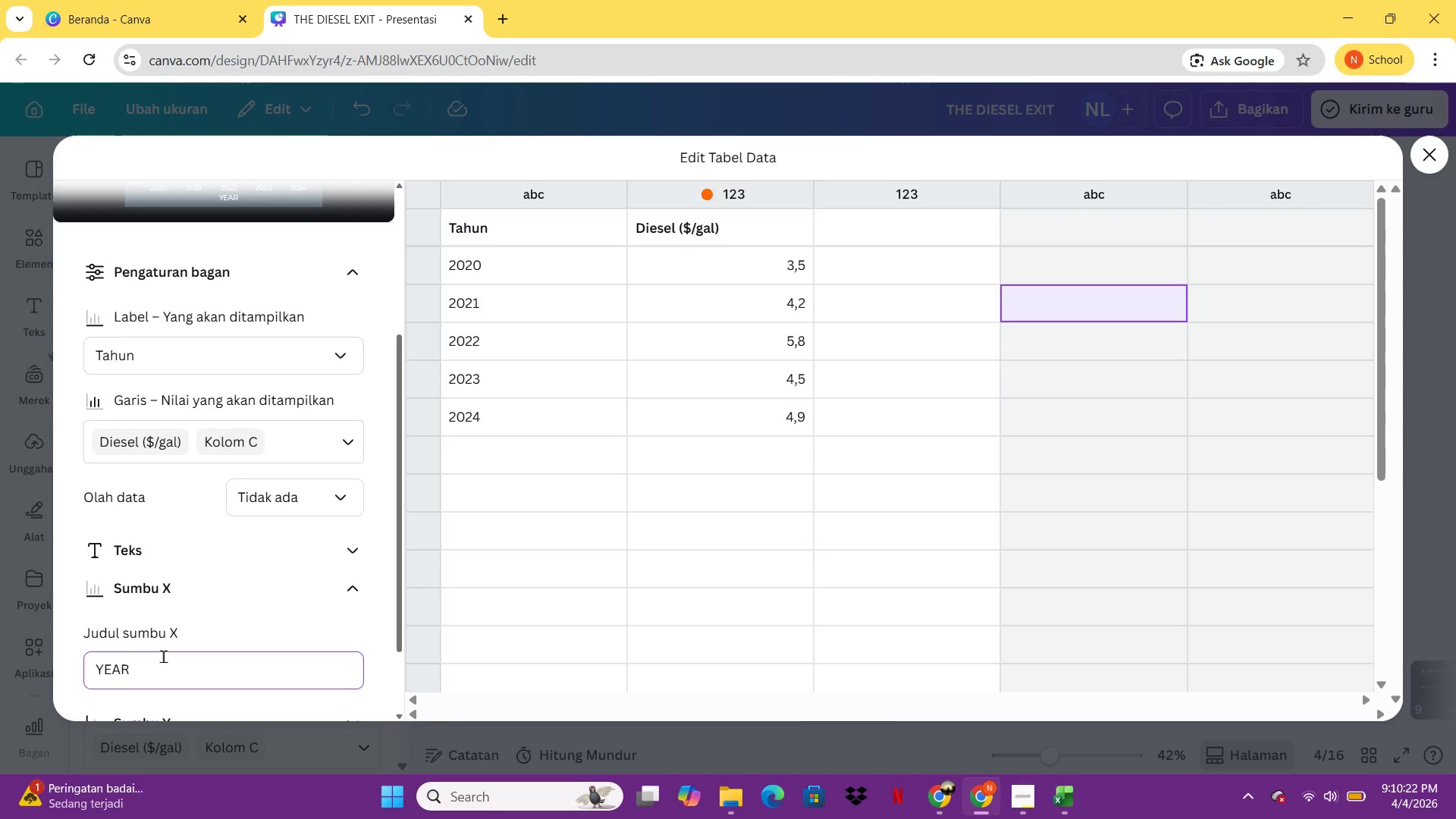 
scroll: coordinate [163, 656], scroll_direction: up, amount: 3.0
 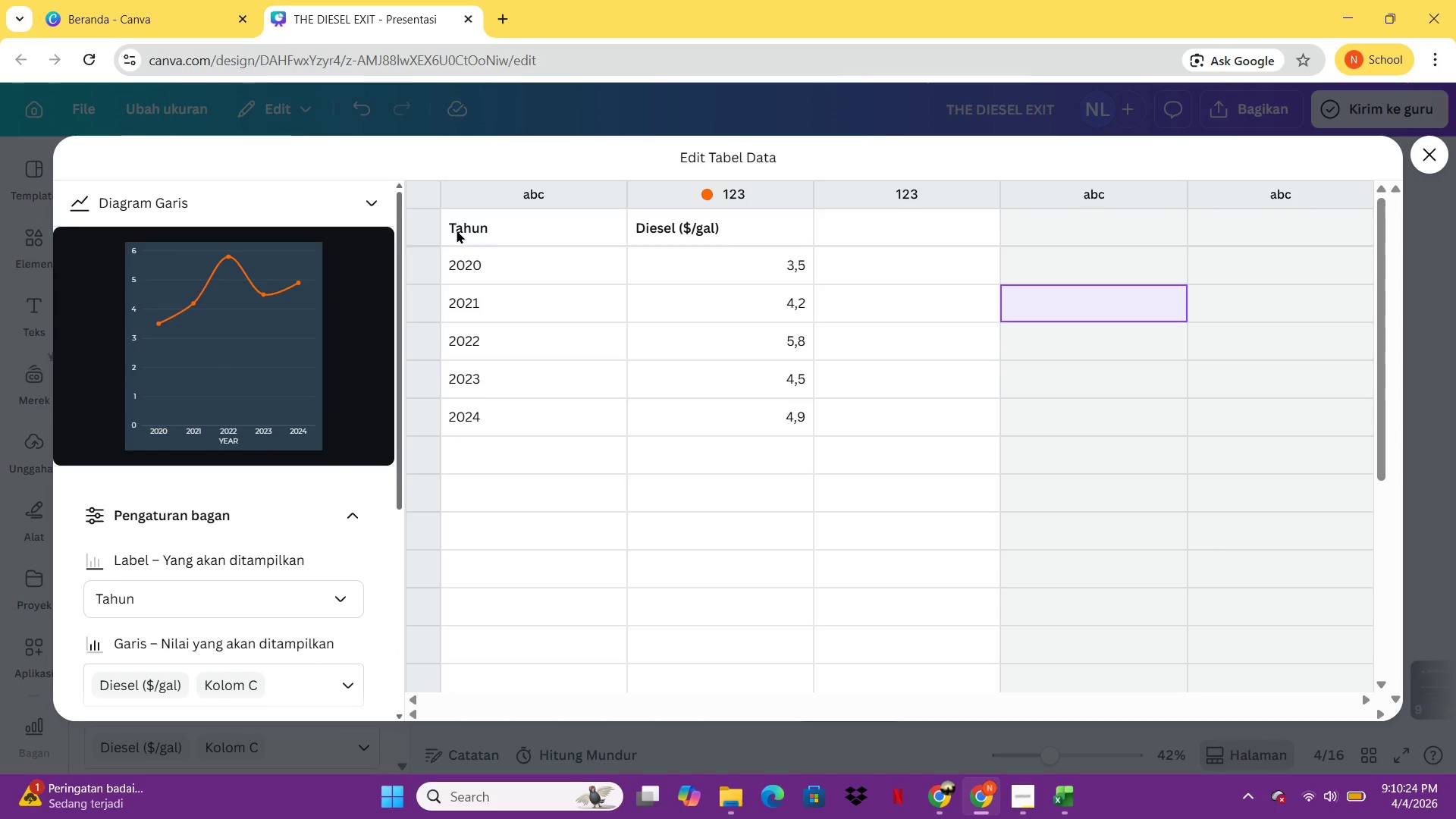 
double_click([457, 230])
 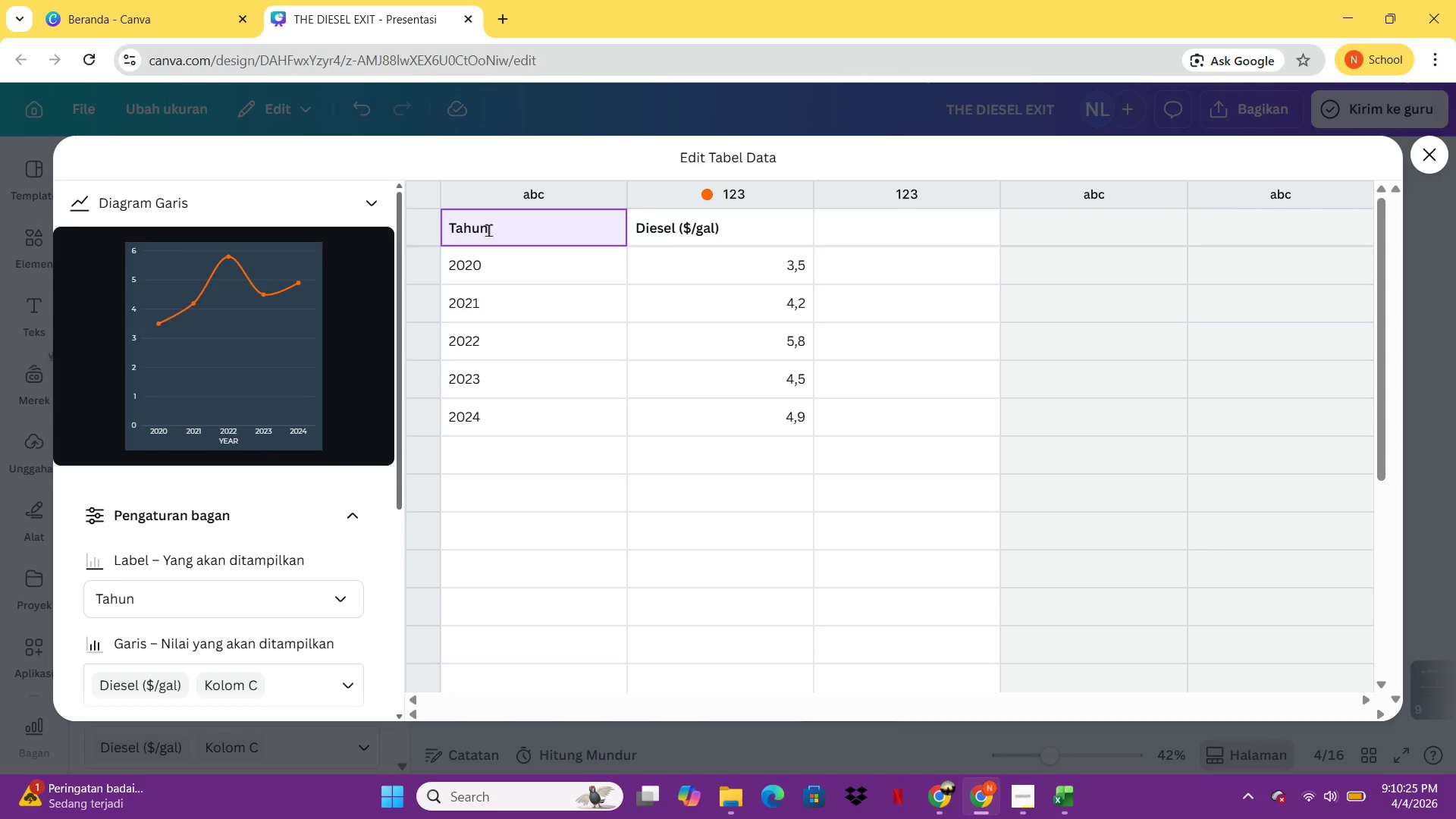 
key(Backspace)
key(Backspace)
key(Backspace)
key(Backspace)
key(Backspace)
type(ya)
key(Backspace)
key(Backspace)
type(Year)
 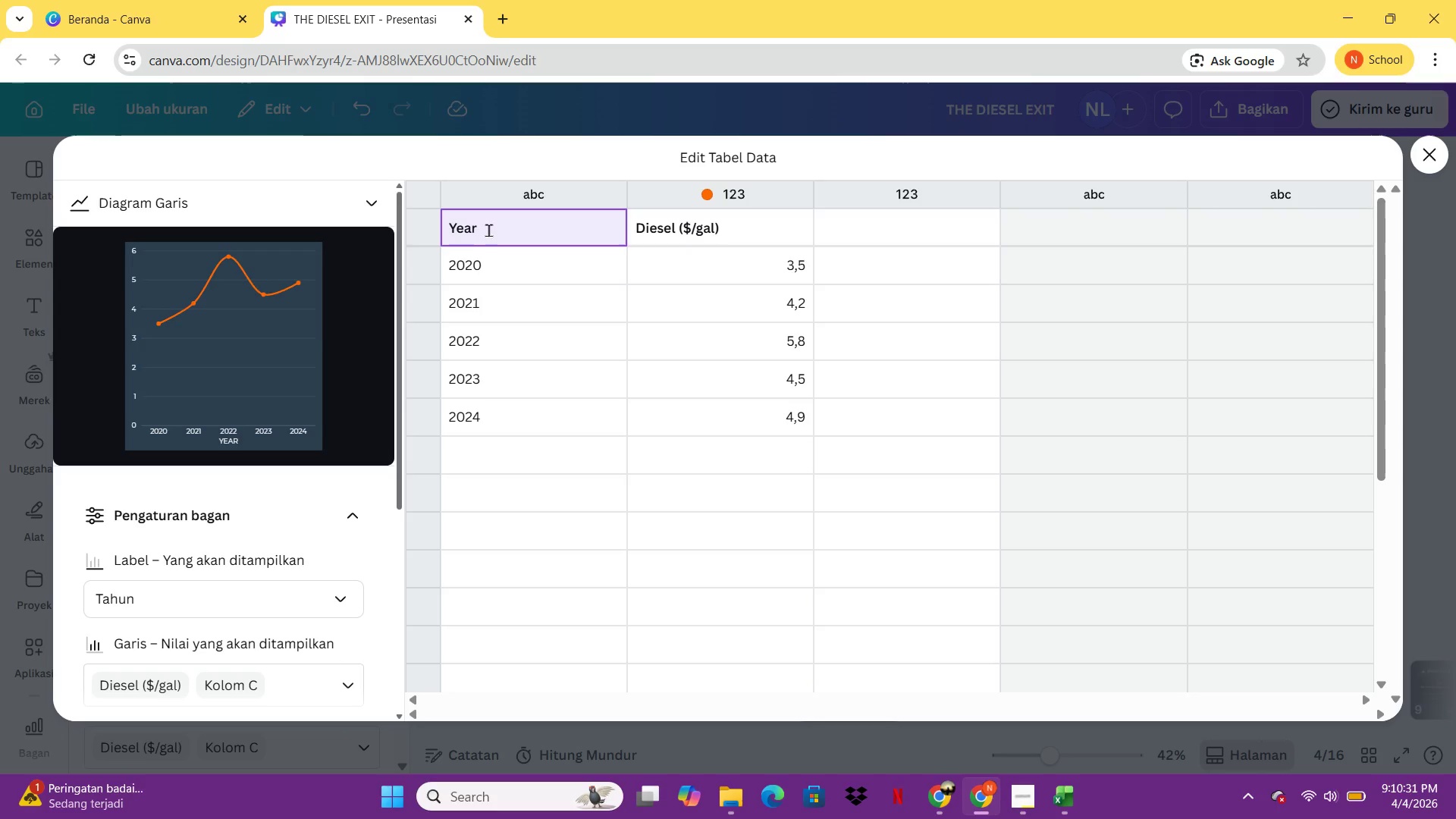 
scroll: coordinate [343, 304], scroll_direction: down, amount: 4.0
 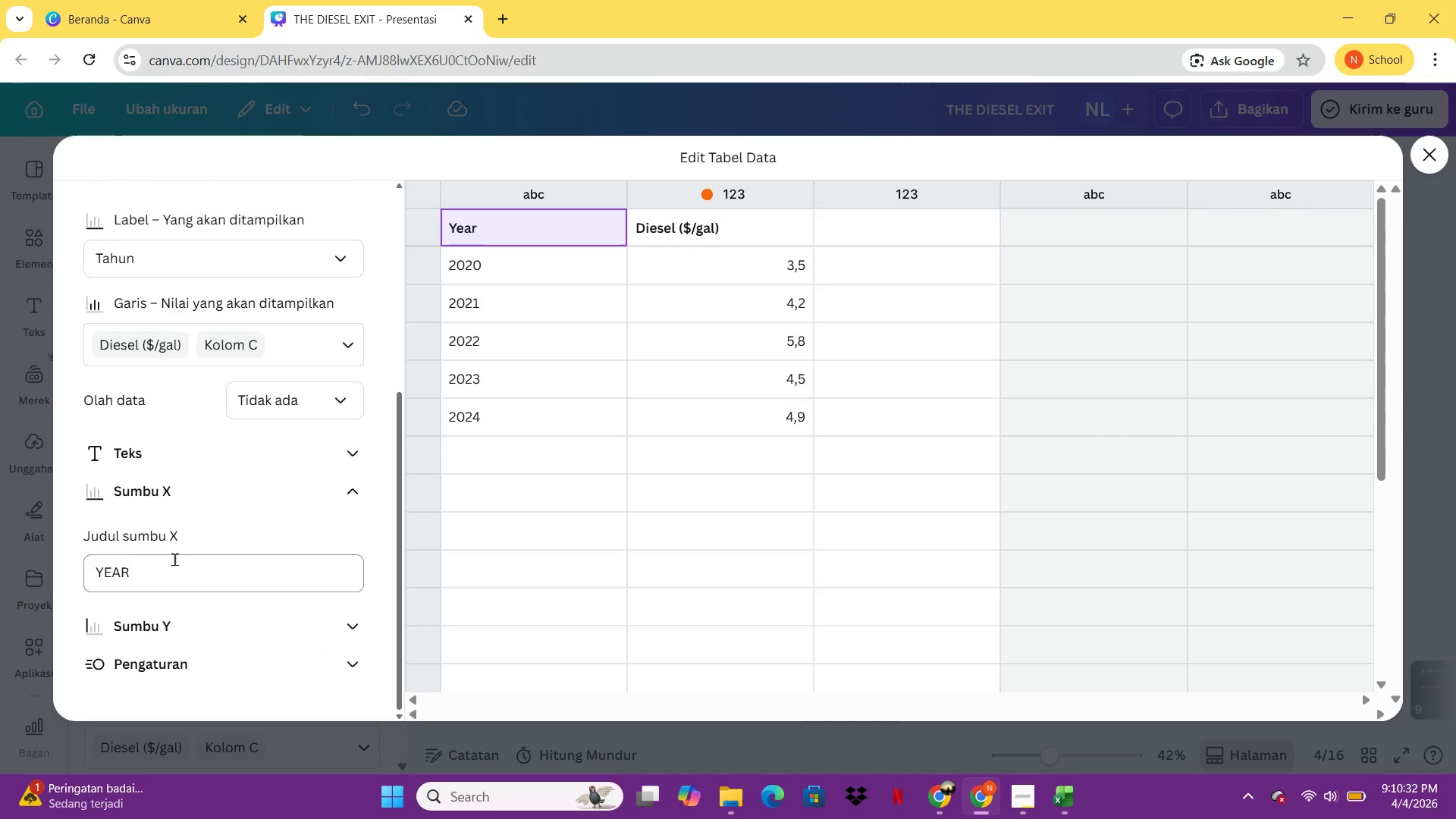 
left_click([173, 559])
 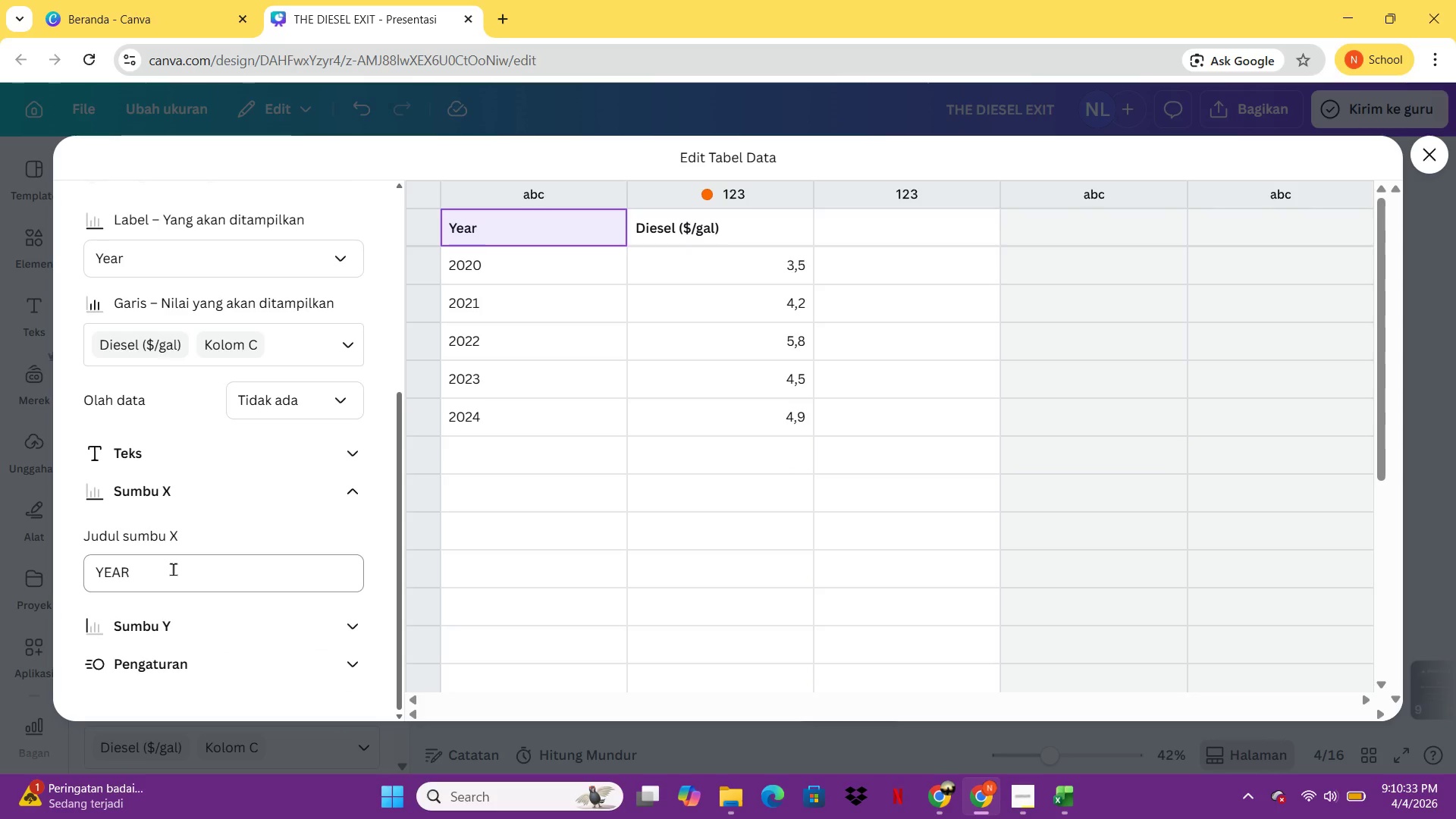 
double_click([173, 569])
 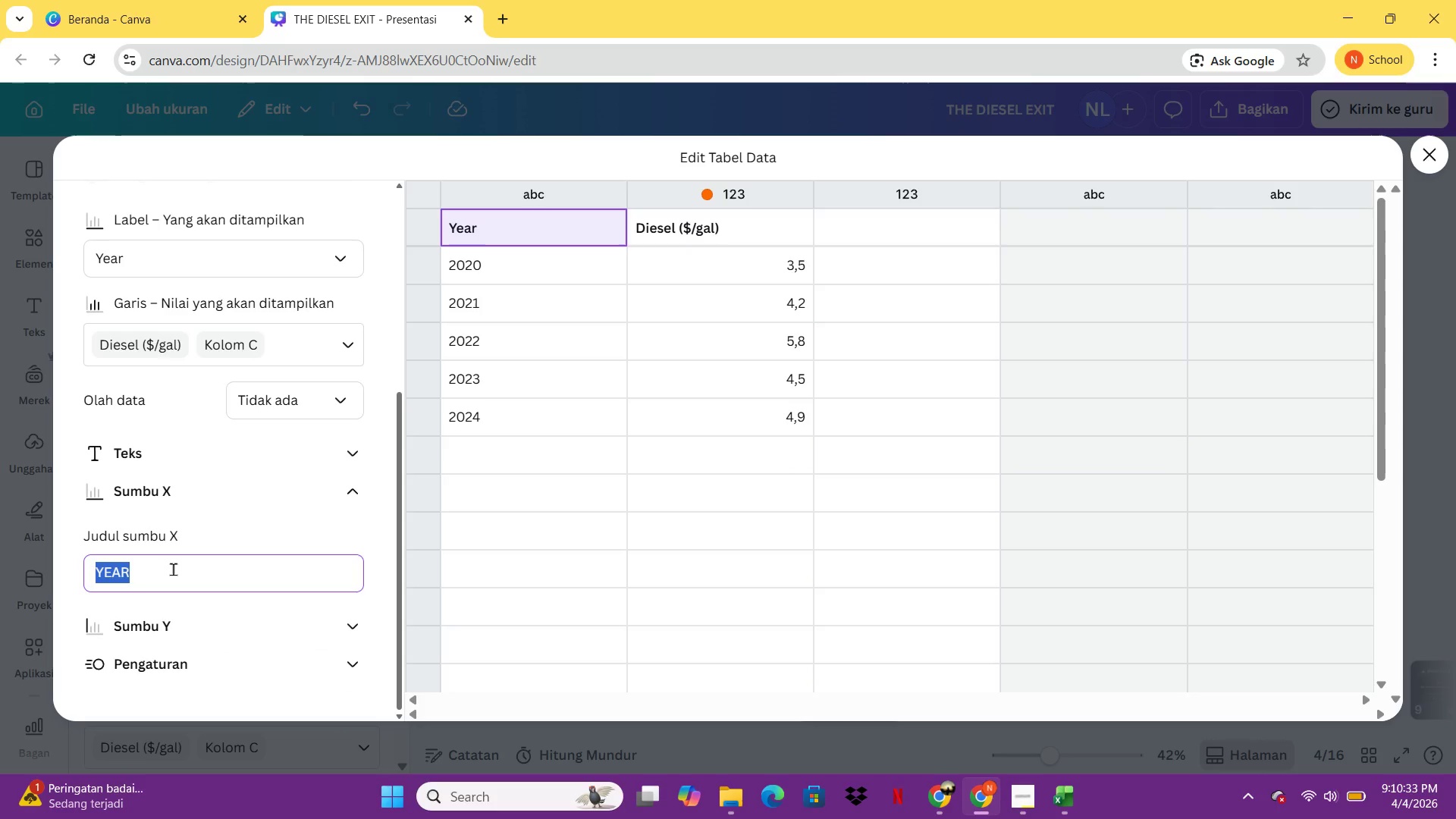 
type(Year)
 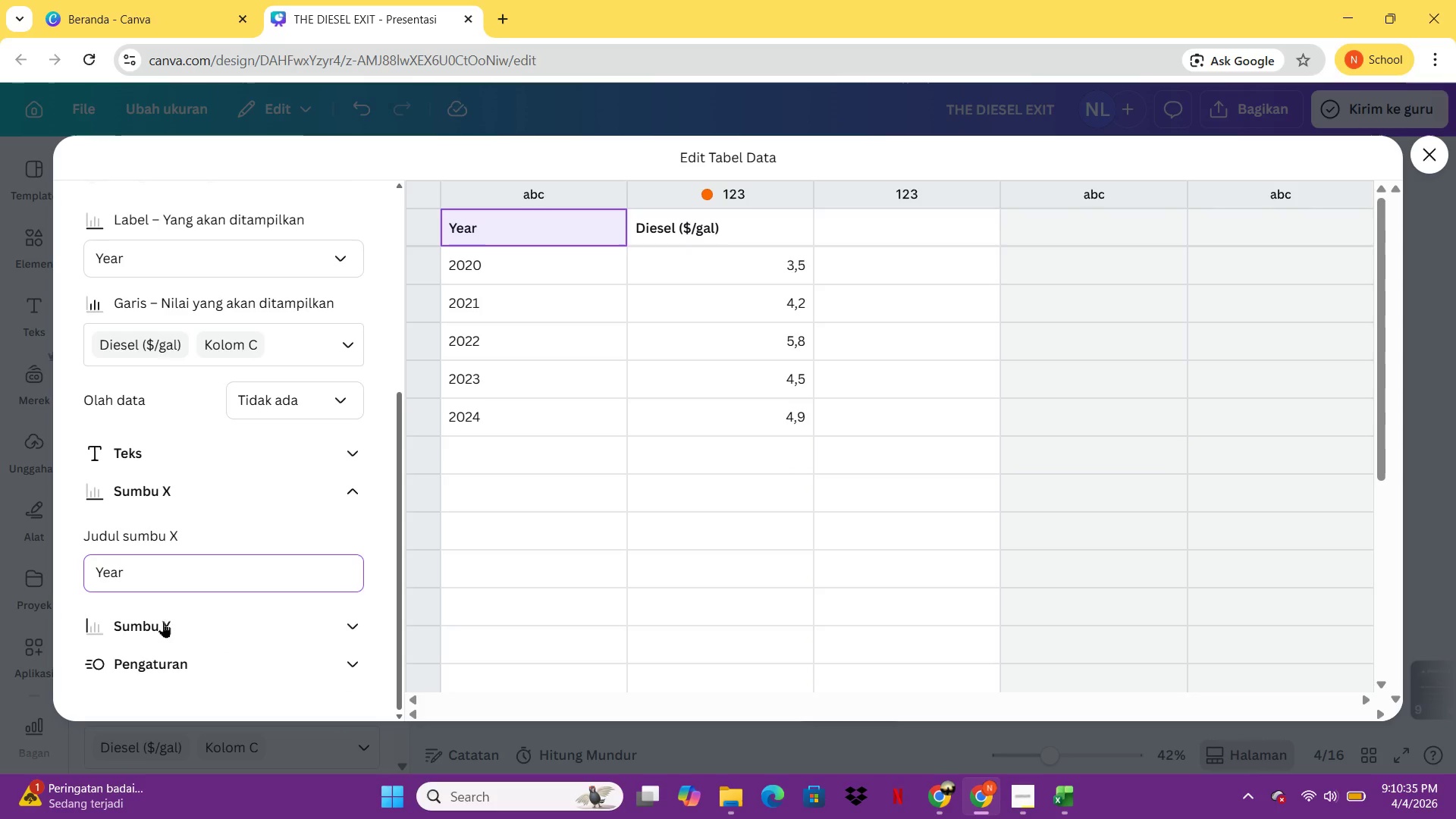 
left_click([163, 635])
 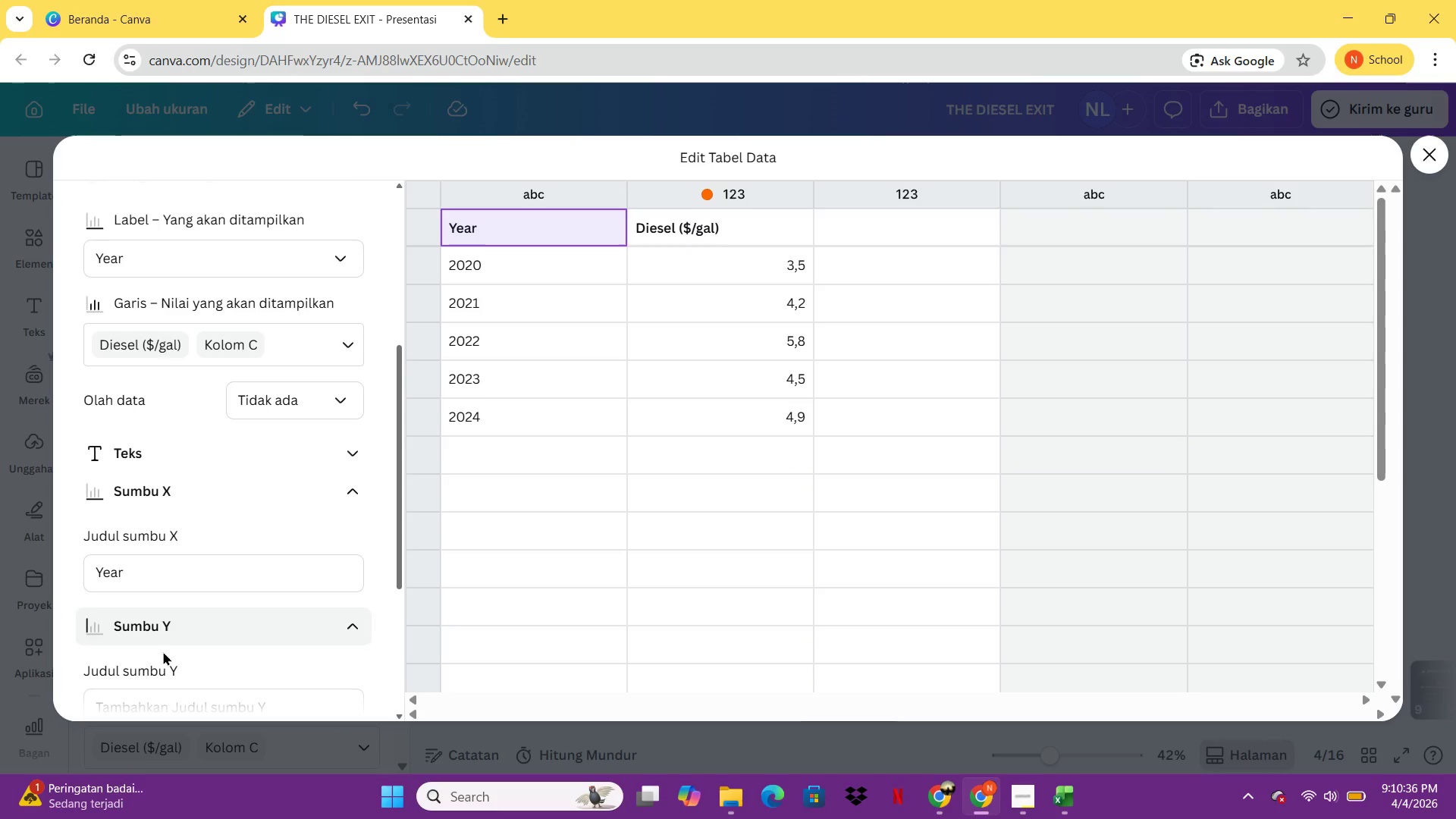 
scroll: coordinate [155, 686], scroll_direction: down, amount: 1.0
 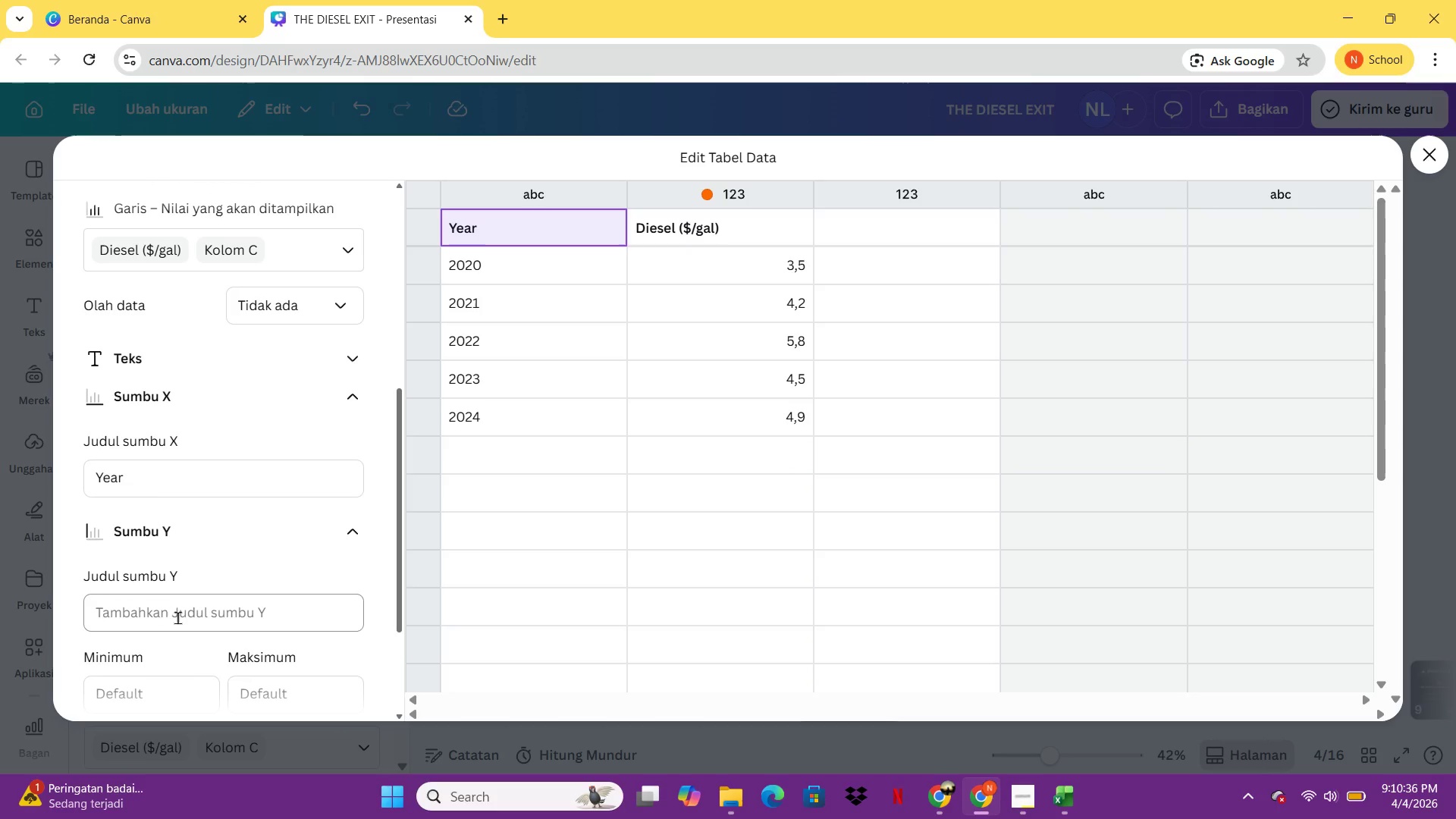 
double_click([185, 594])
 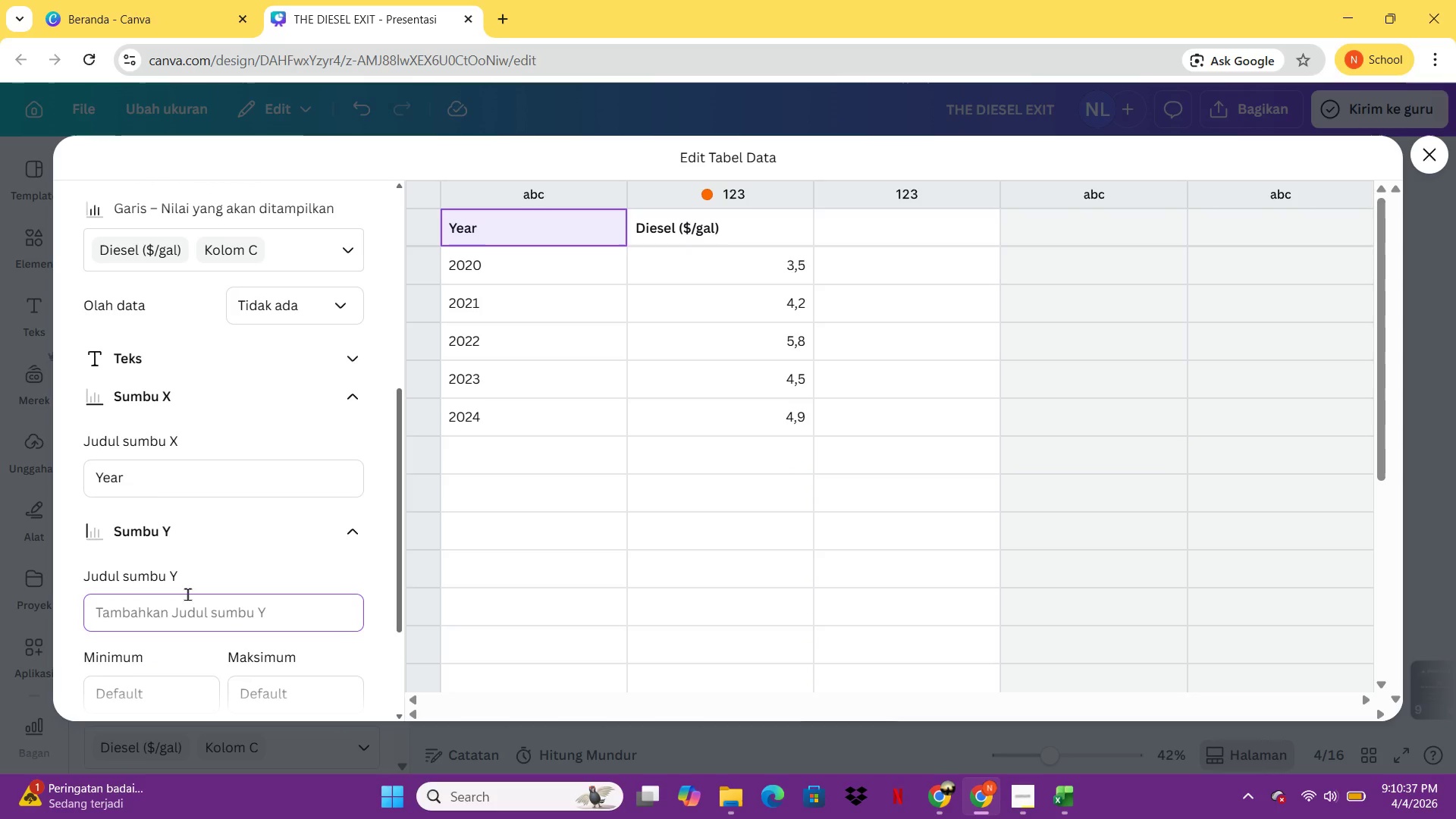 
key(Shift+4)
 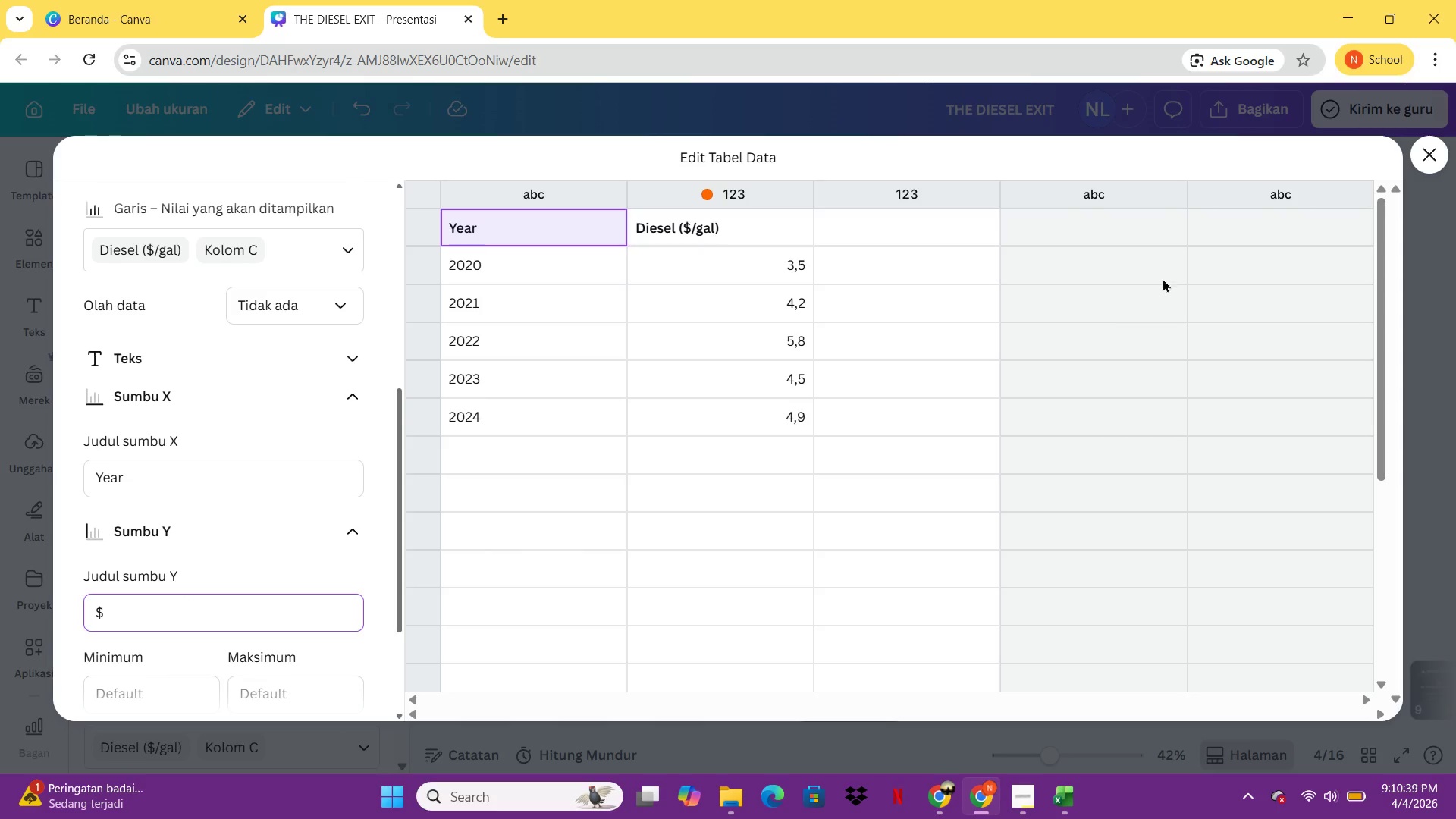 
scroll: coordinate [1159, 356], scroll_direction: down, amount: 2.0
 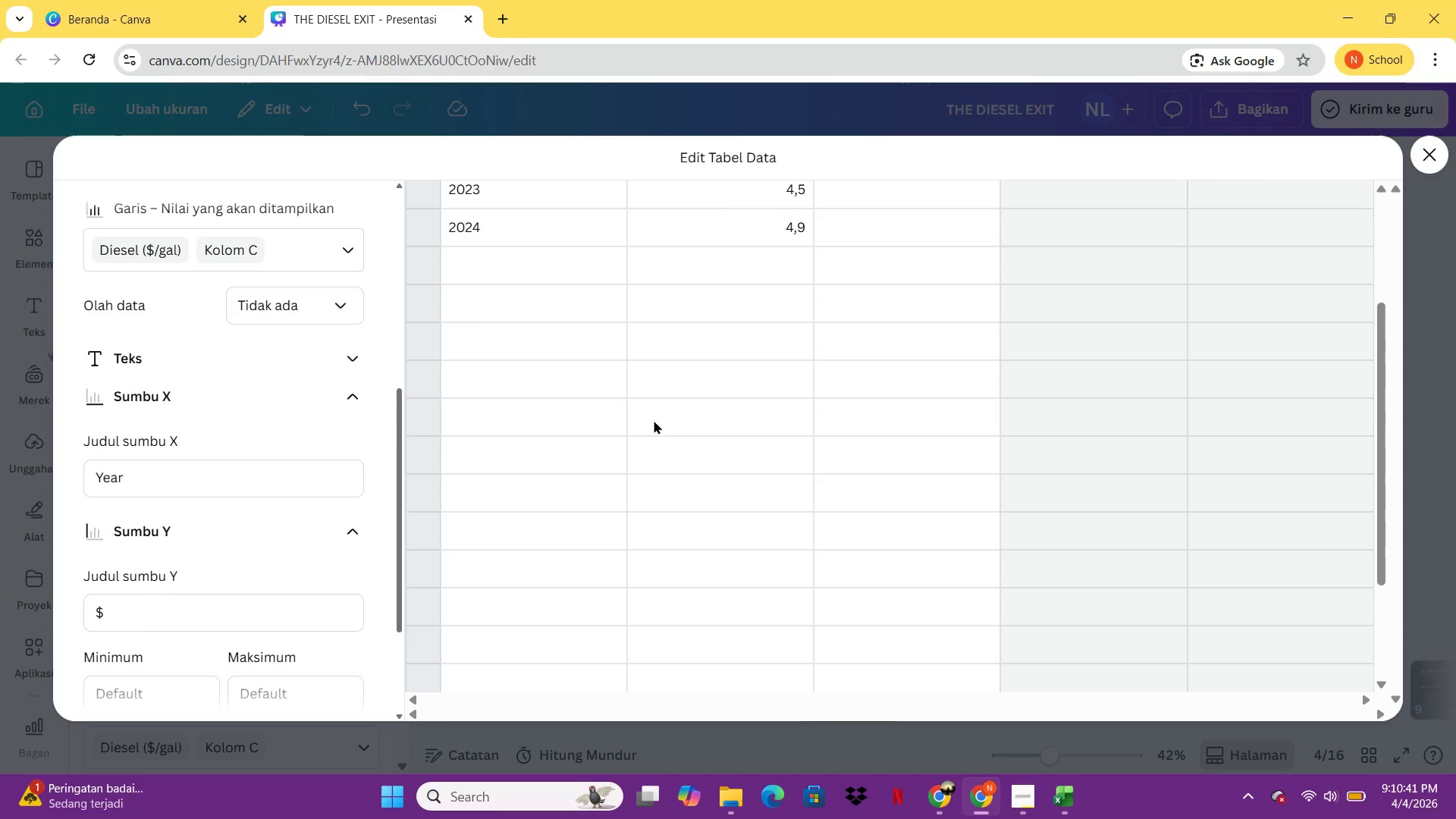 
scroll: coordinate [487, 348], scroll_direction: up, amount: 4.0
 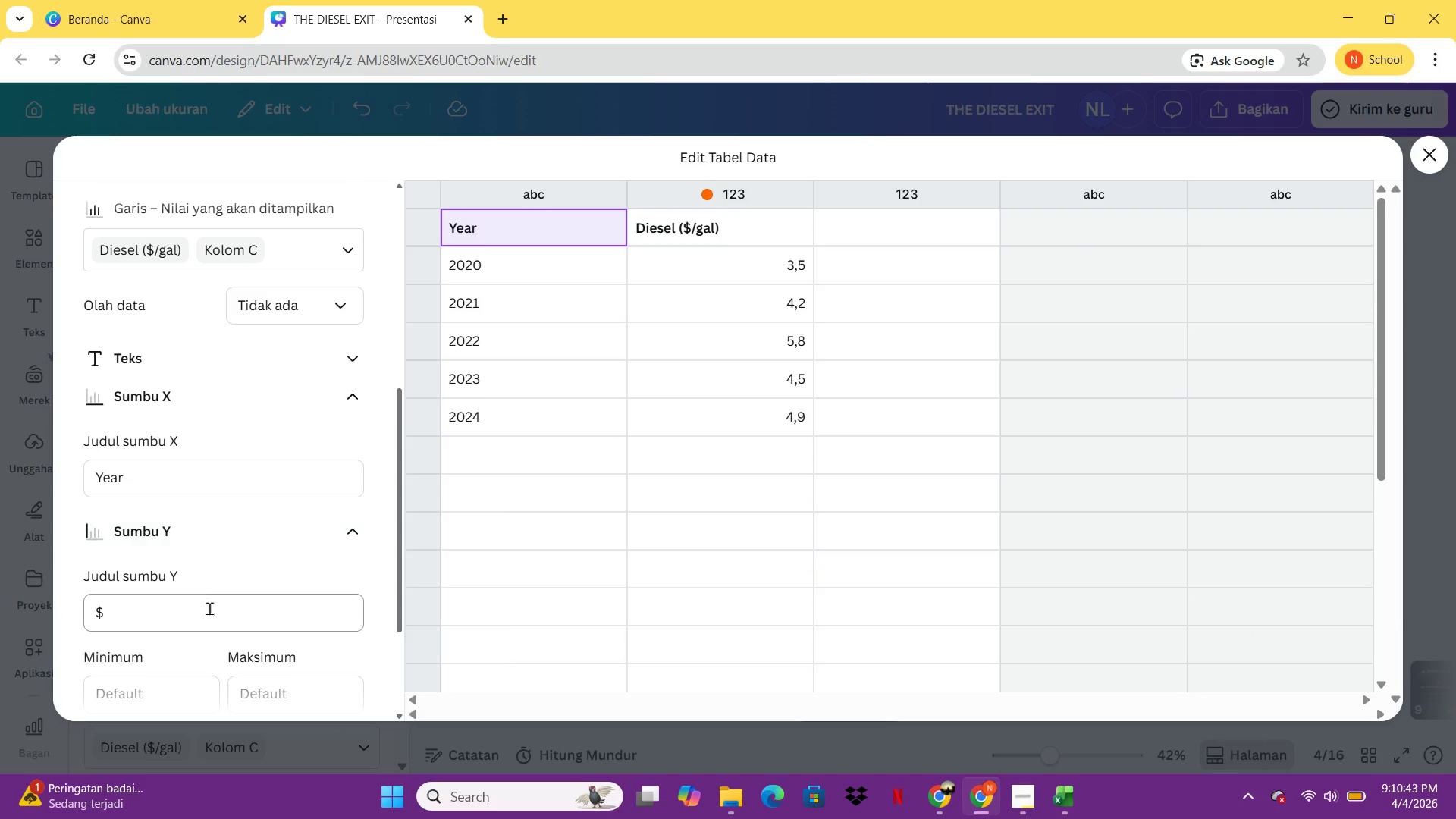 
scroll: coordinate [208, 612], scroll_direction: down, amount: 2.0
 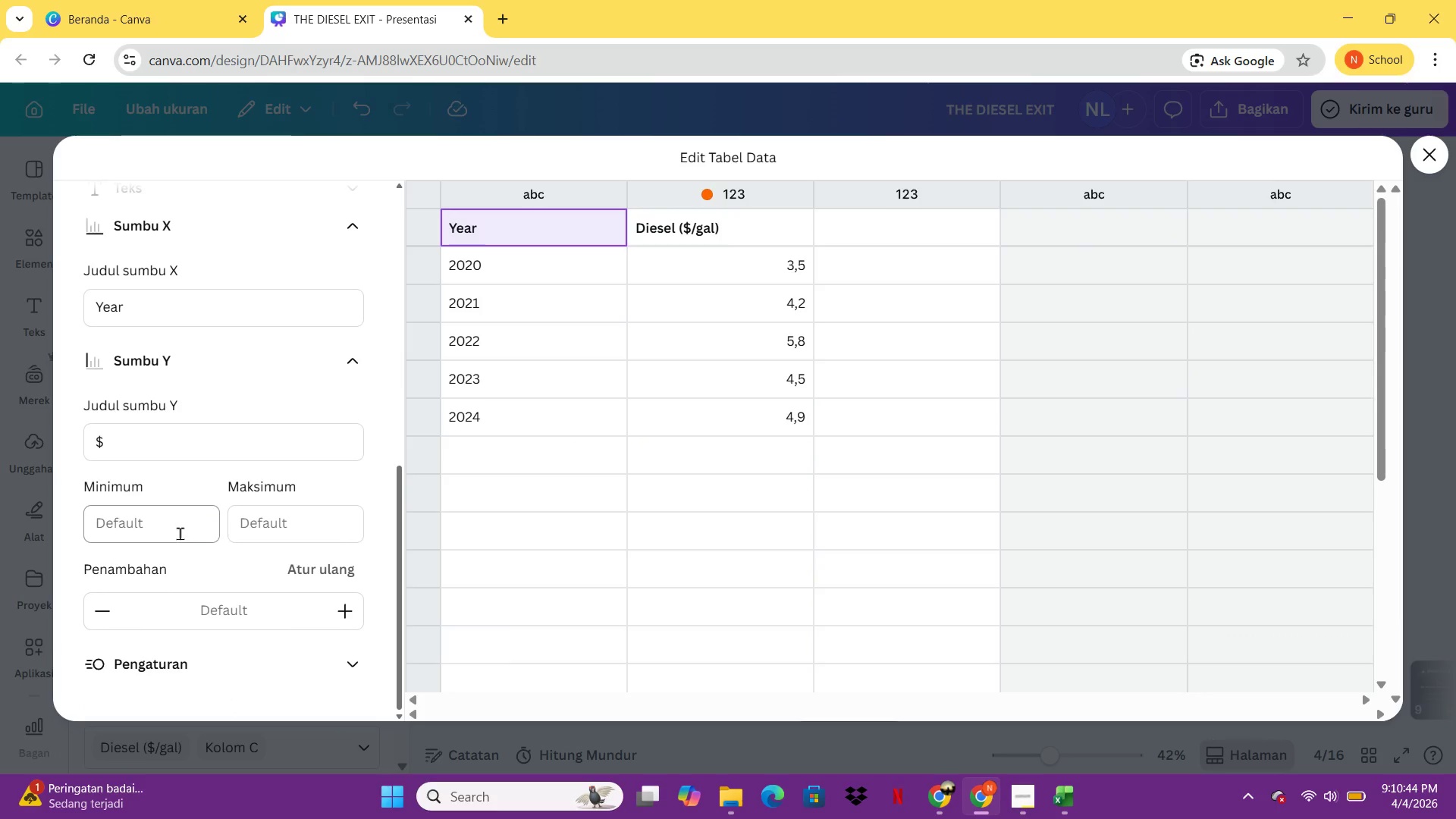 
left_click([180, 532])
 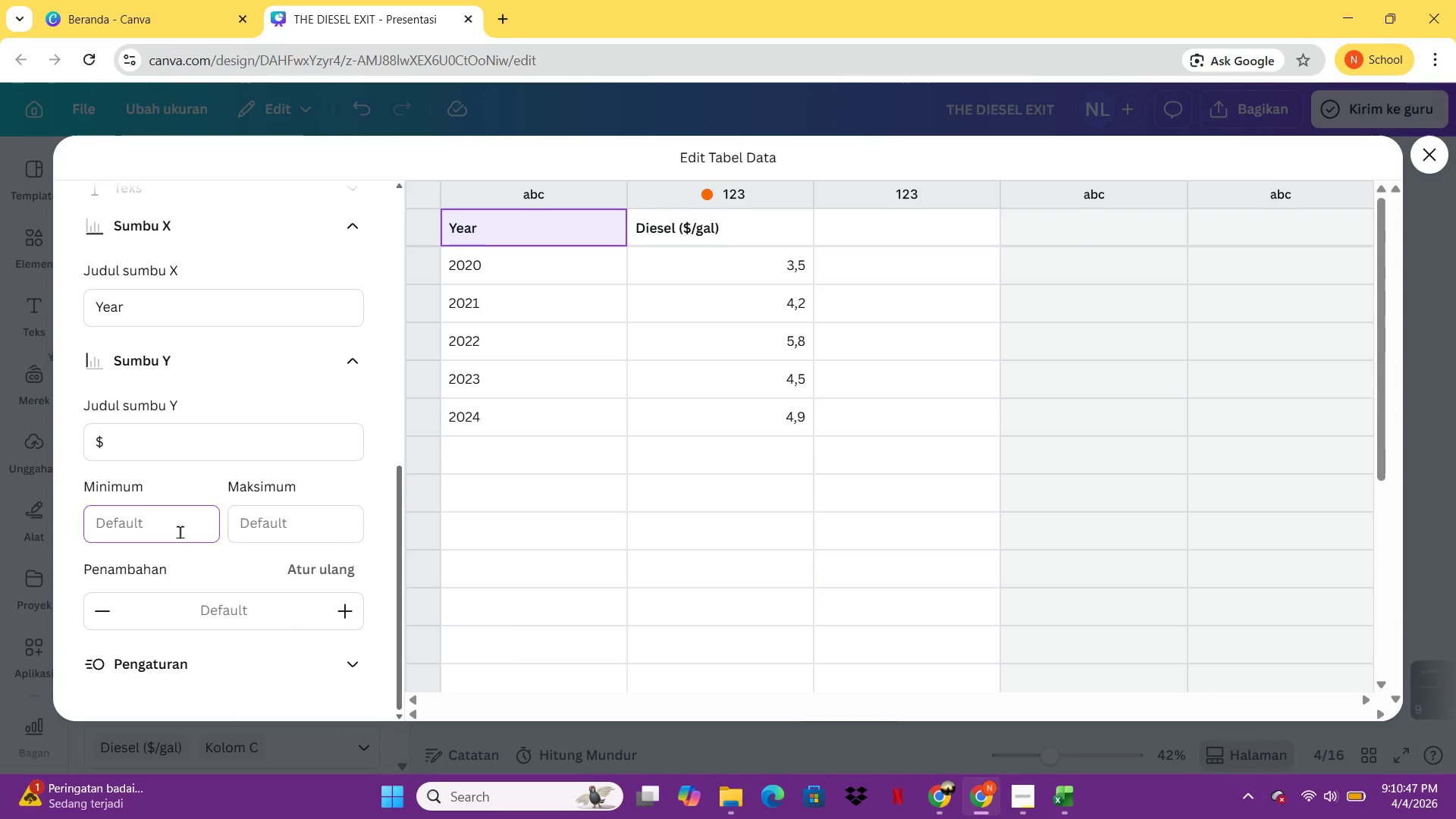 
double_click([180, 532])
 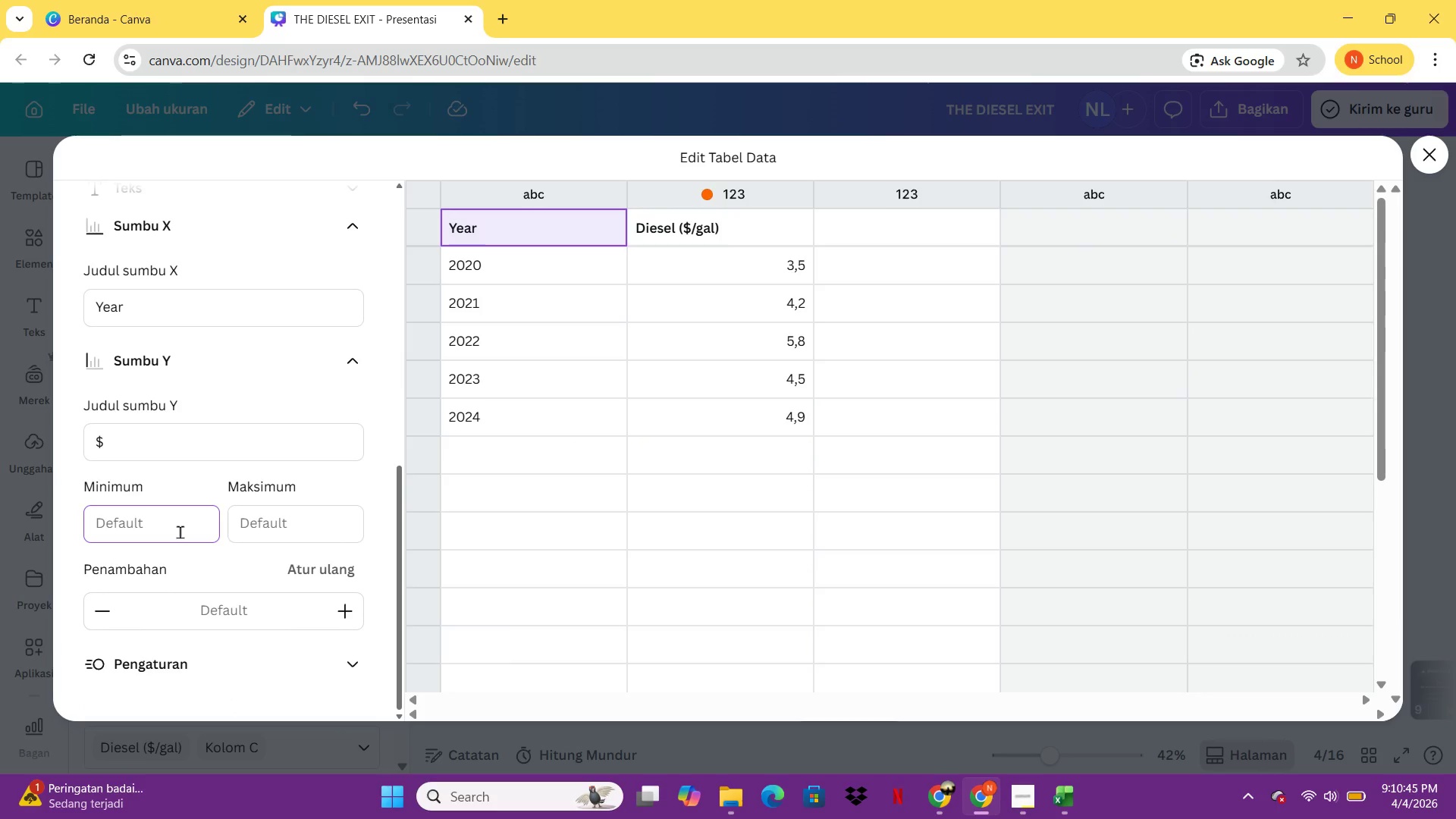 
key(0)
 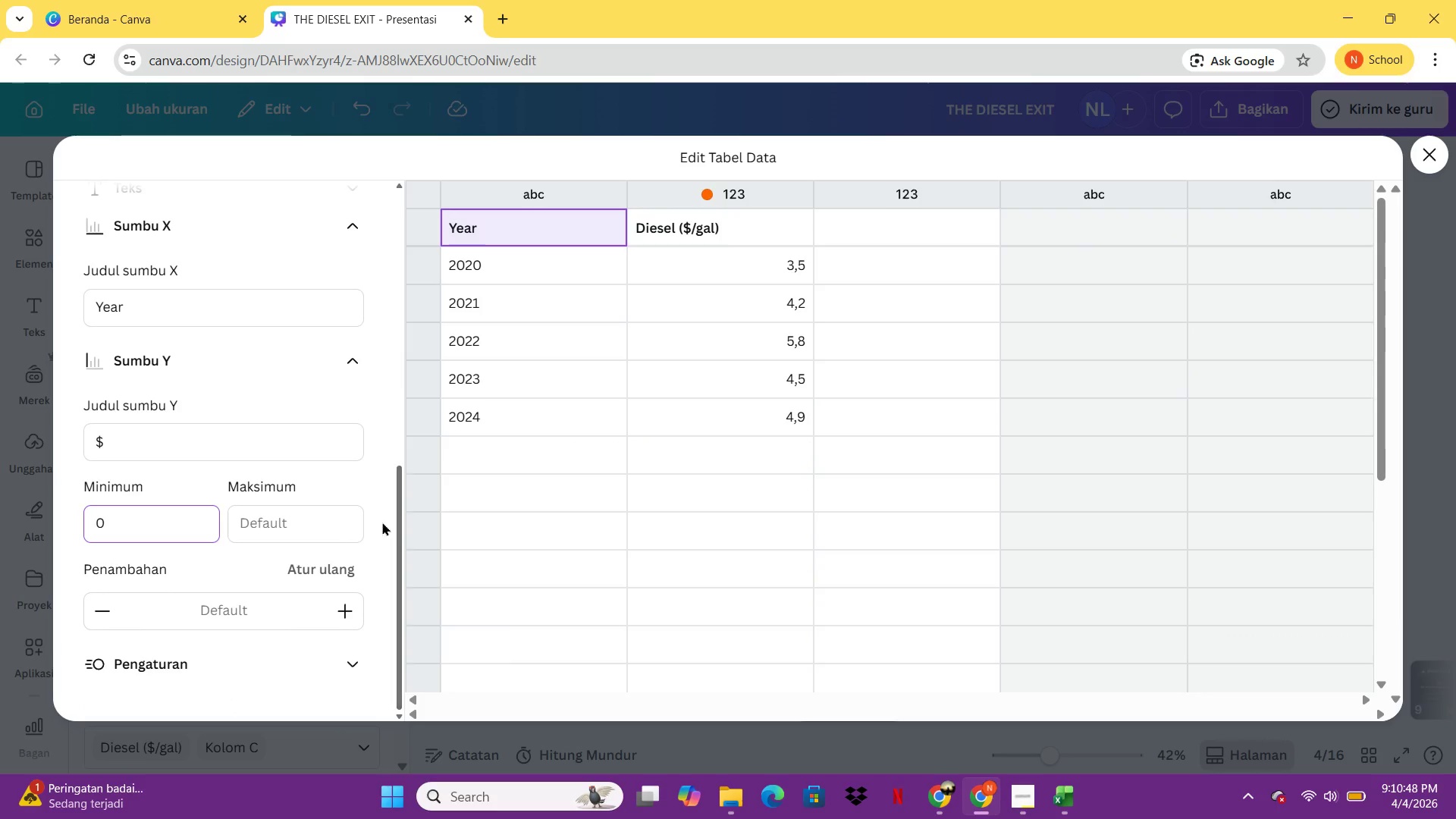 
left_click_drag(start_coordinate=[321, 503], to_coordinate=[315, 507])
 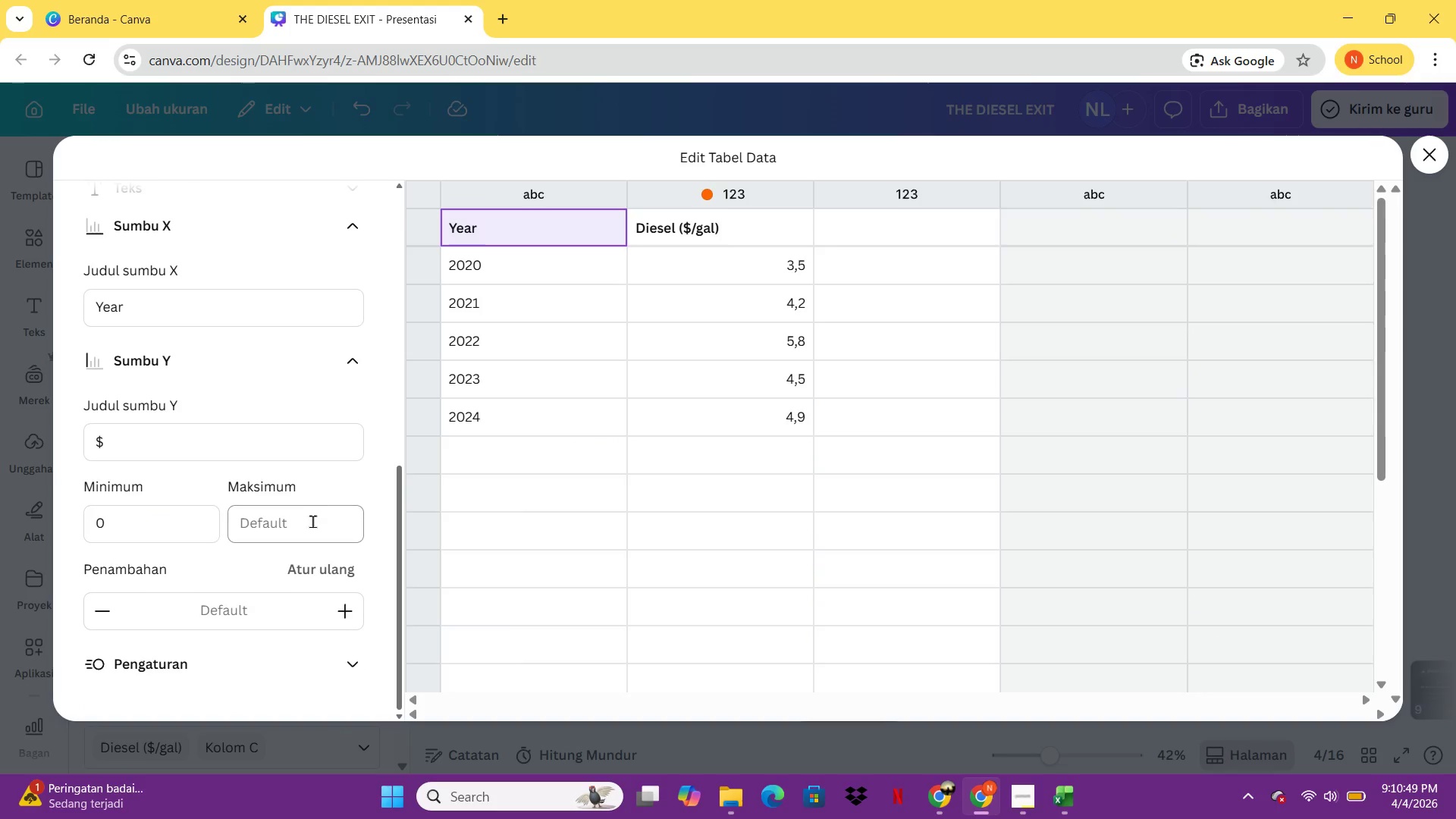 
double_click([312, 521])
 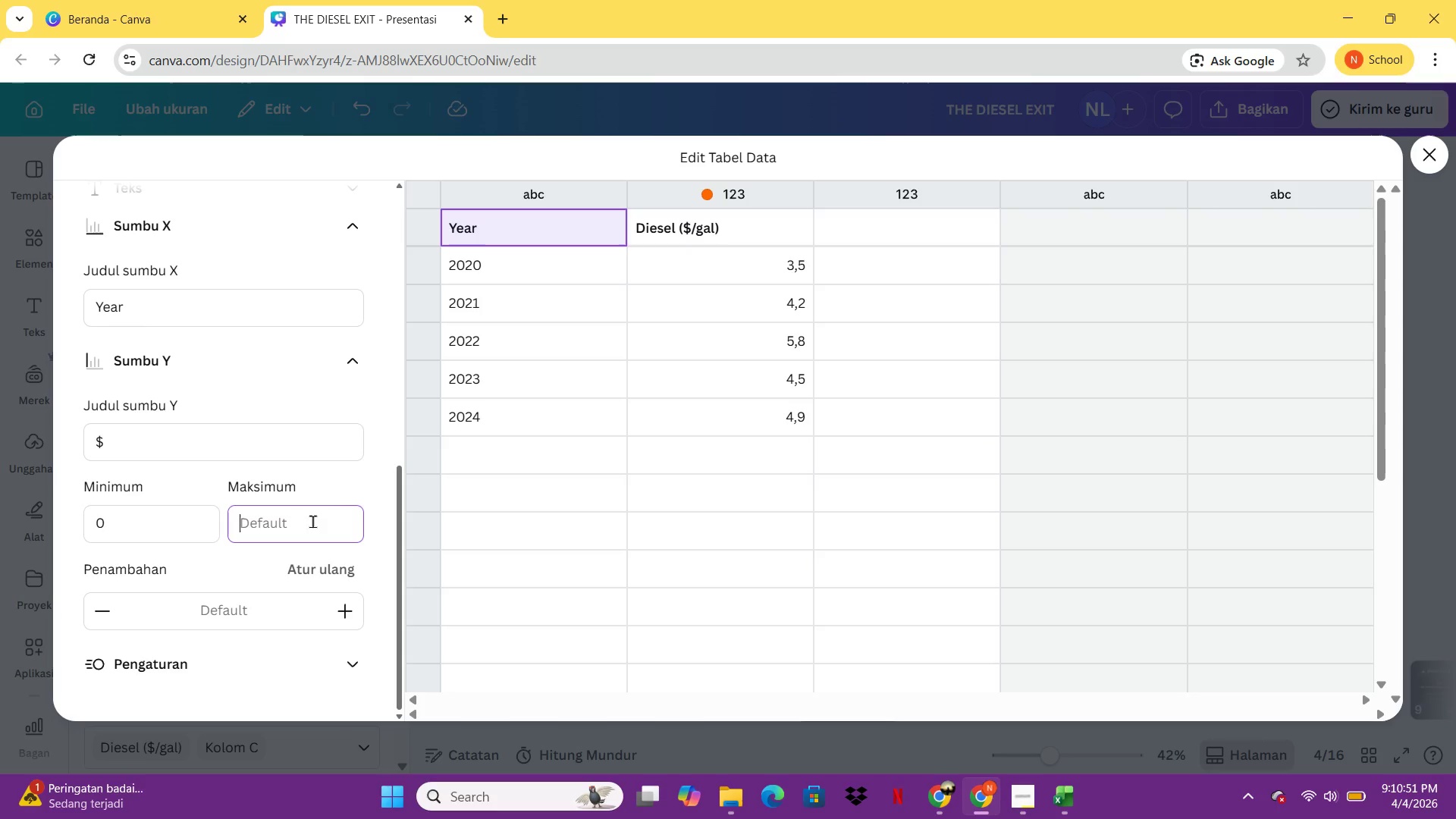 
key(6)
 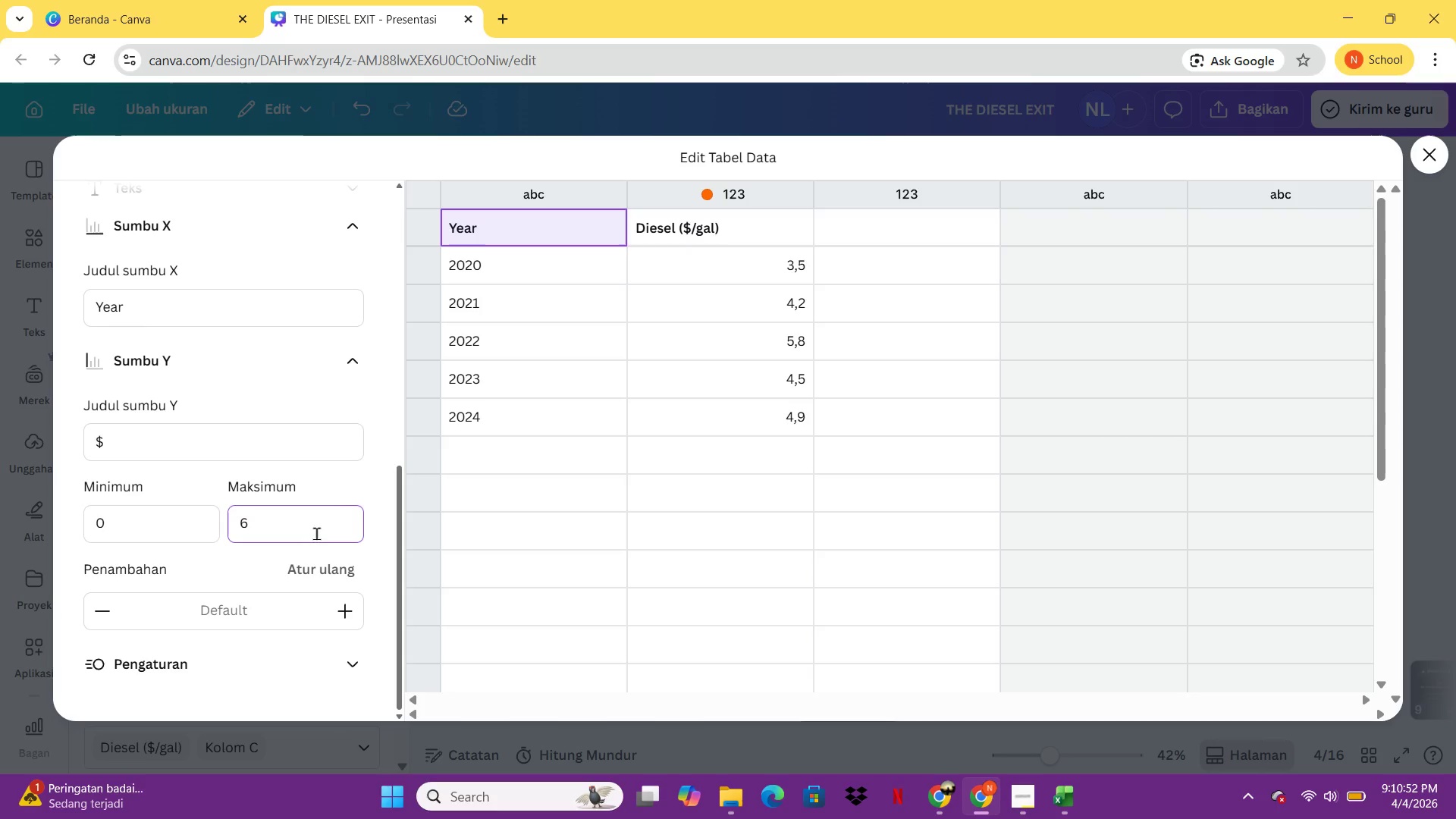 
scroll: coordinate [332, 546], scroll_direction: down, amount: 1.0
 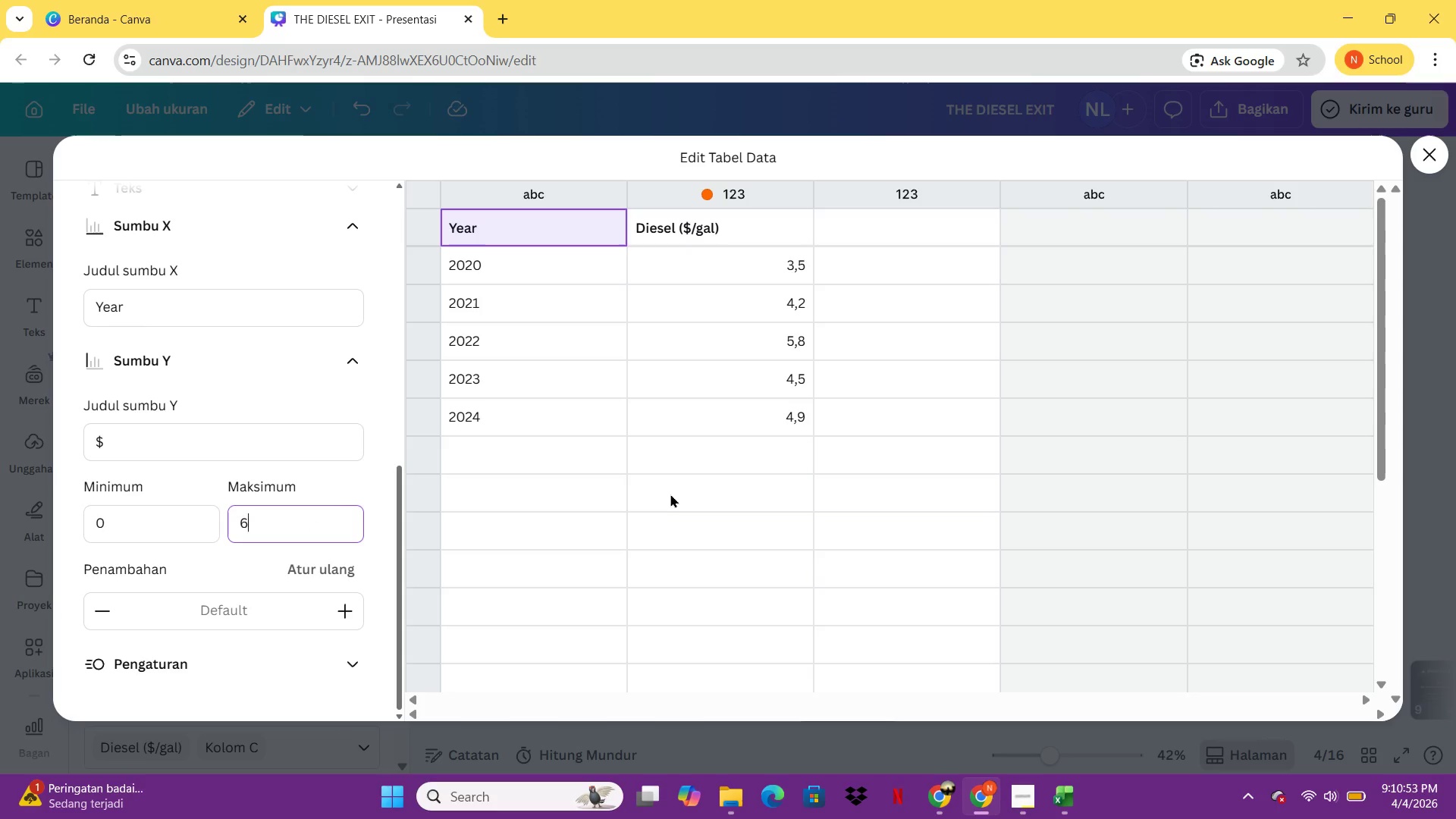 
double_click([672, 493])
 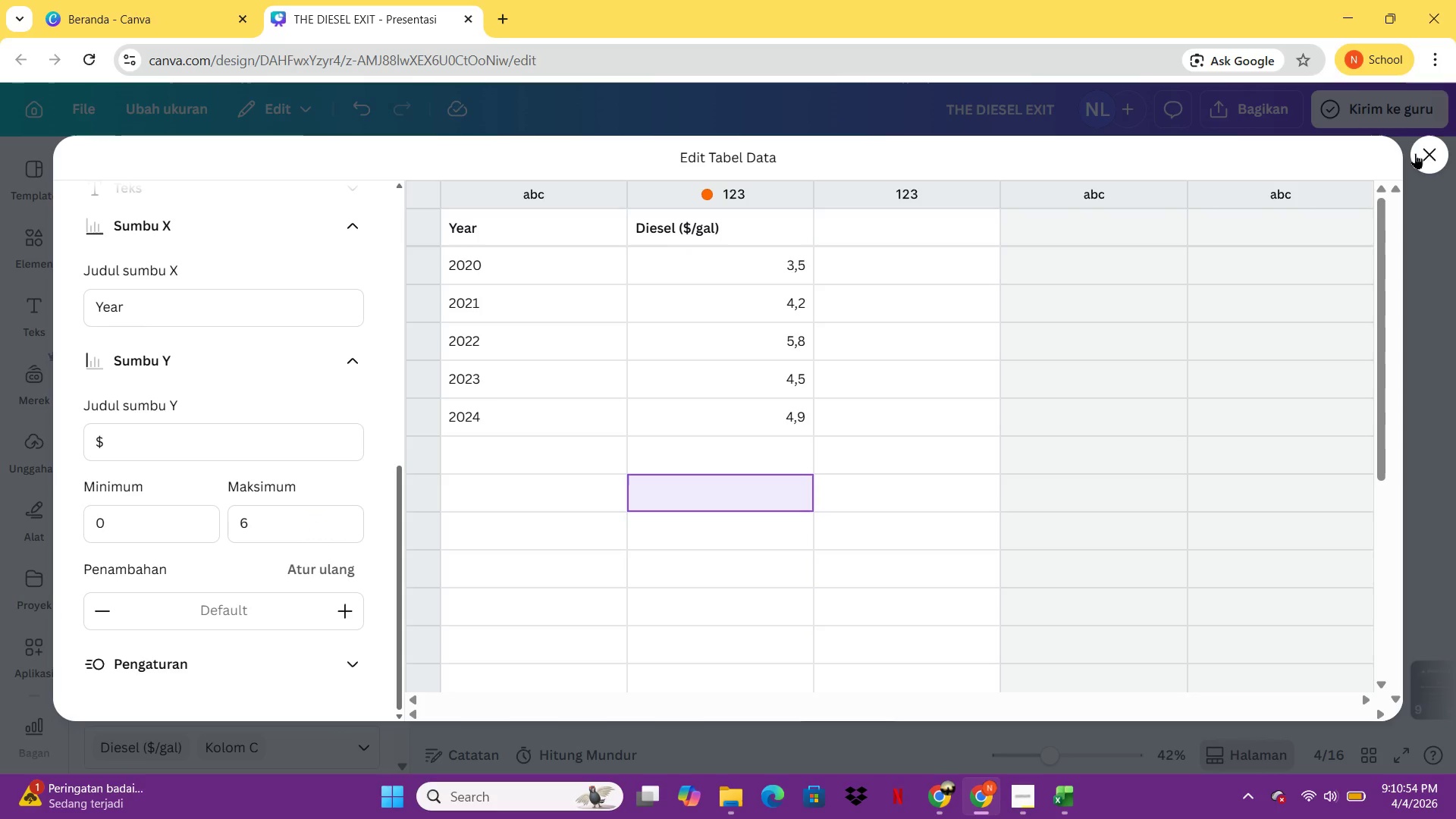 
left_click([1425, 148])
 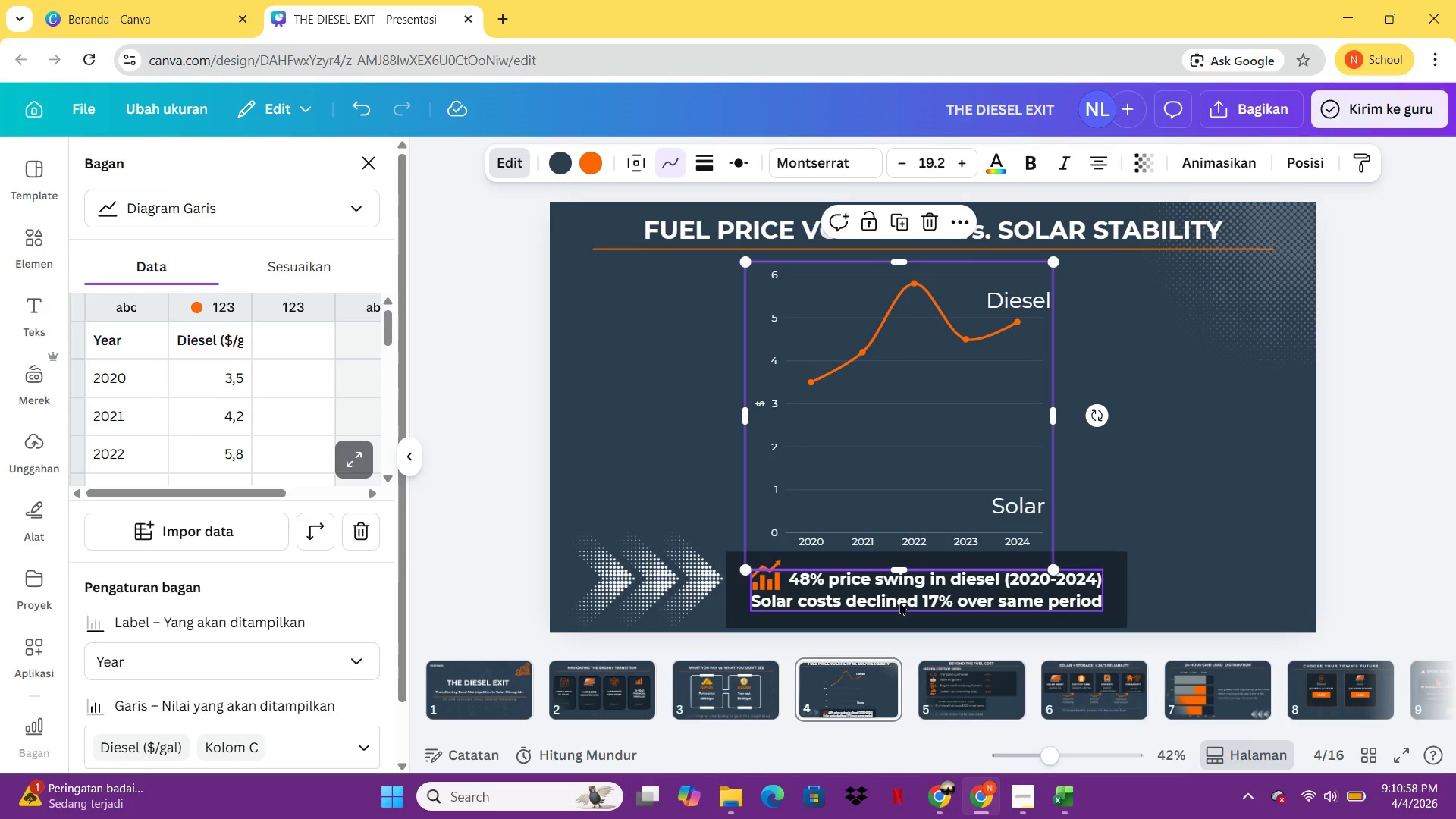 
left_click_drag(start_coordinate=[1053, 573], to_coordinate=[1034, 551])
 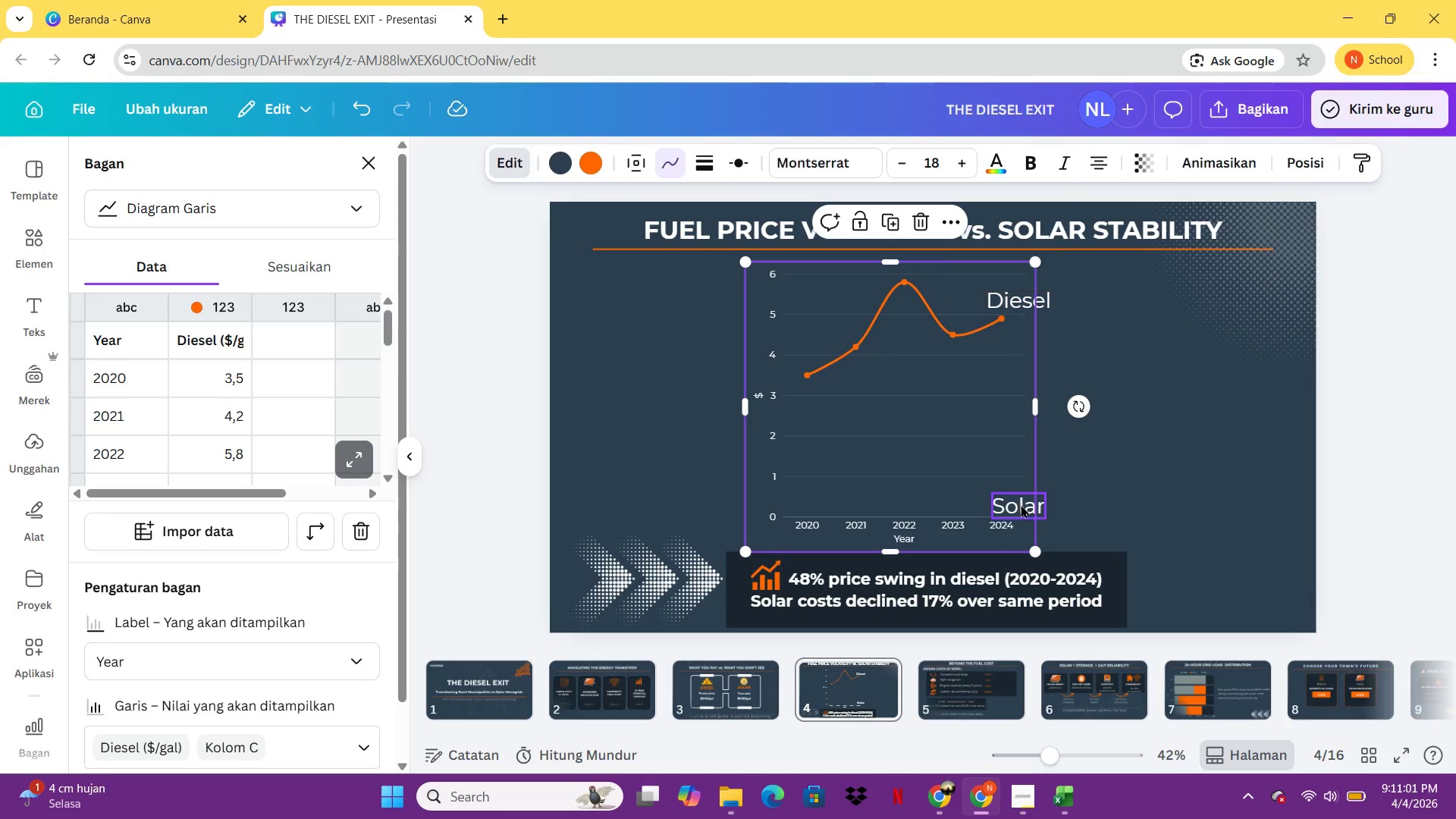 
left_click([1034, 551])
 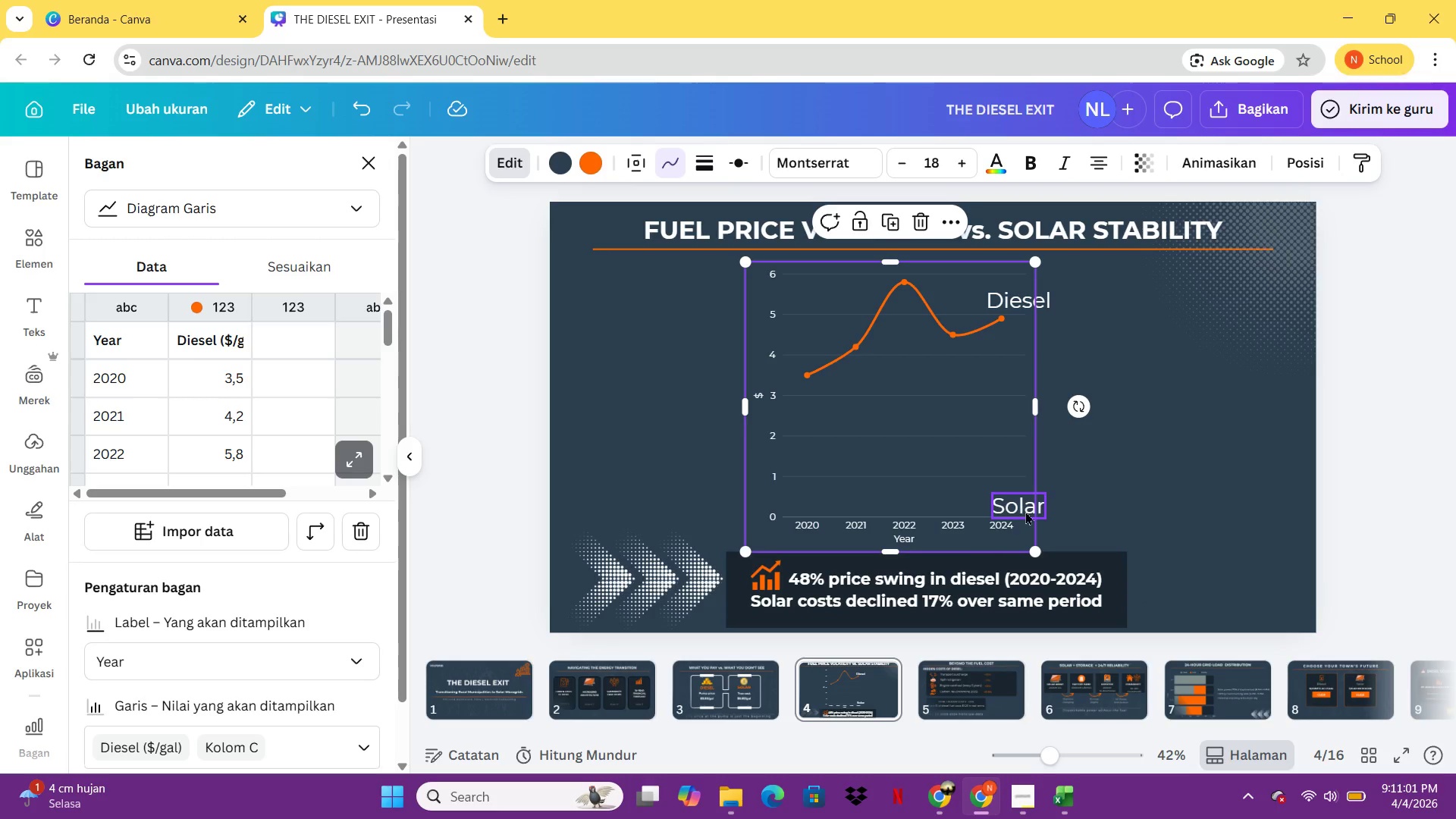 
double_click([1025, 511])
 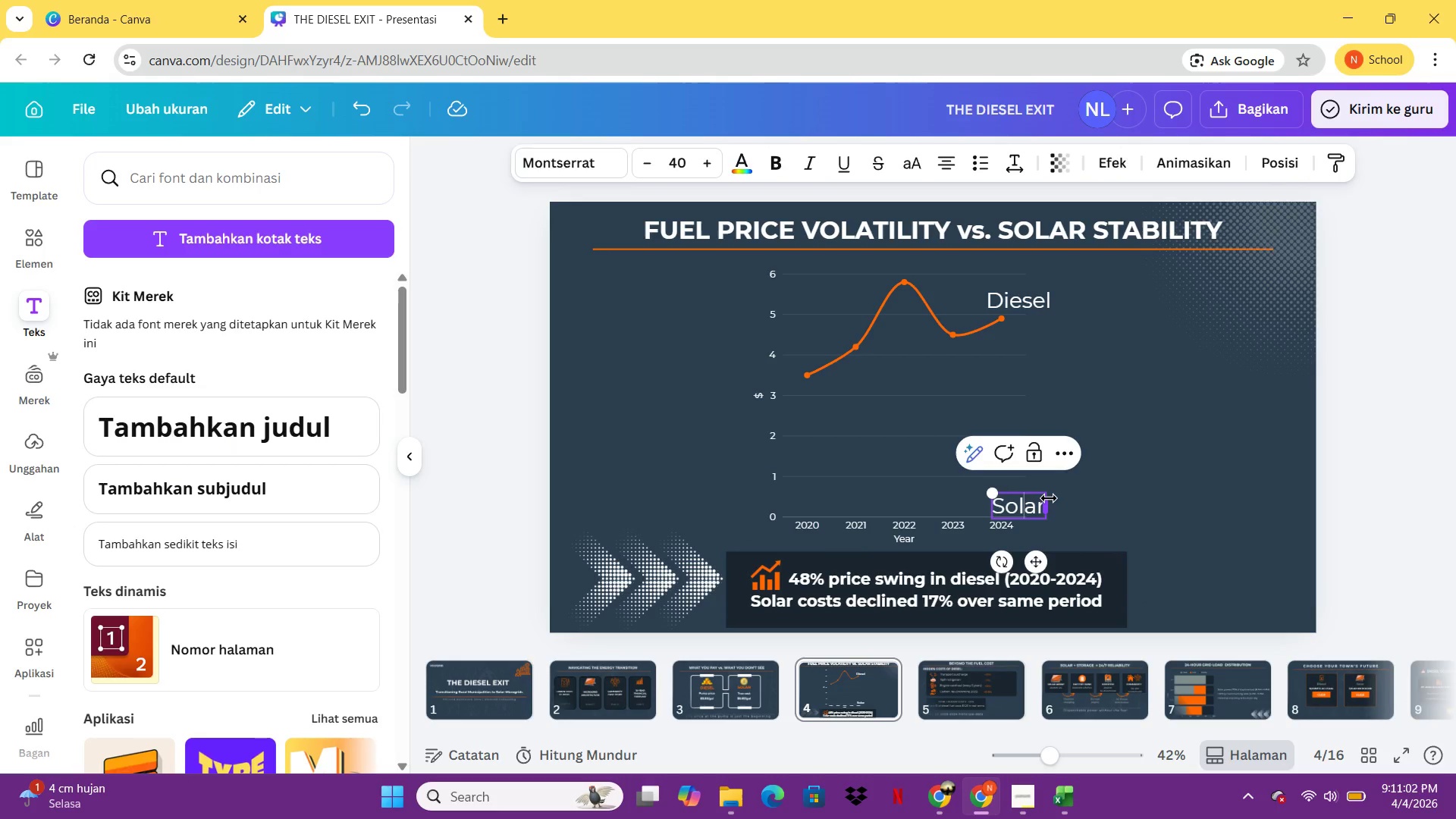 
key(Delete)
 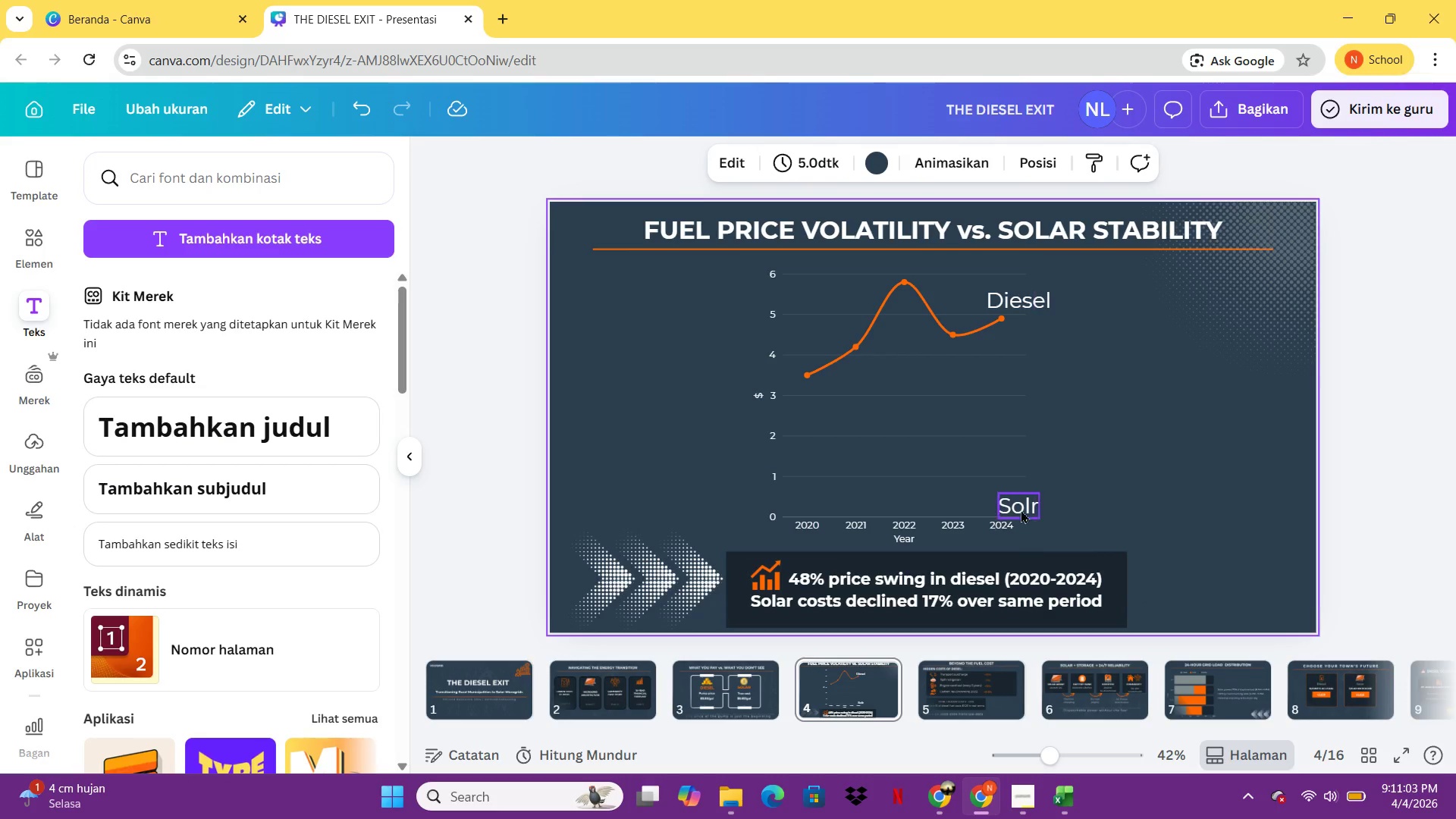 
double_click([1028, 507])
 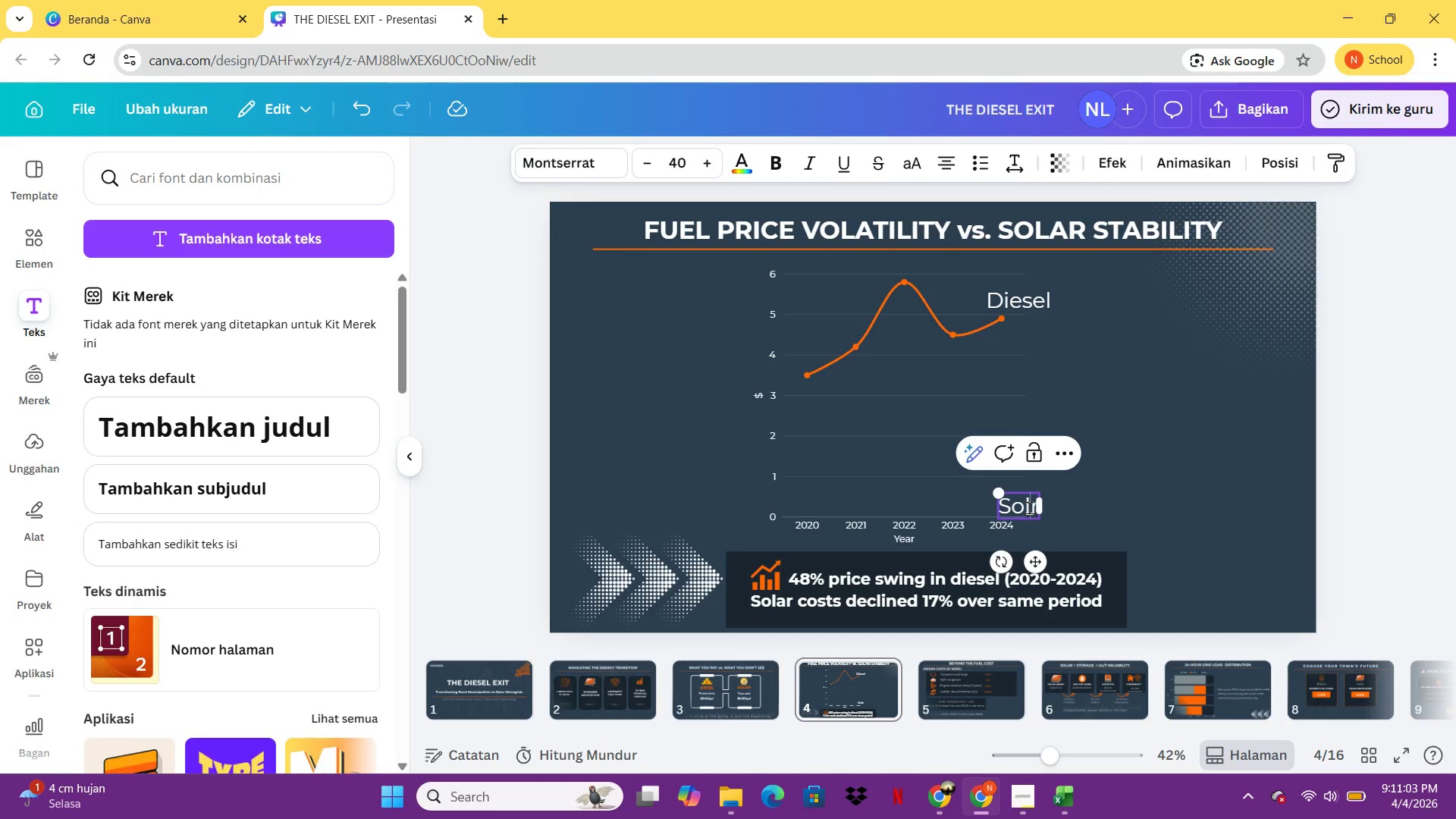 
key(Delete)
 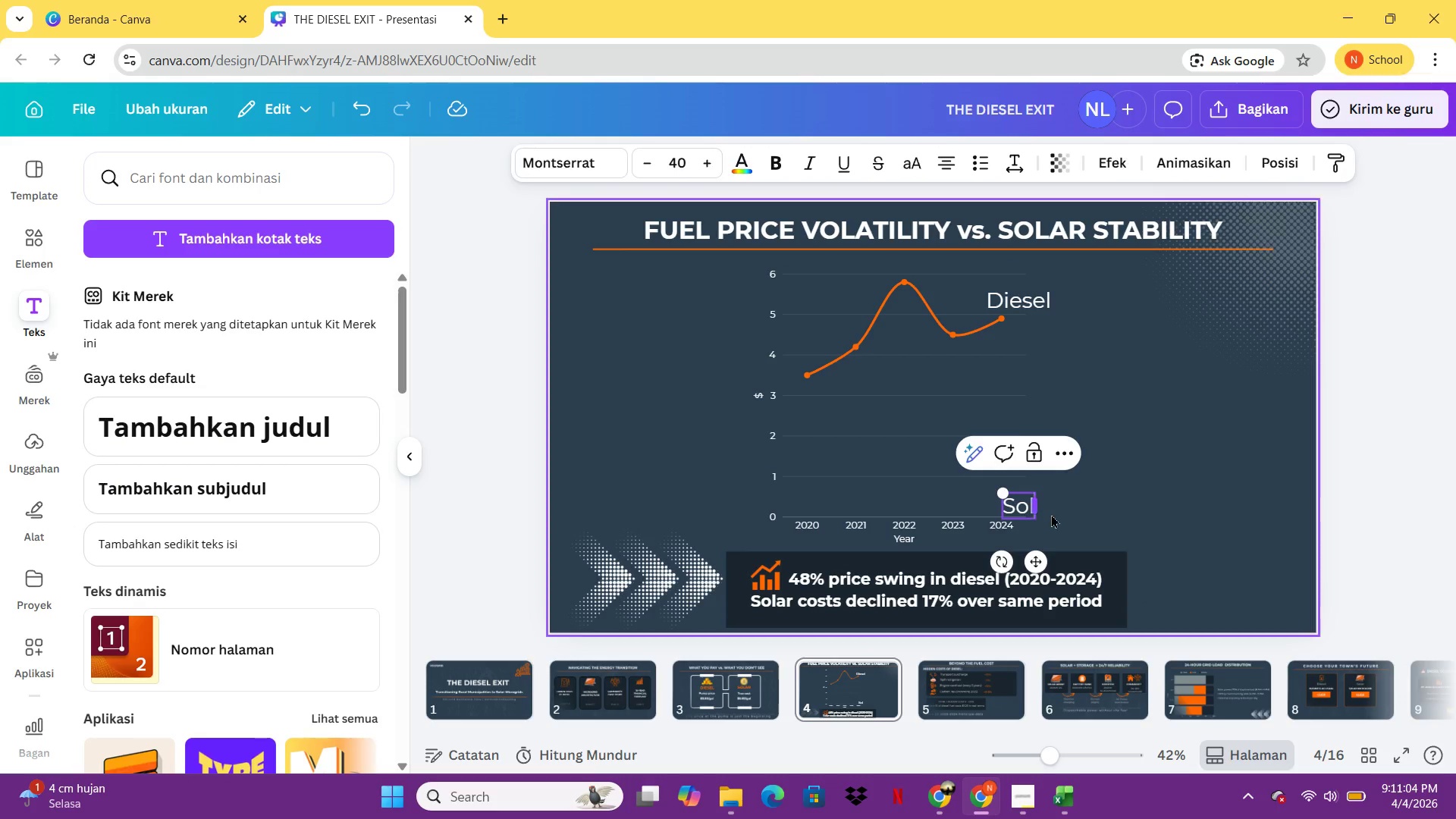 
double_click([1051, 514])
 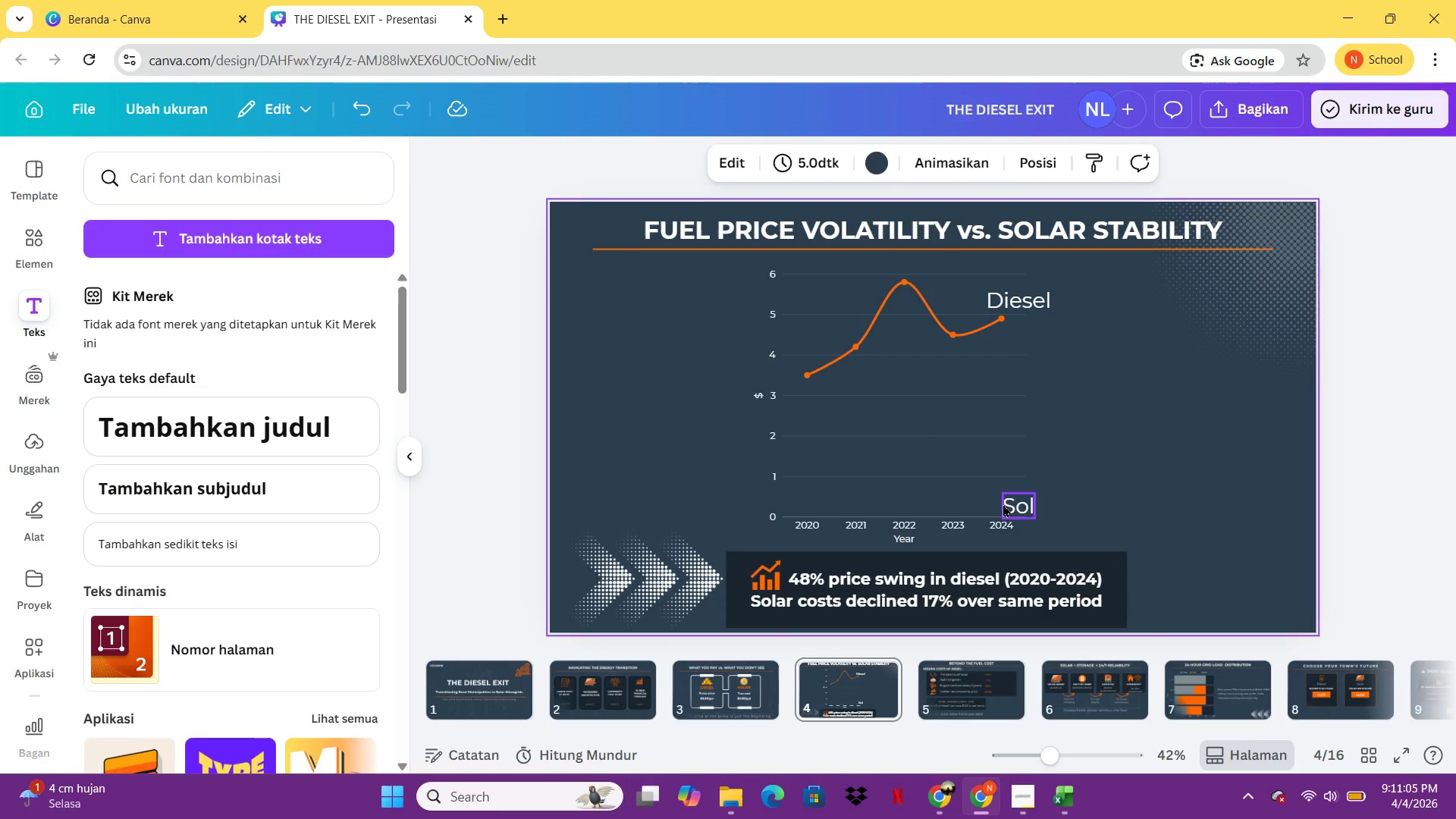 
left_click([1051, 514])
 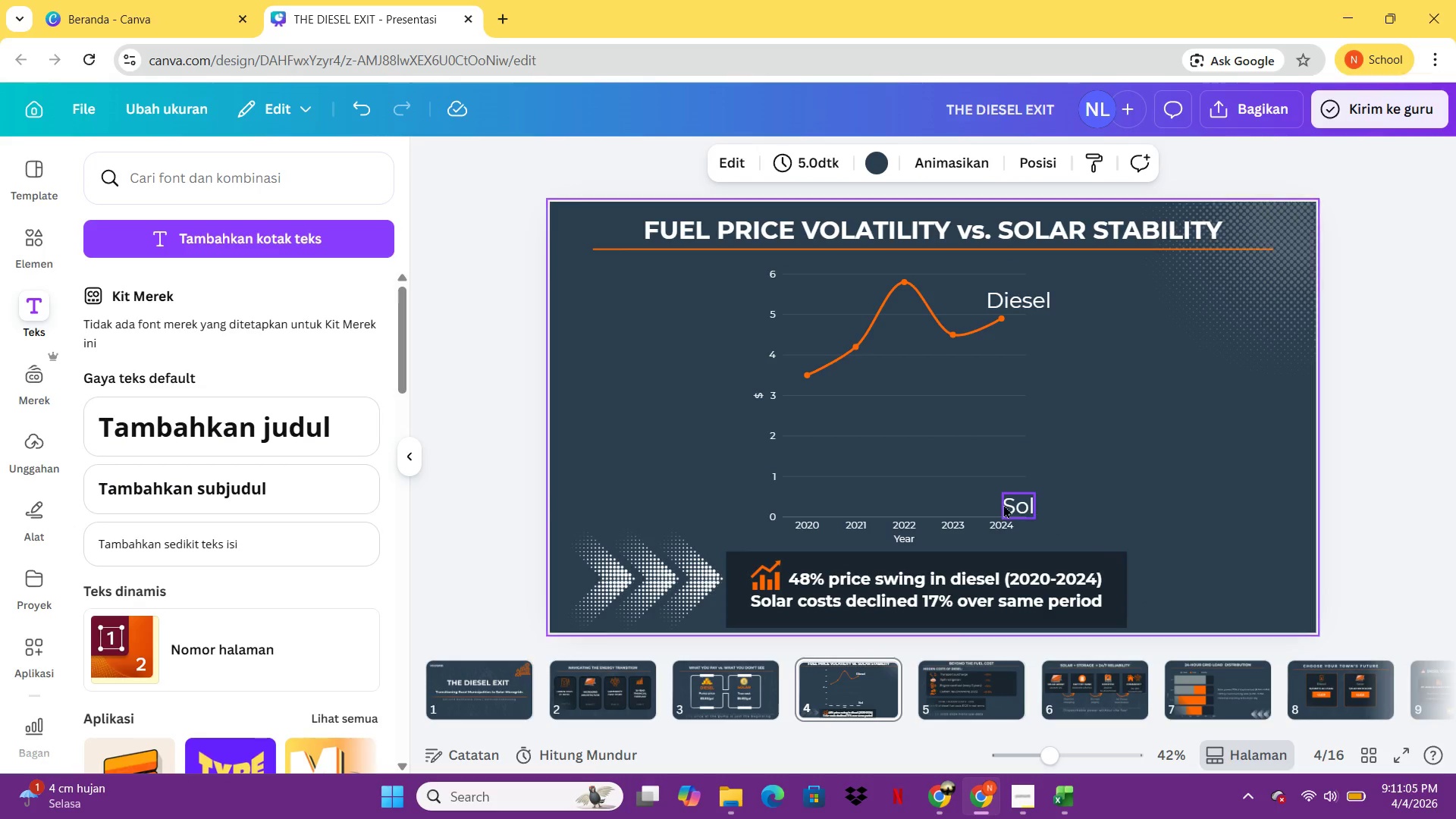 
double_click([1003, 504])
 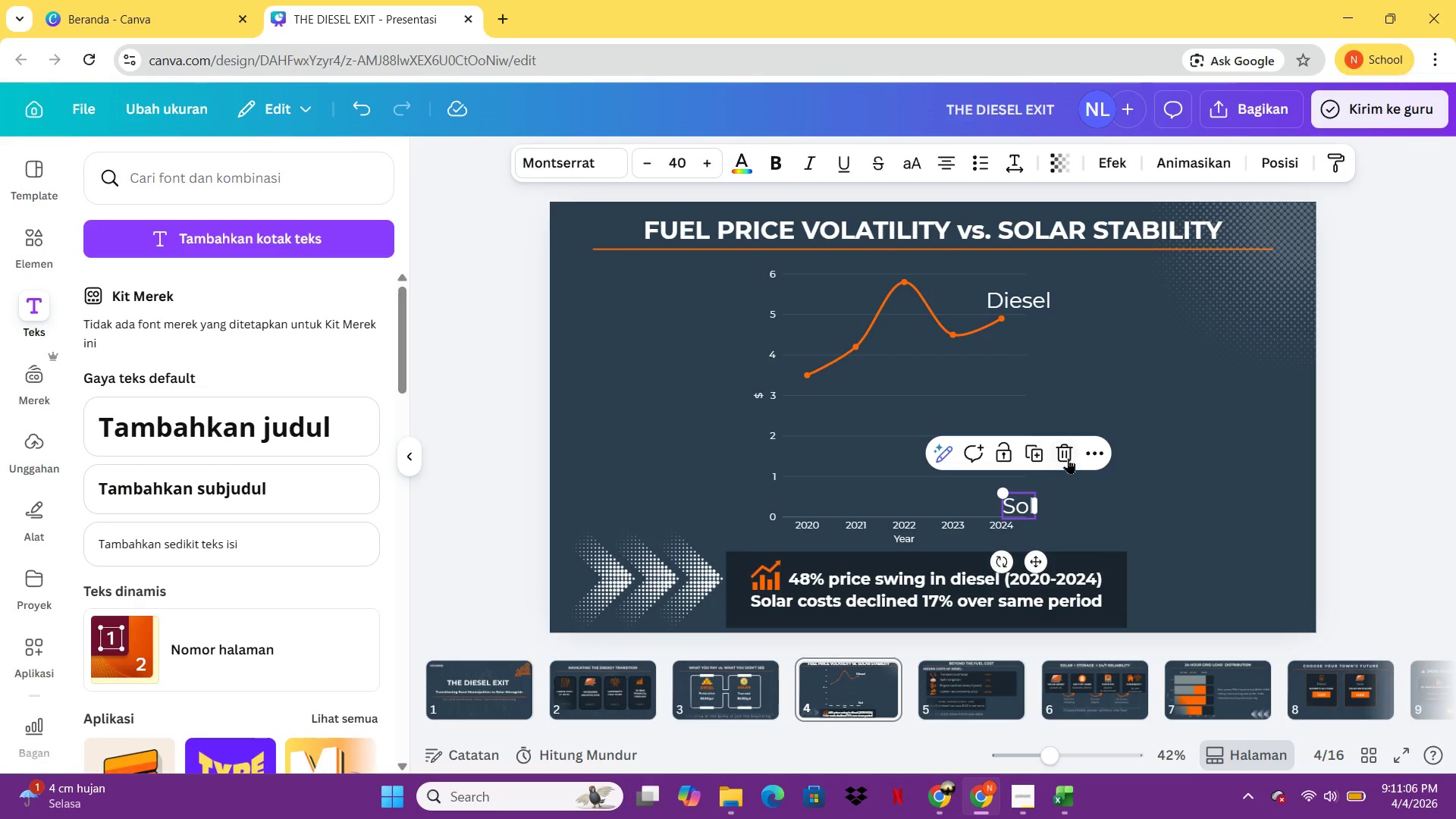 
left_click([1003, 504])
 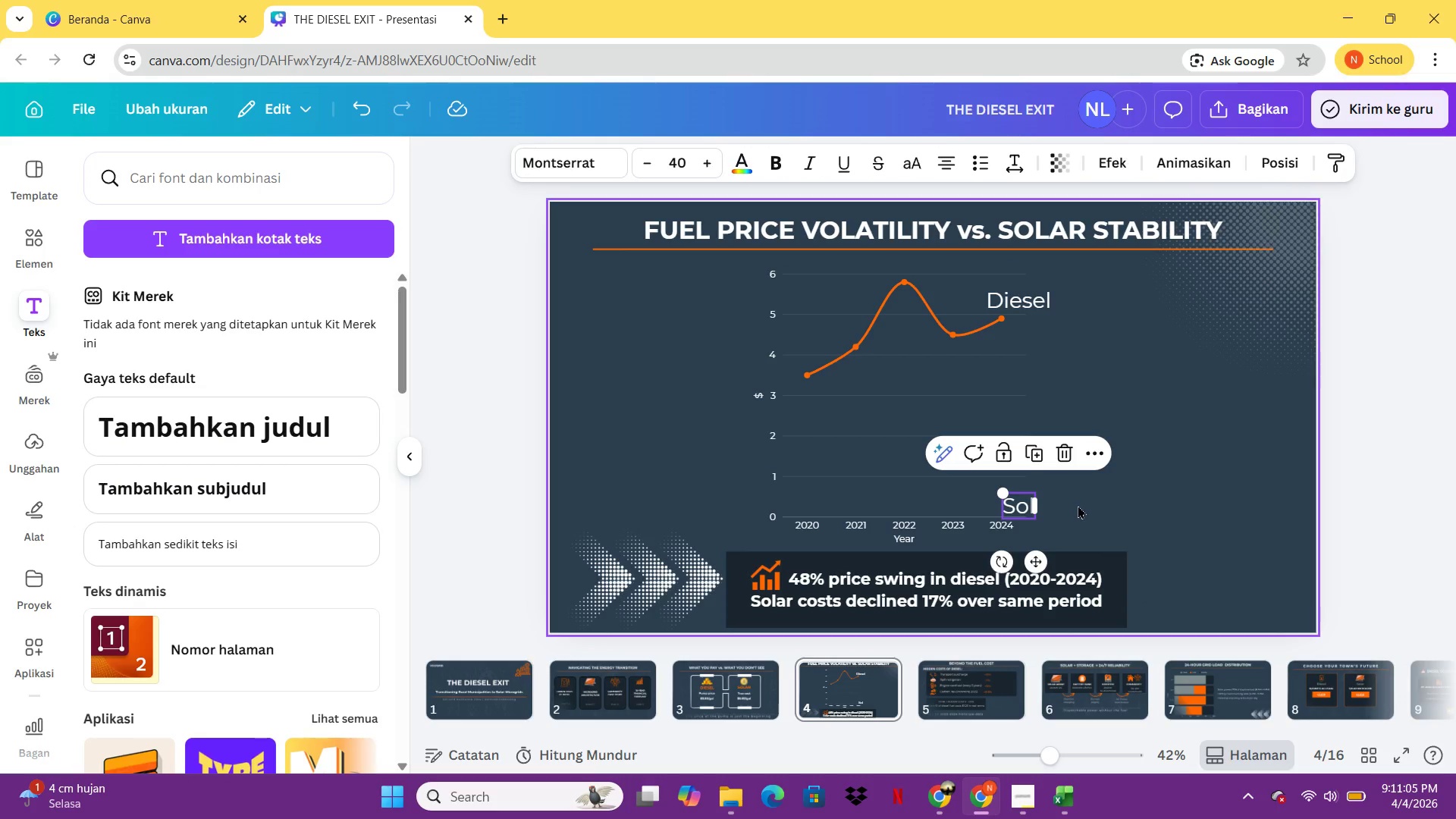 
left_click([1068, 458])
 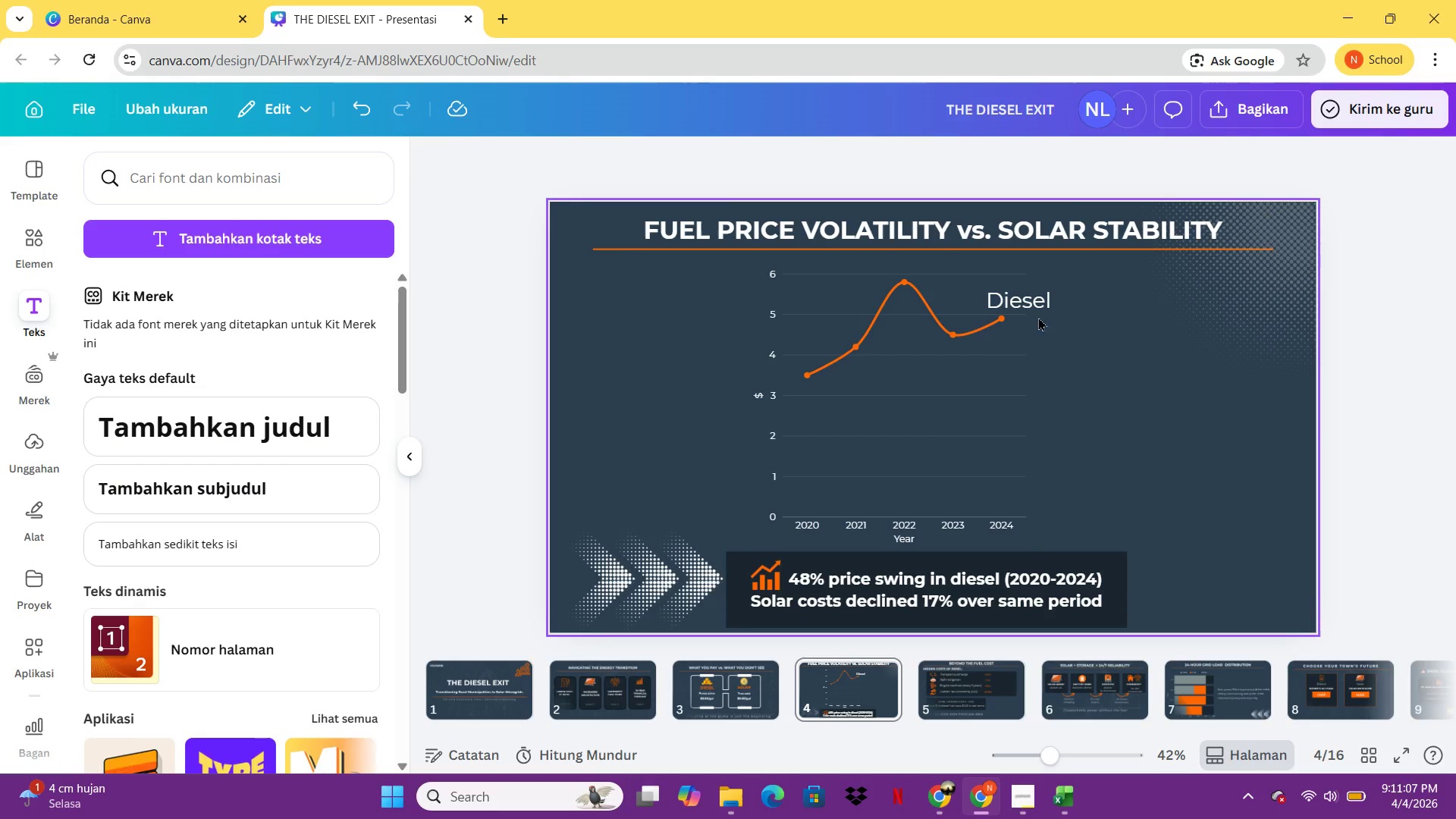 
left_click([1050, 305])
 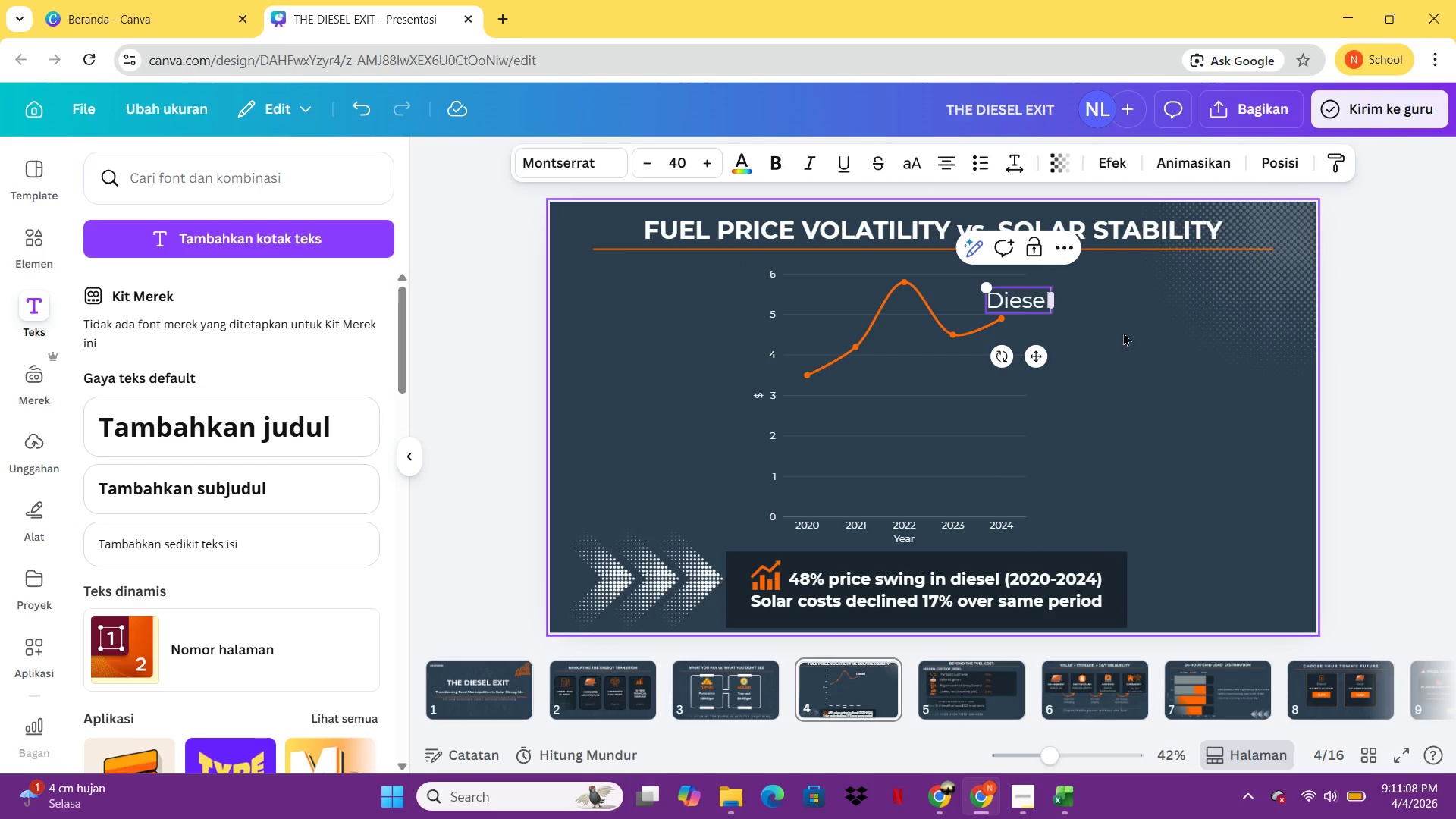 
double_click([1050, 305])
 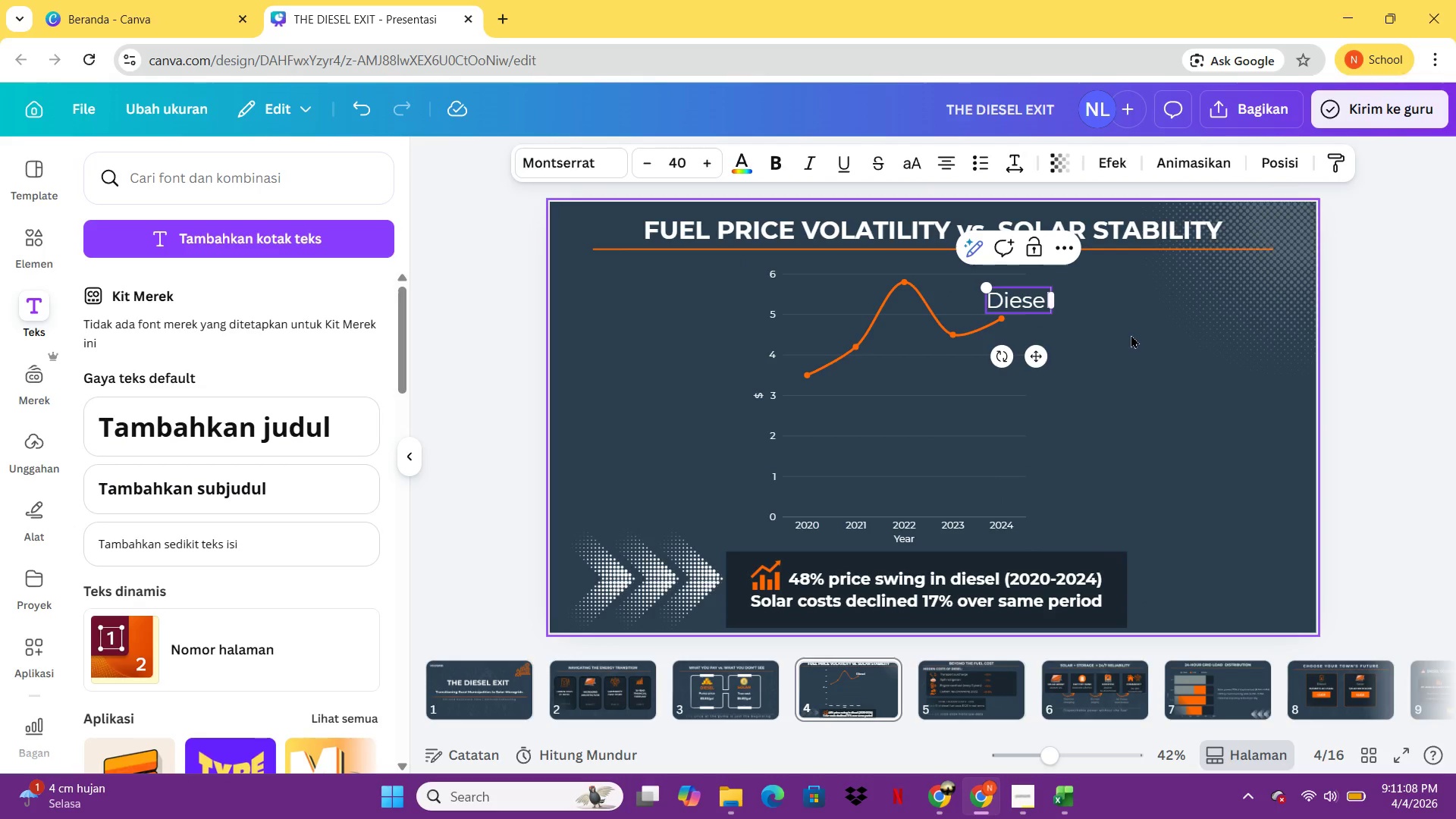 
left_click([1131, 334])
 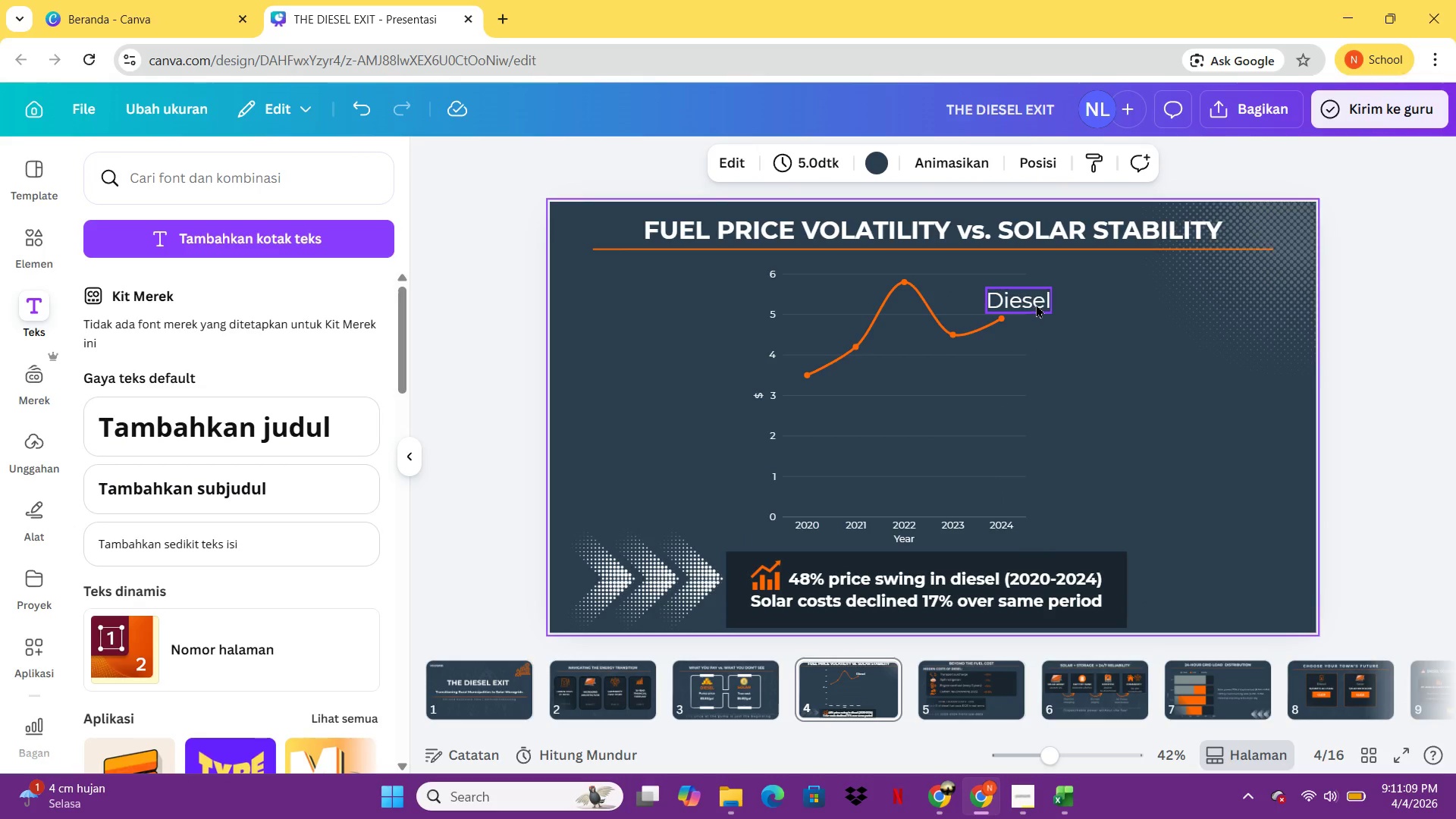 
left_click([1036, 304])
 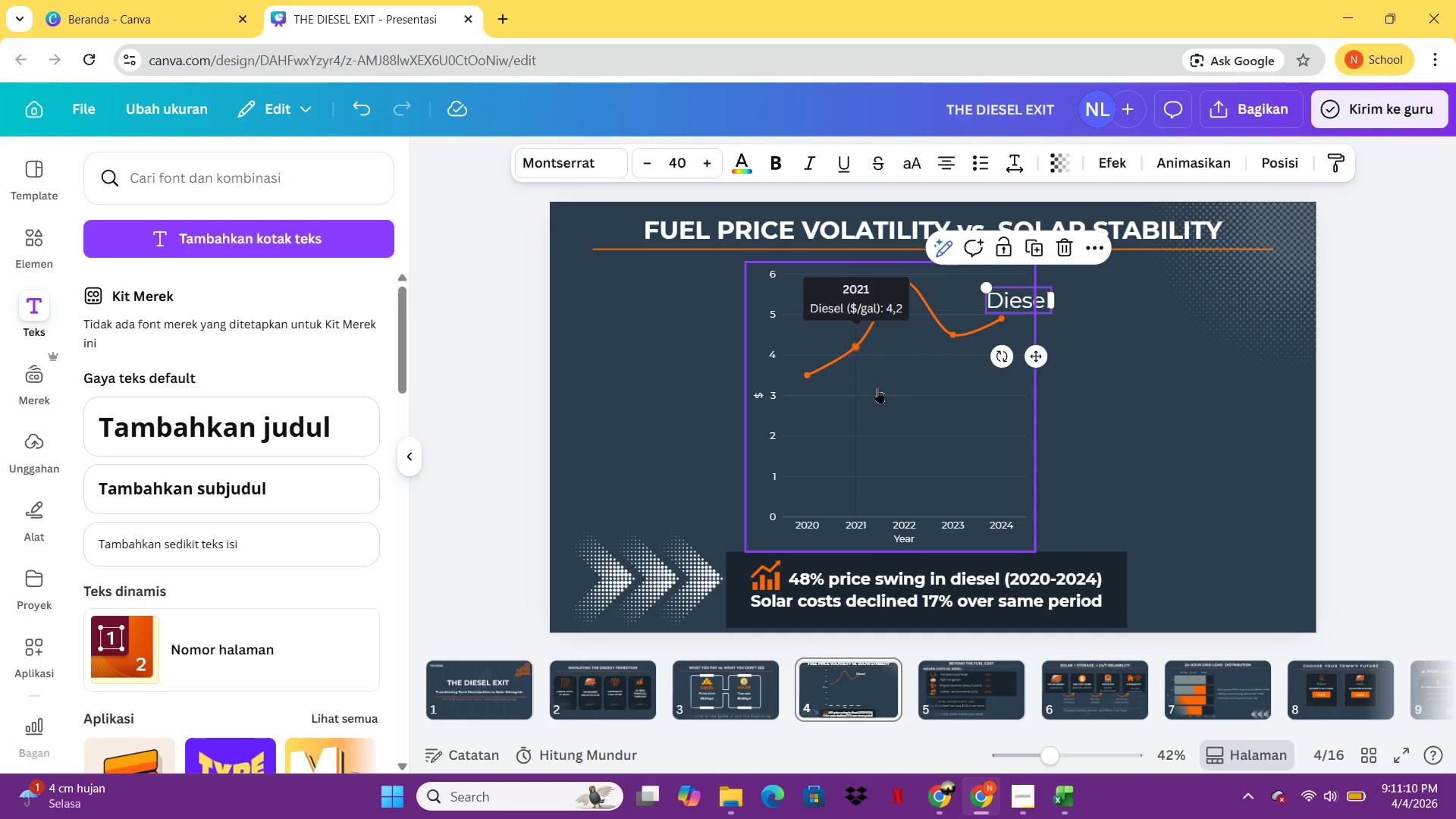 
left_click_drag(start_coordinate=[875, 389], to_coordinate=[769, 382])
 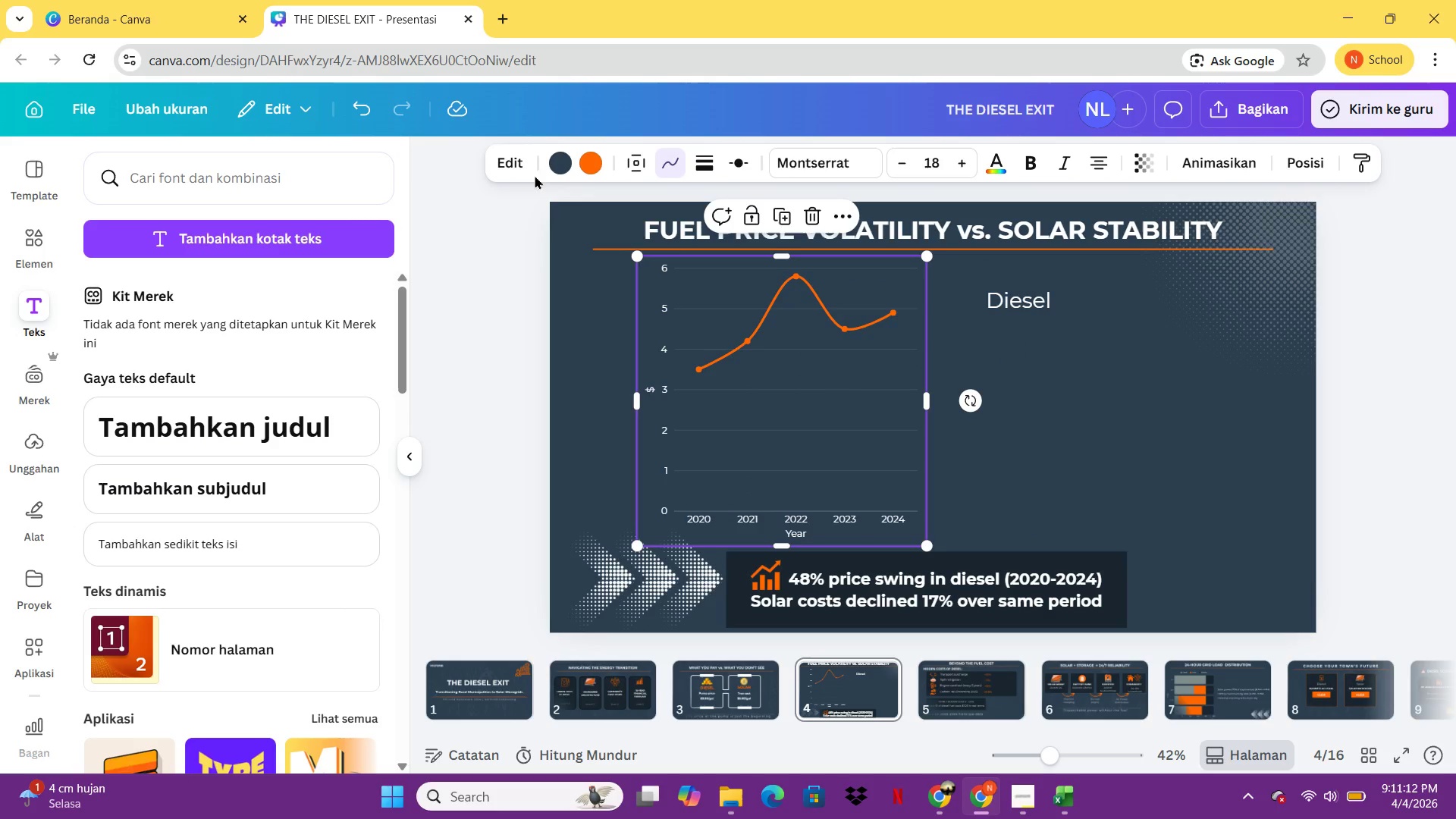 
double_click([518, 165])
 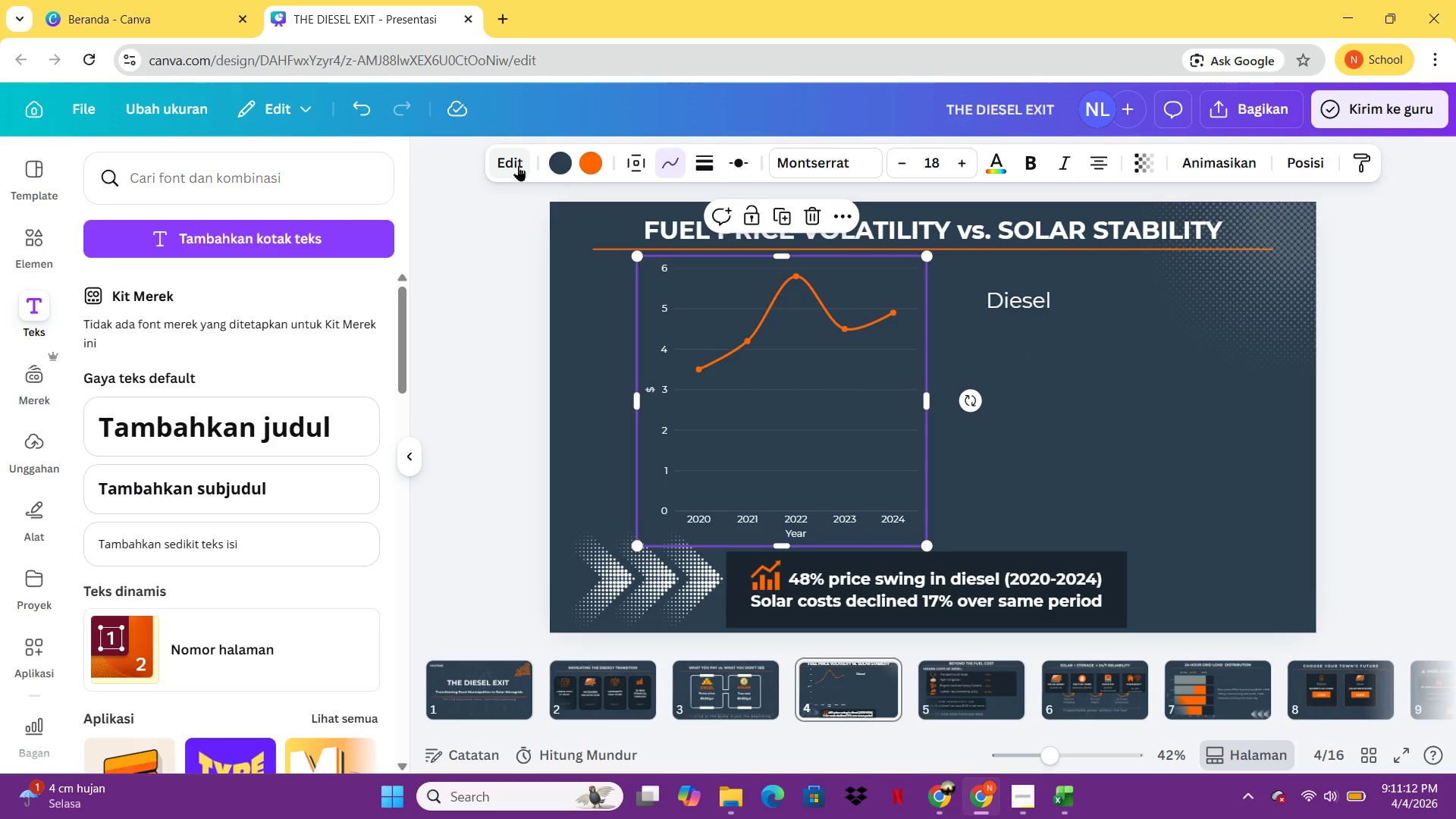 
left_click([518, 165])
 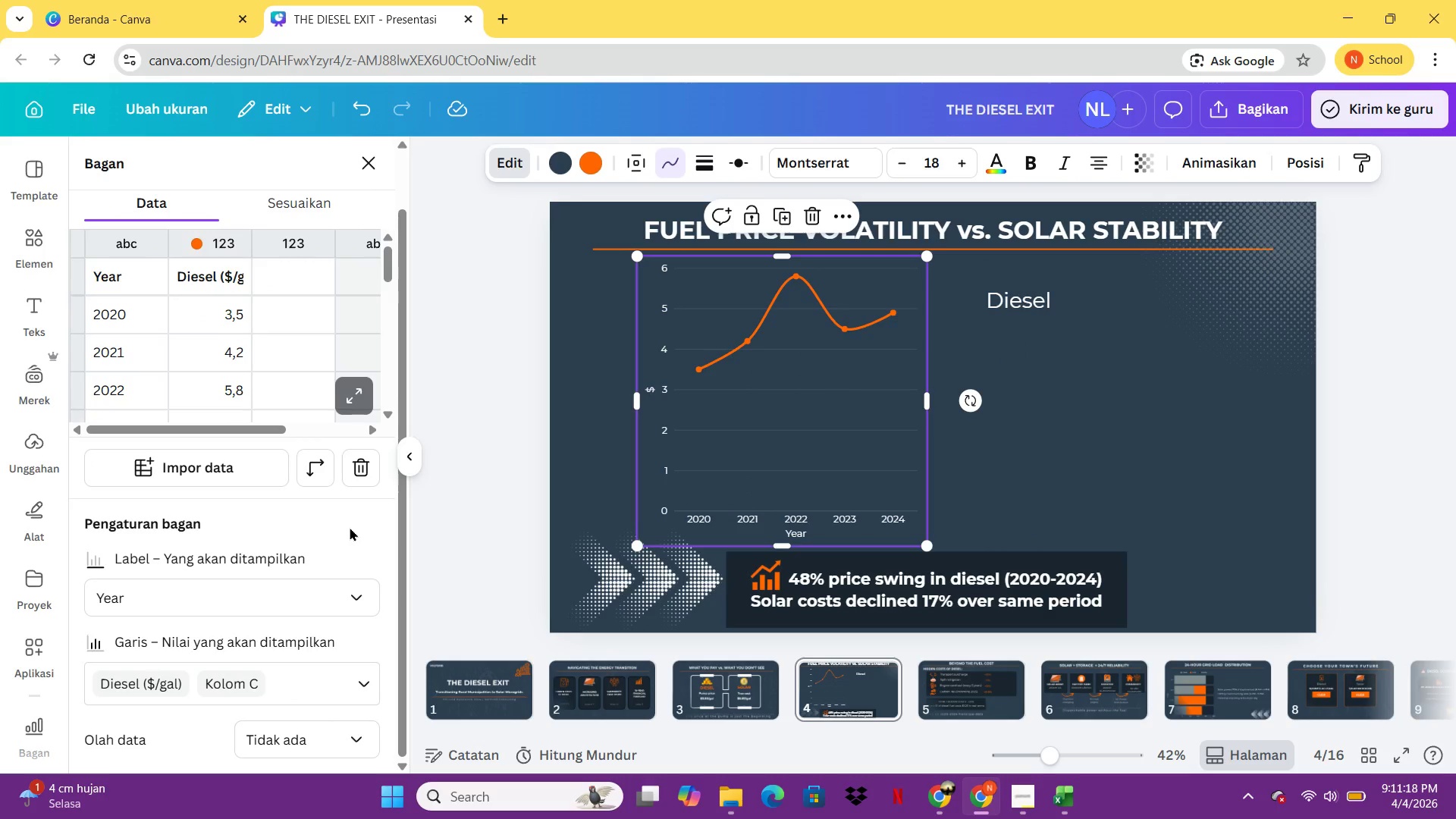 
wait(10.25)
 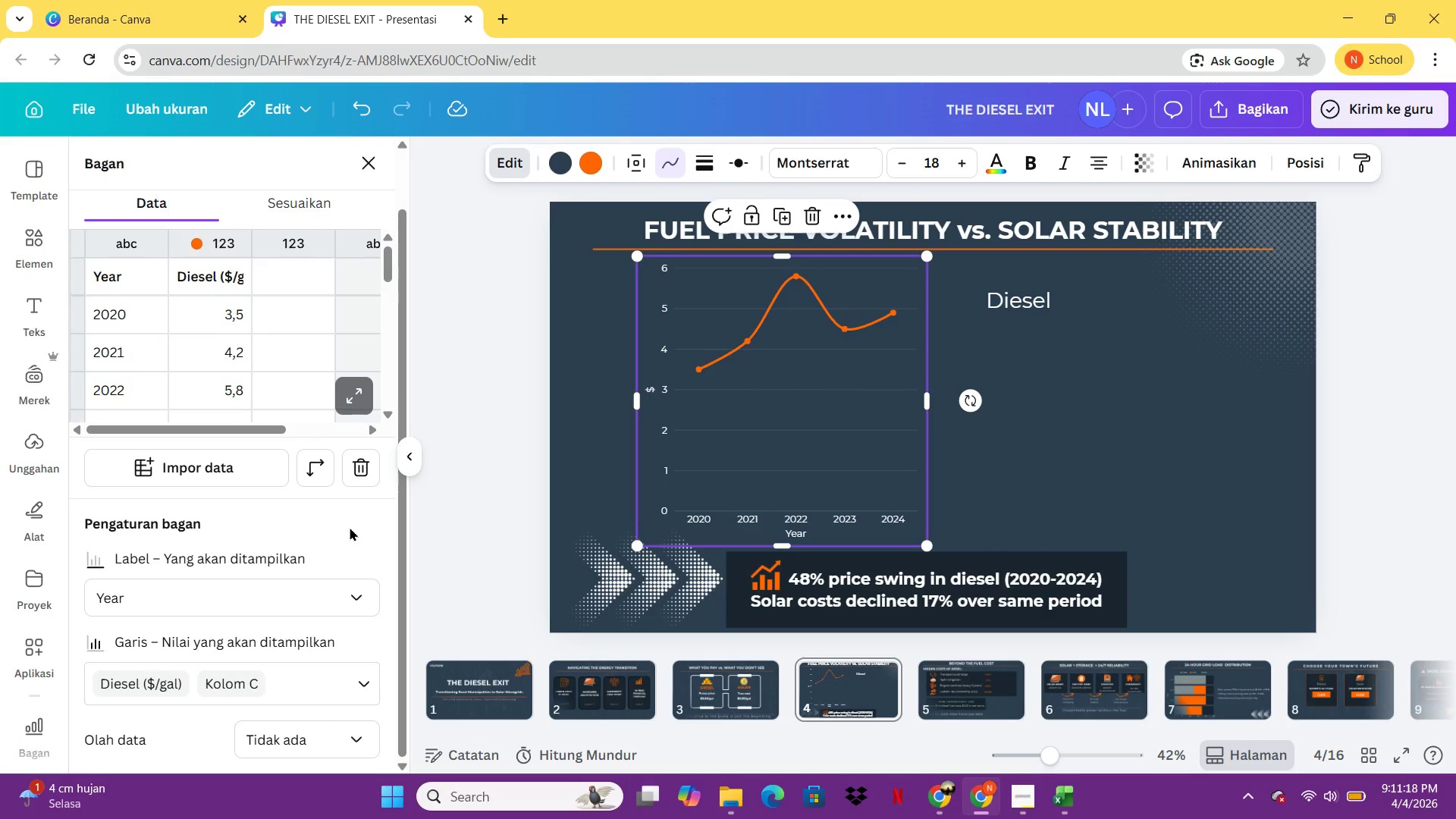 
left_click([193, 312])
 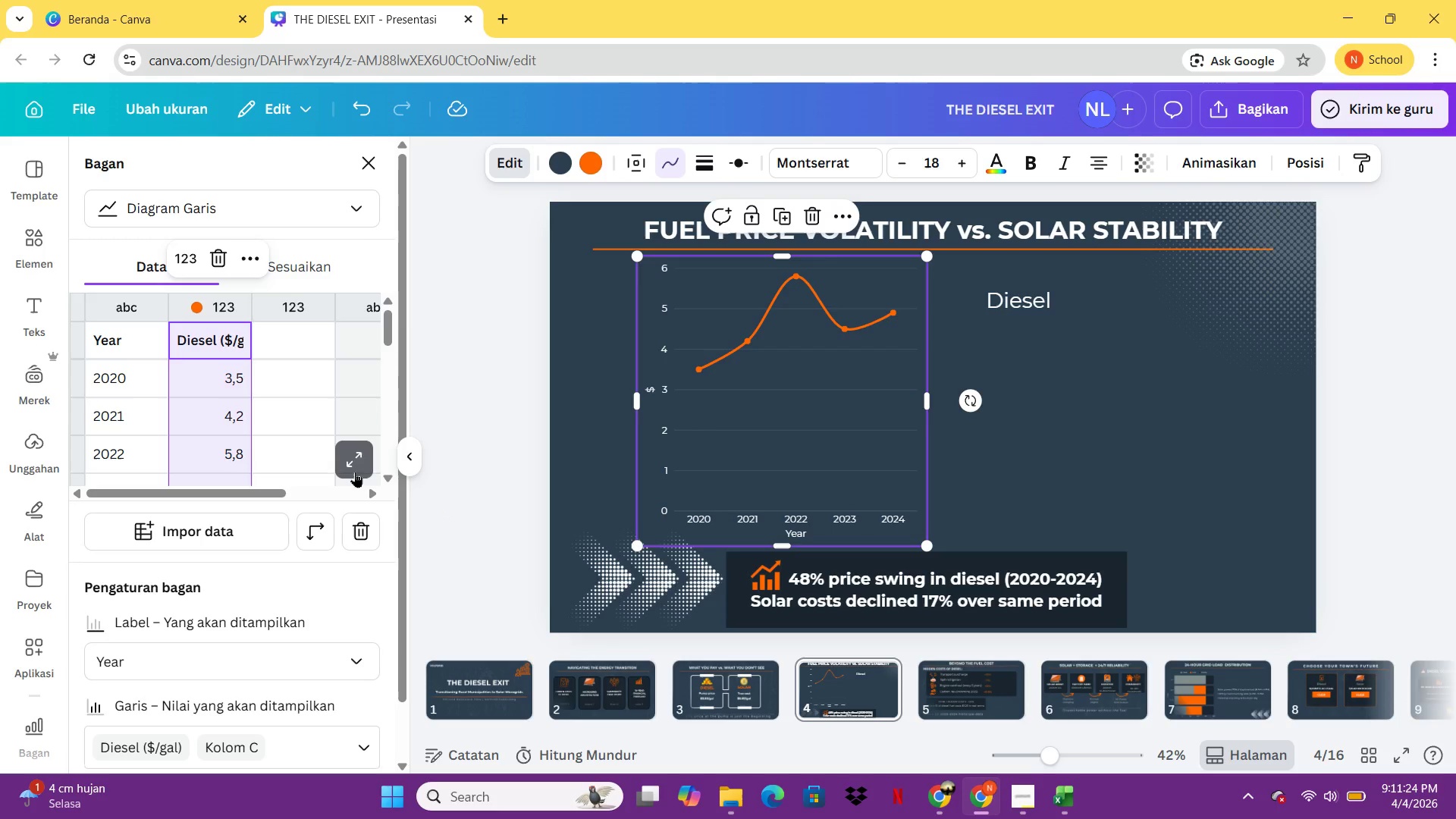 
left_click([355, 473])
 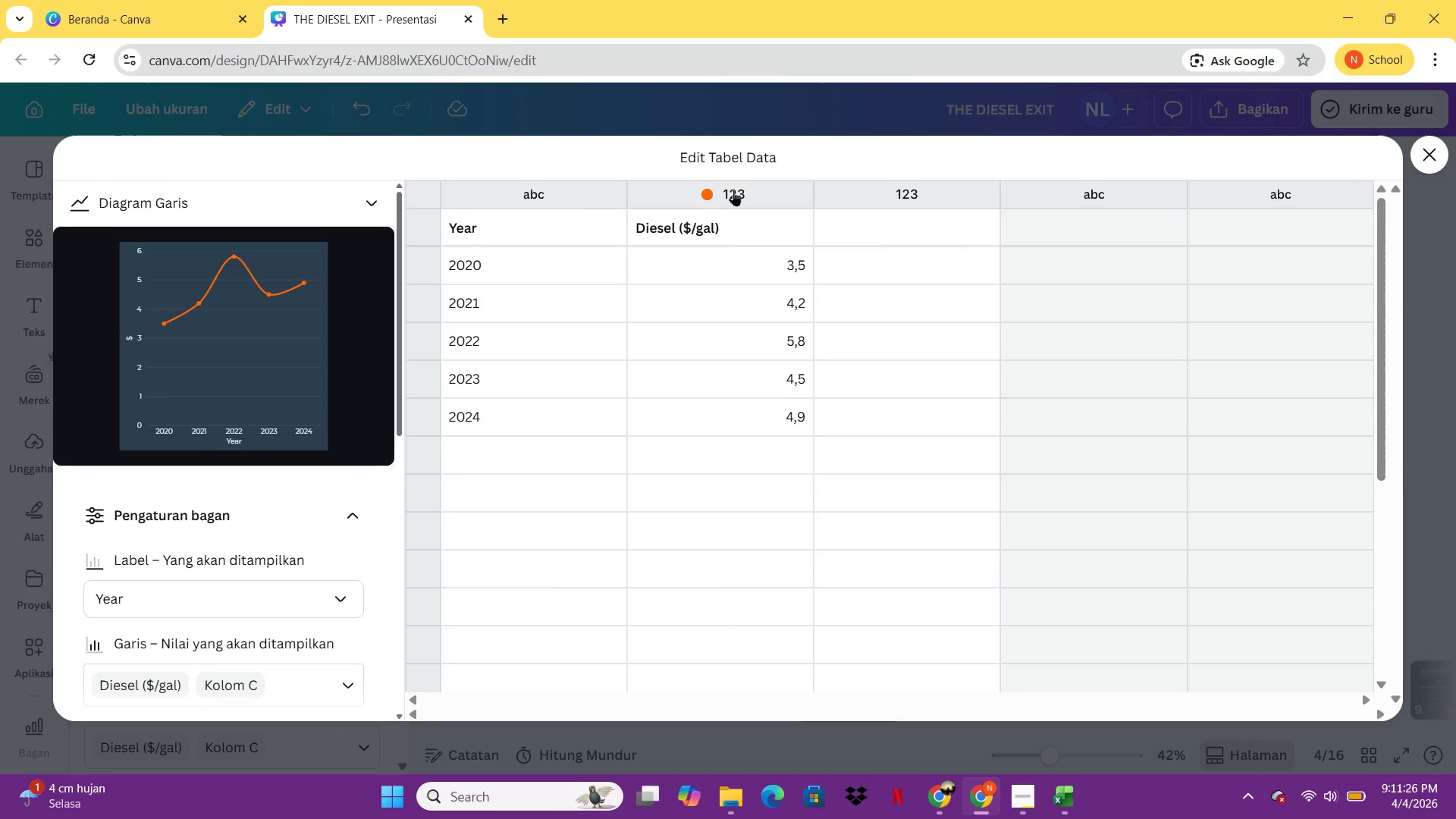 
double_click([733, 190])
 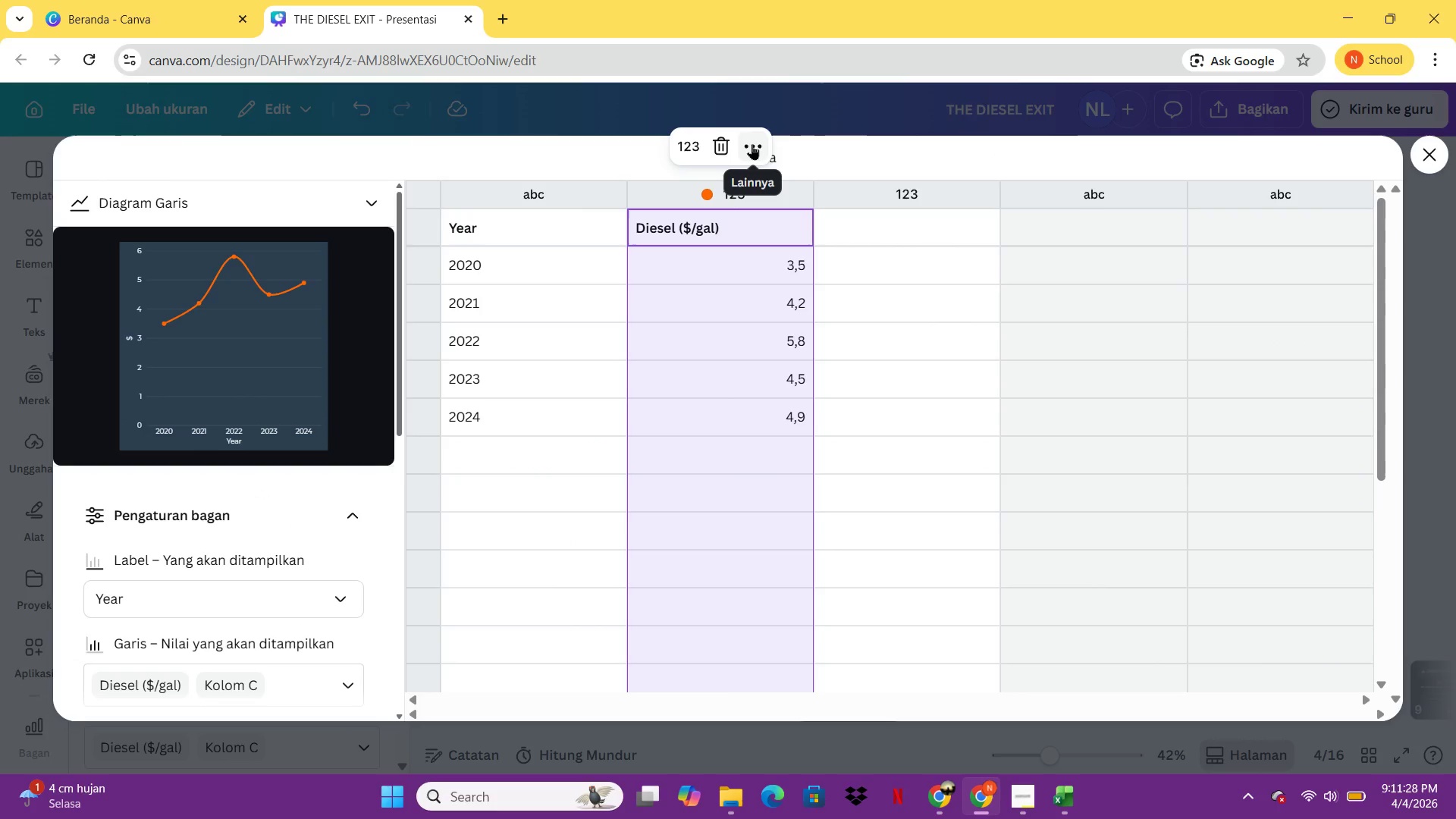 
mouse_move([312, 552])
 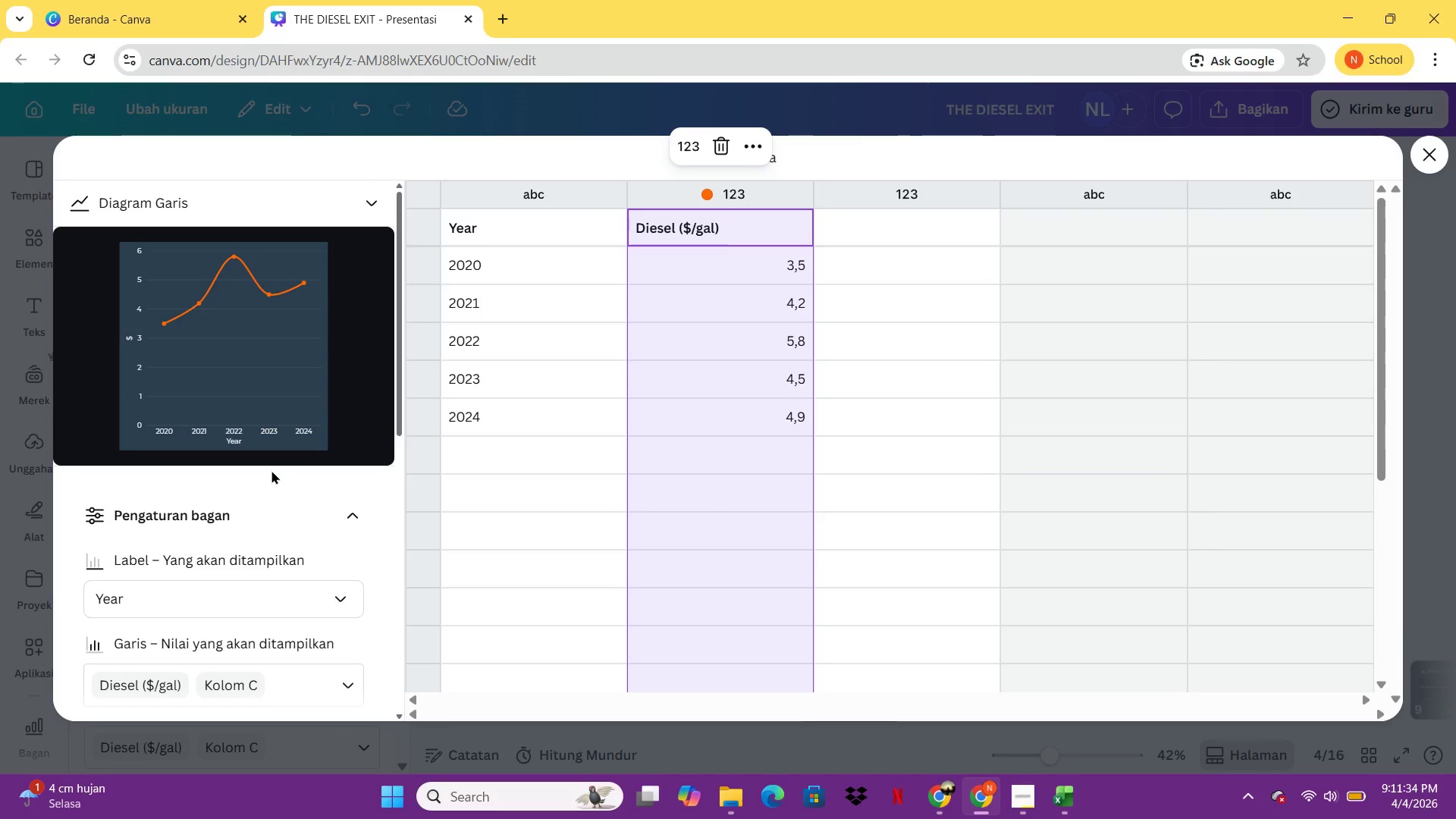 
wait(5.4)
 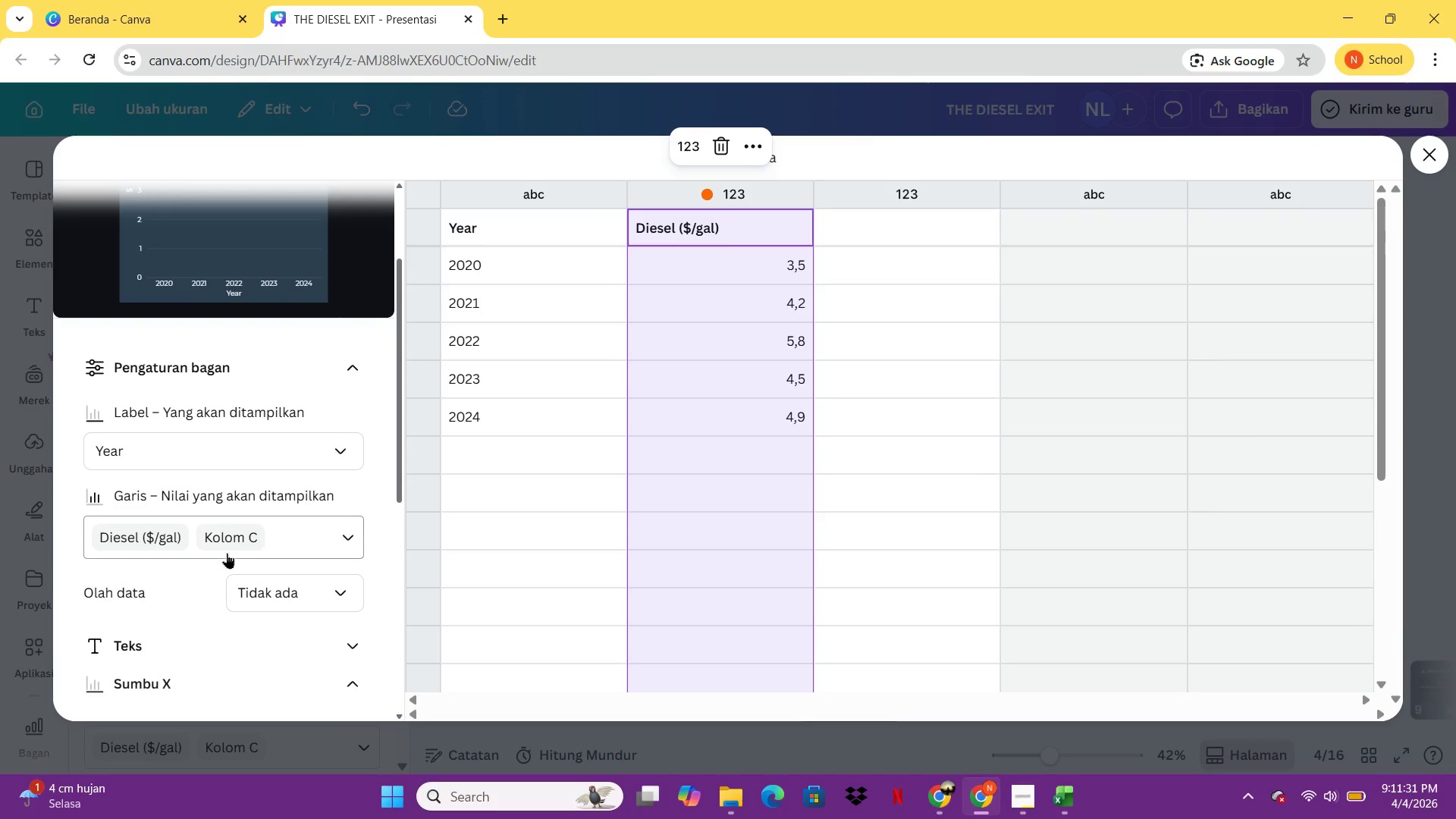 
left_click([155, 479])
 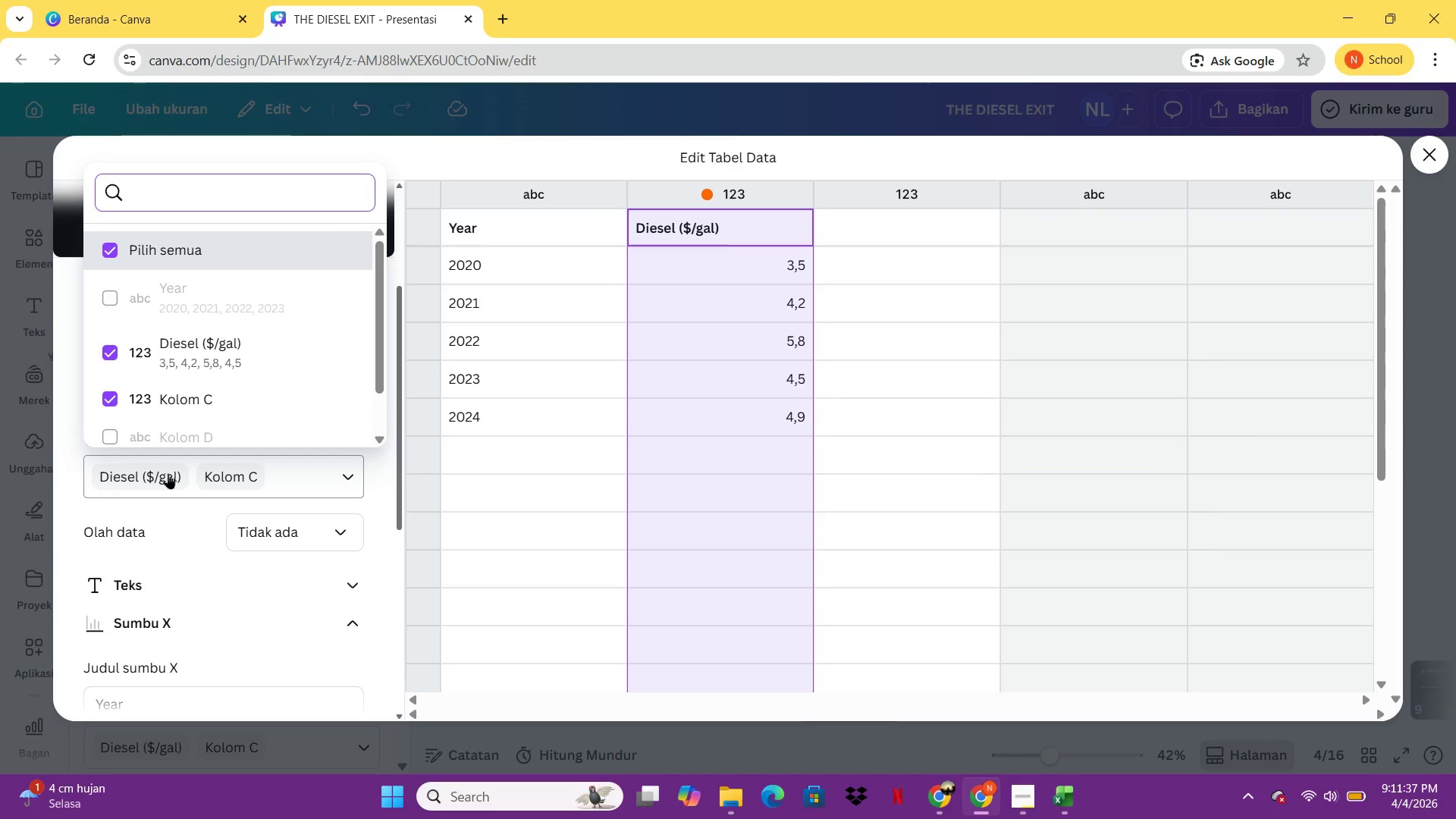 
left_click([168, 473])
 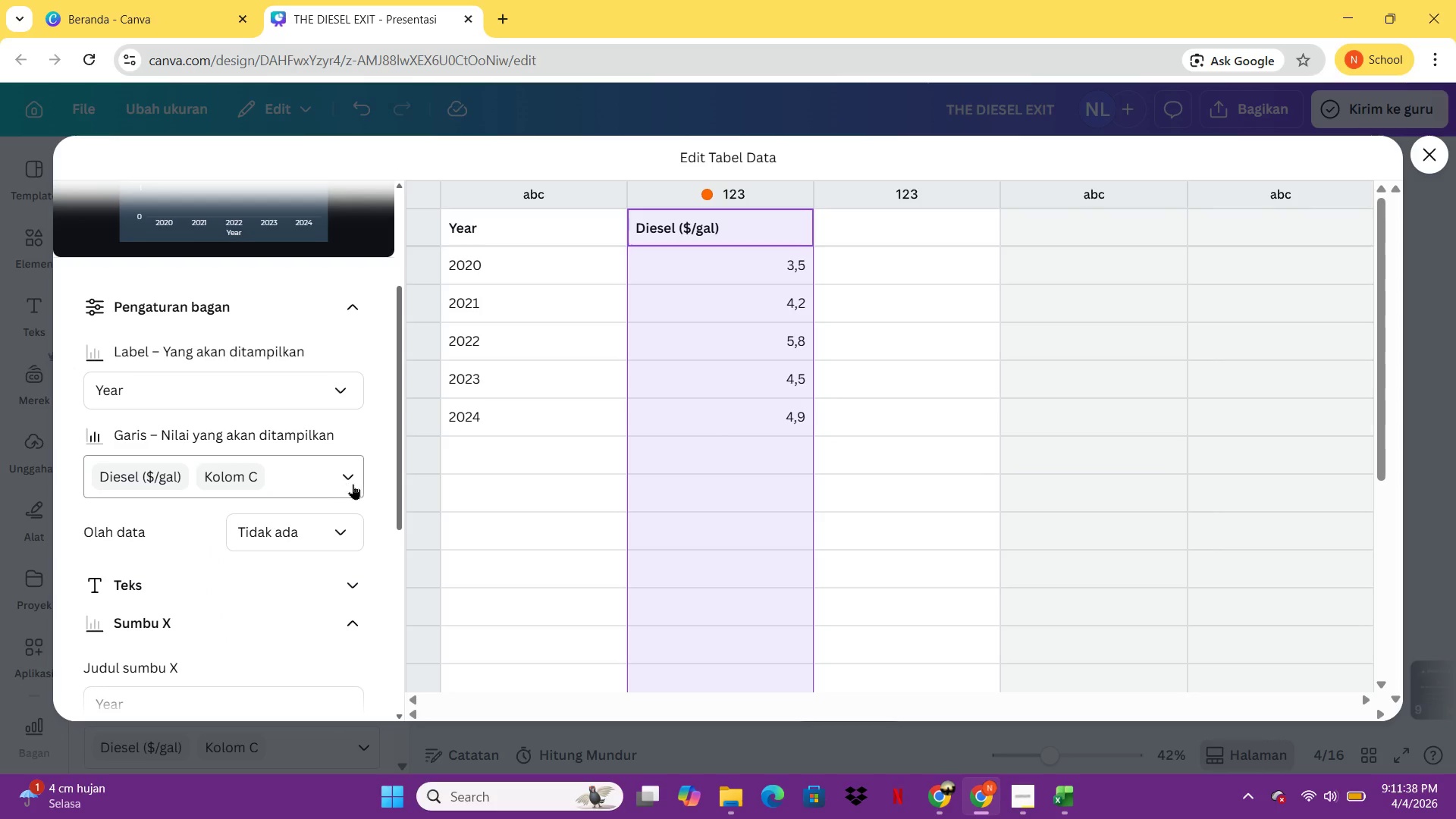 
left_click([356, 468])
 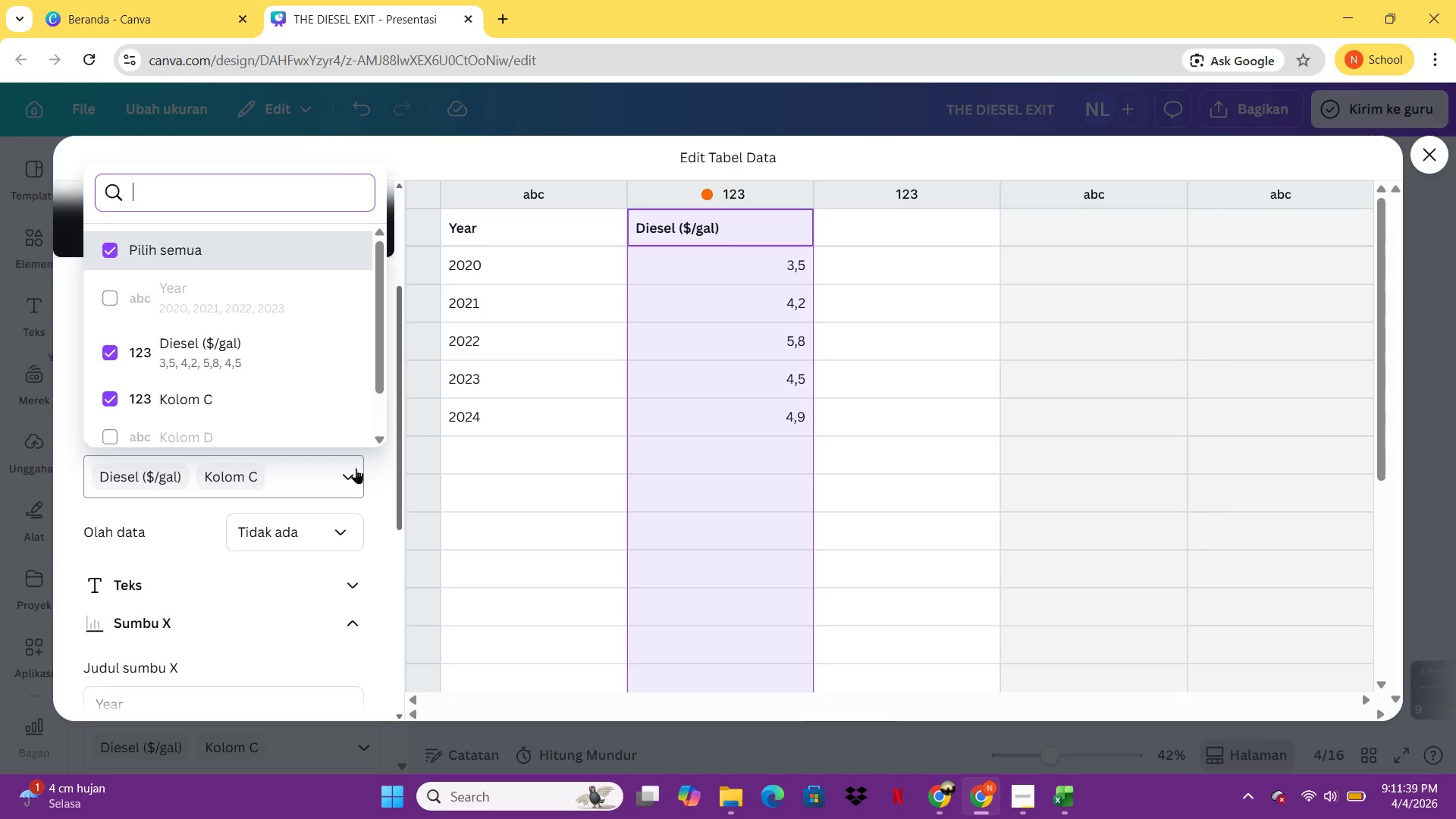 
left_click([356, 468])
 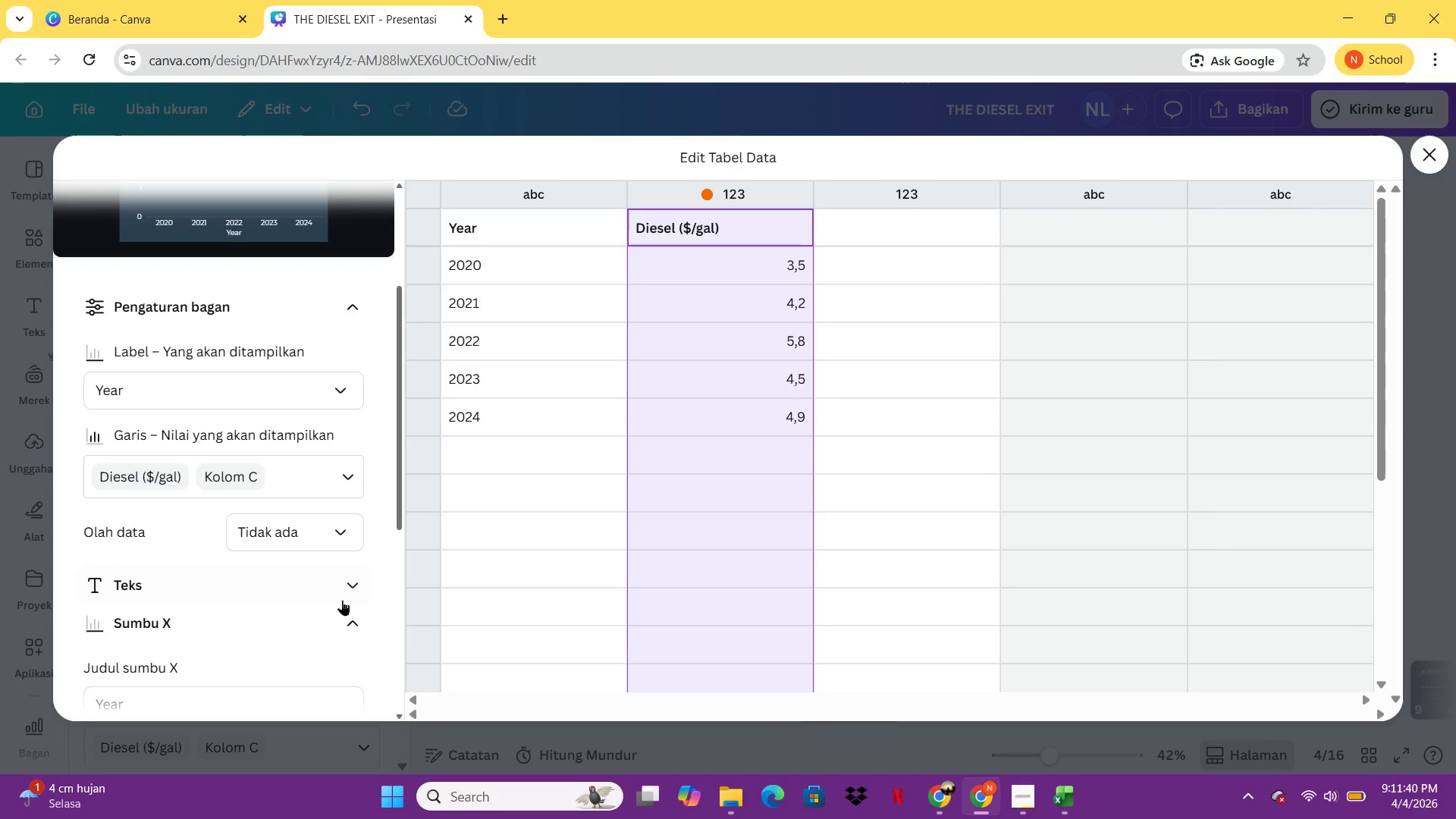 
mouse_move([350, 593])
 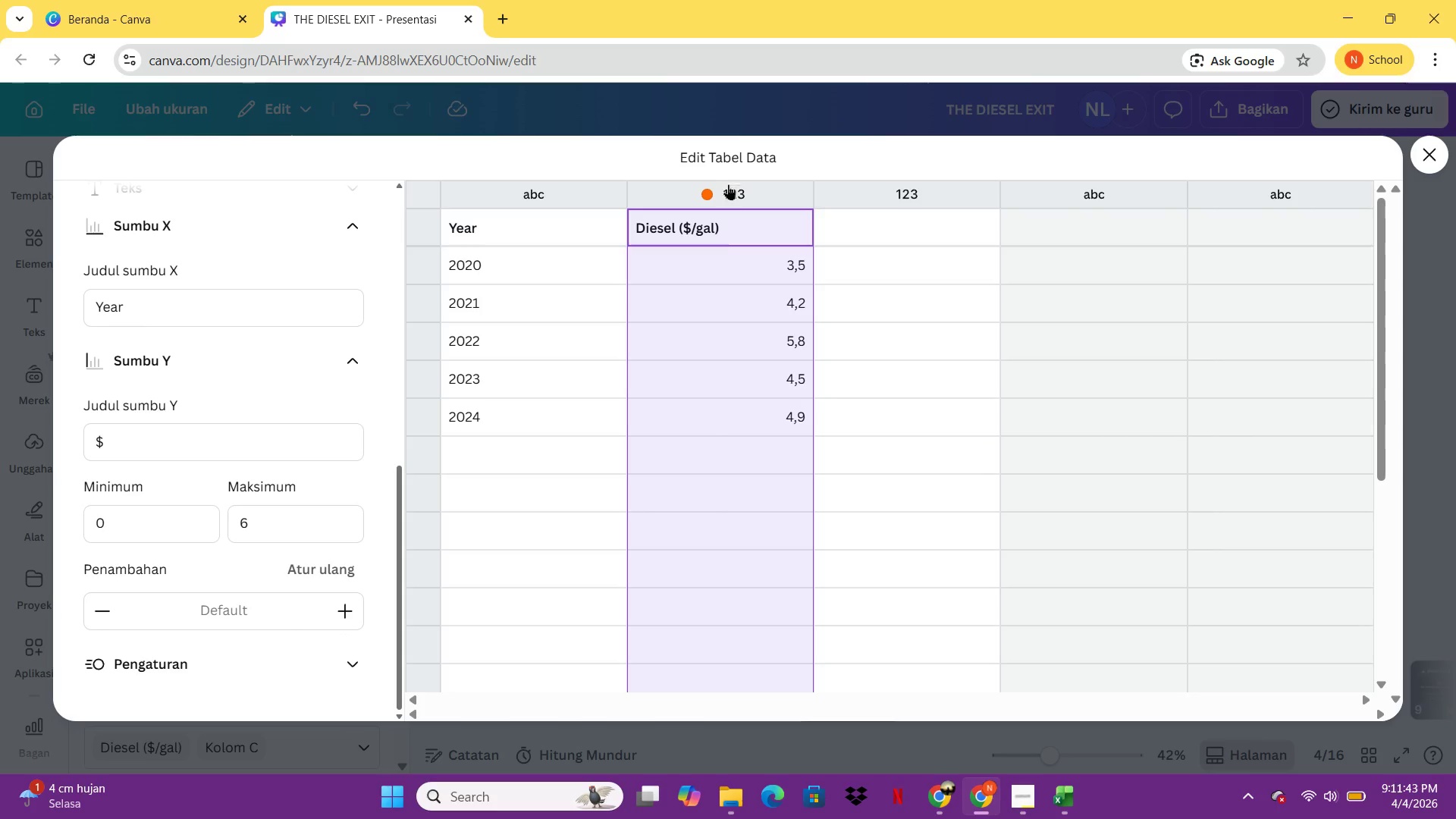 
left_click([726, 193])
 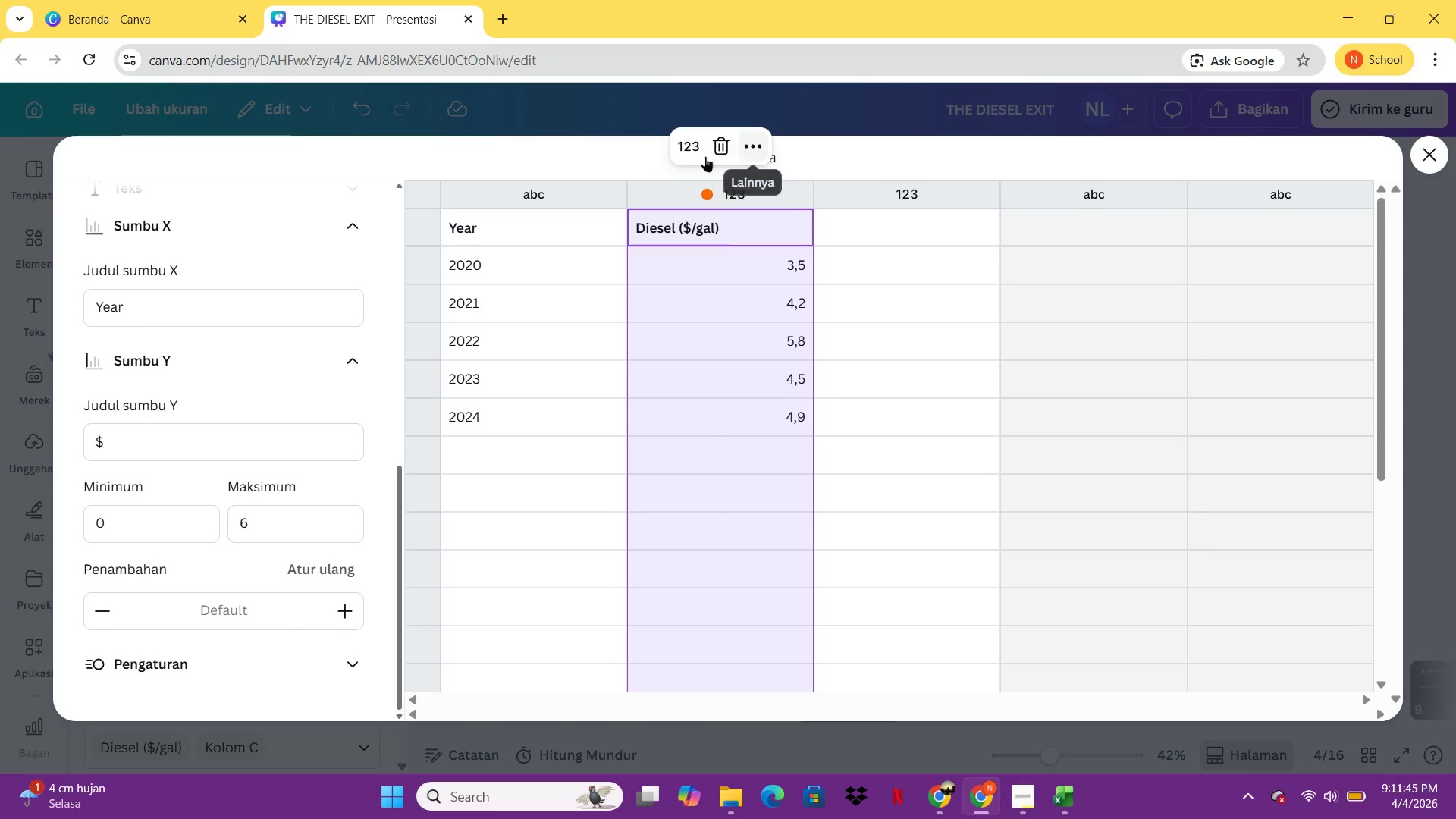 
left_click([682, 156])
 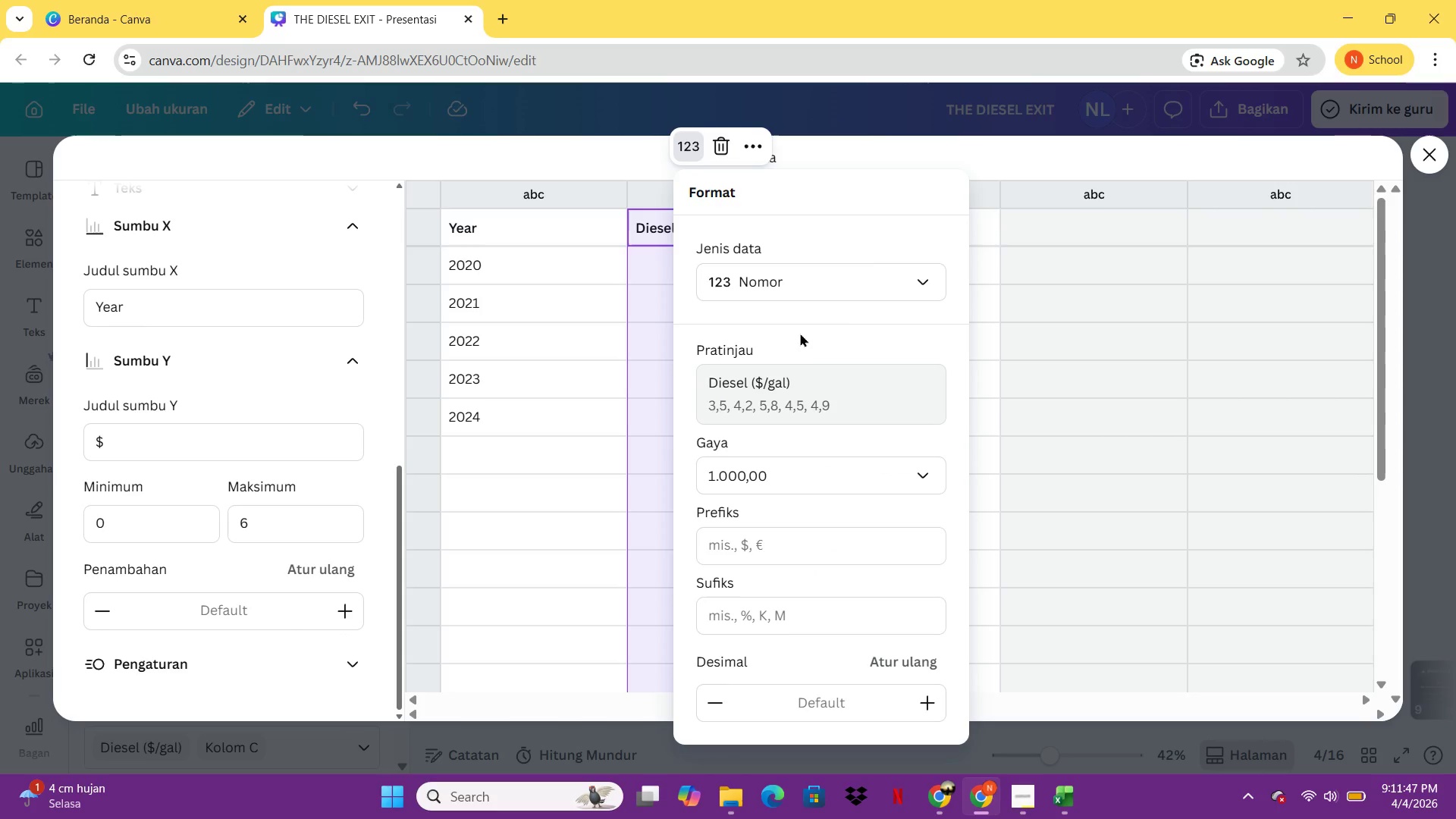 
left_click([980, 315])
 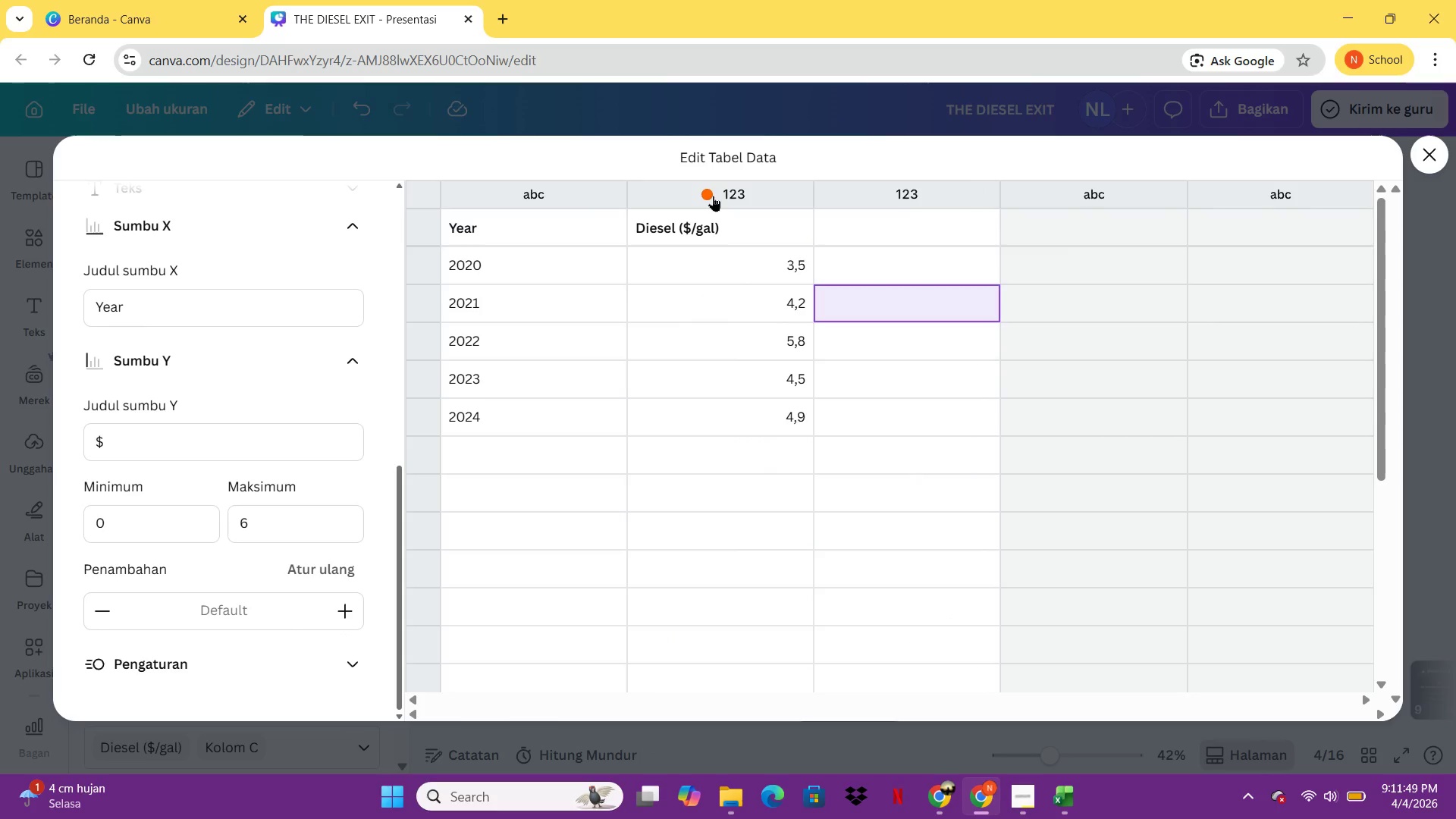 
left_click([713, 194])
 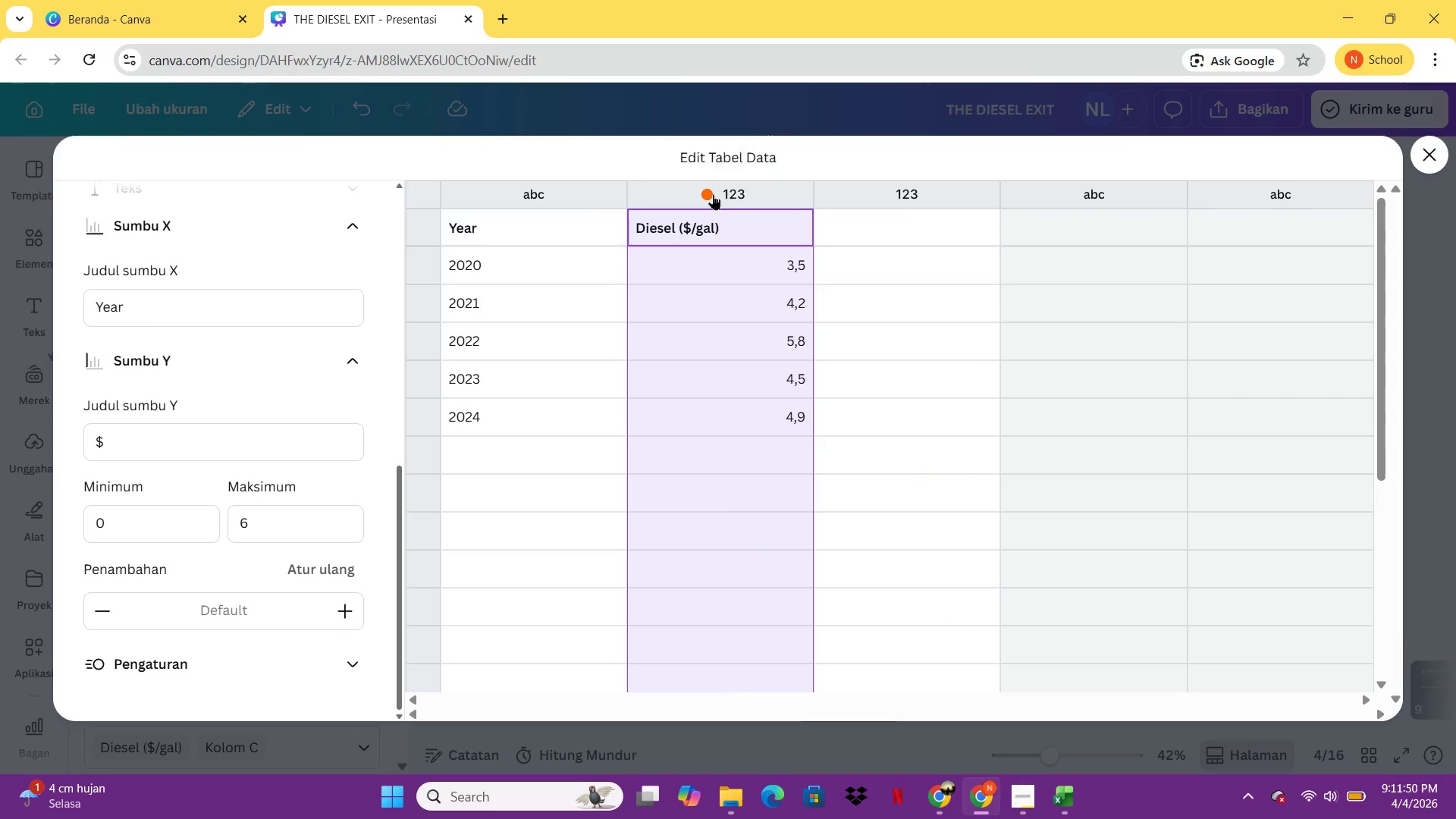 
double_click([713, 194])
 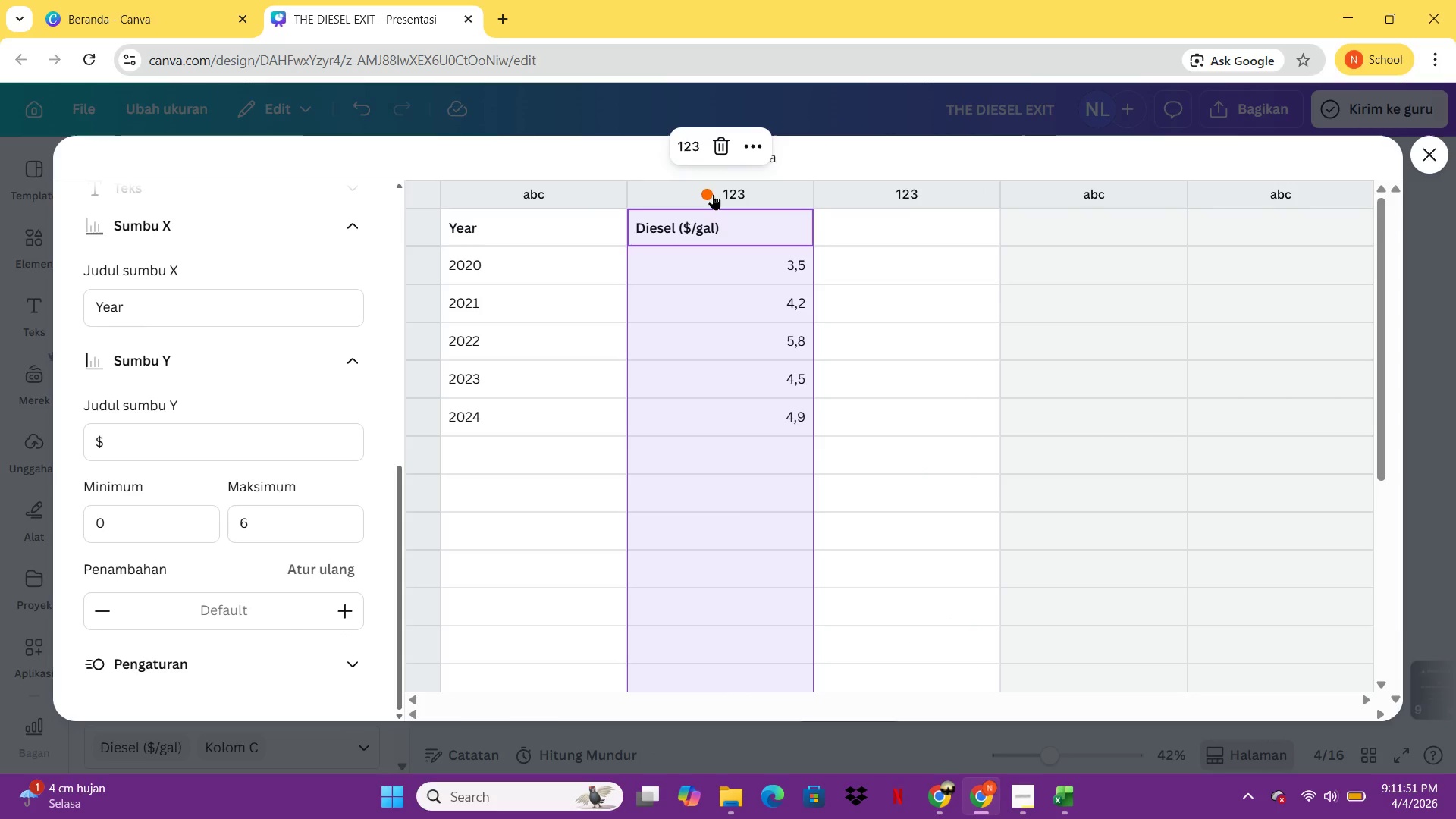 
right_click([713, 194])
 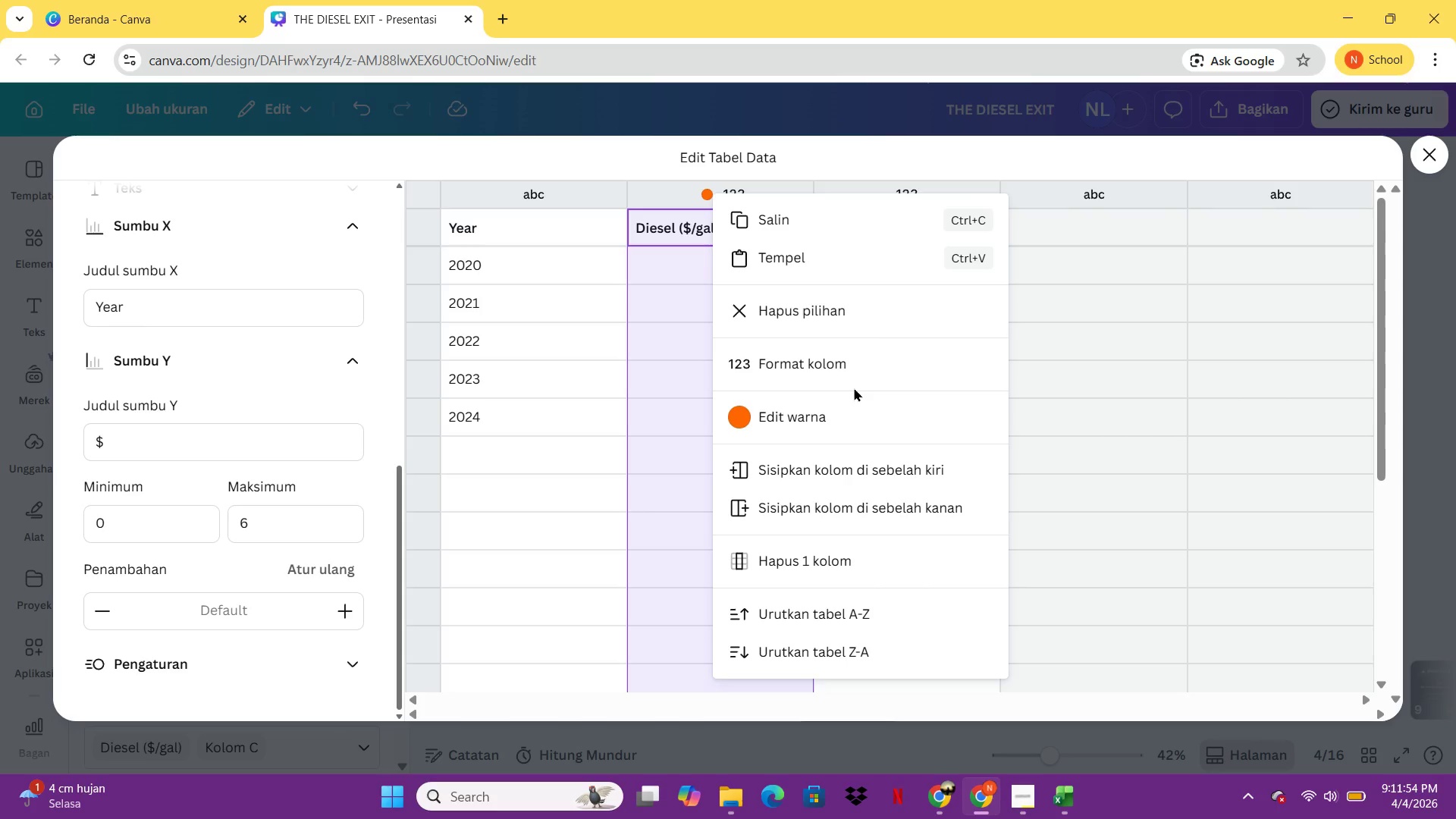 
left_click([1179, 421])
 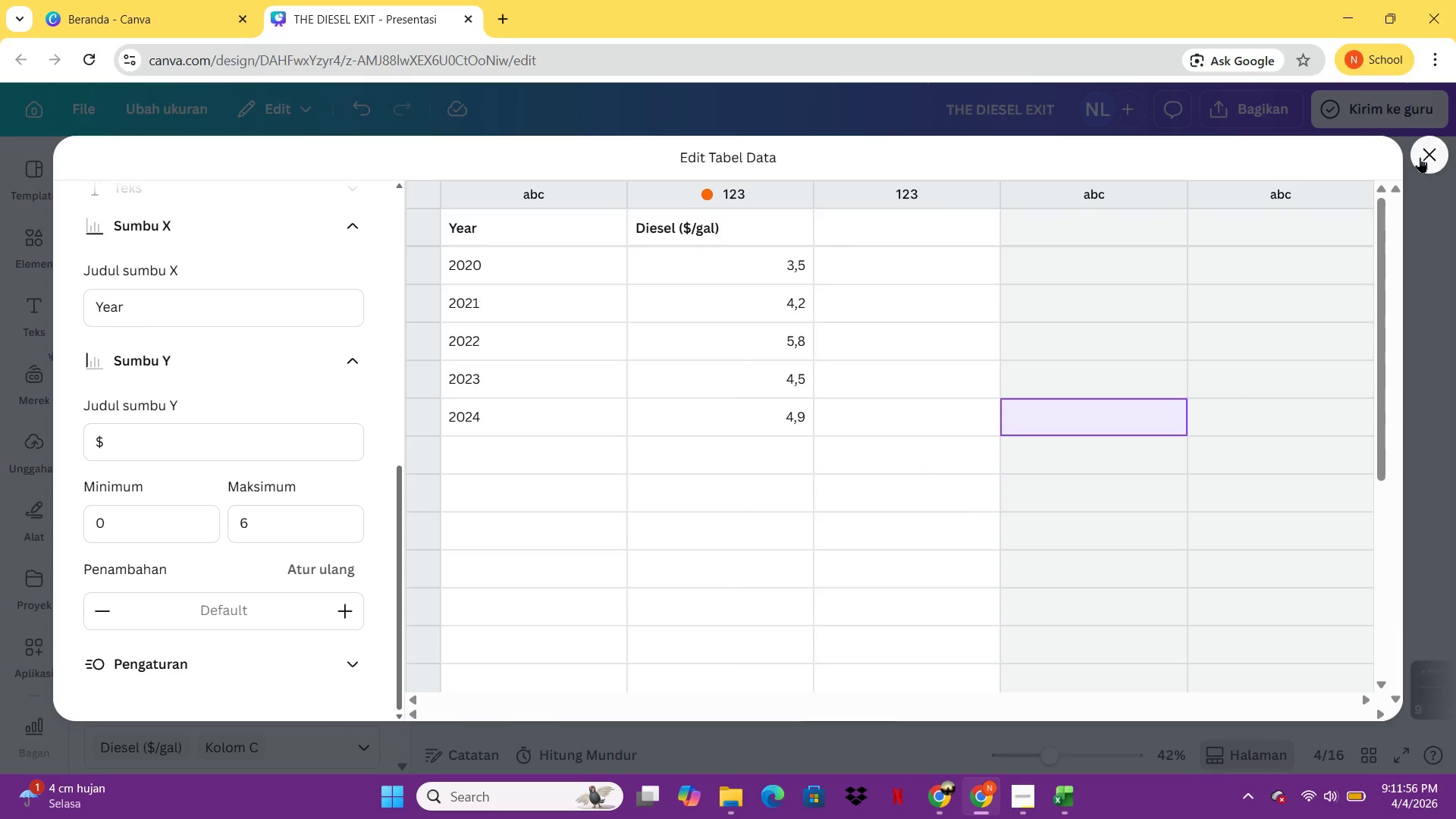 
left_click([1420, 156])
 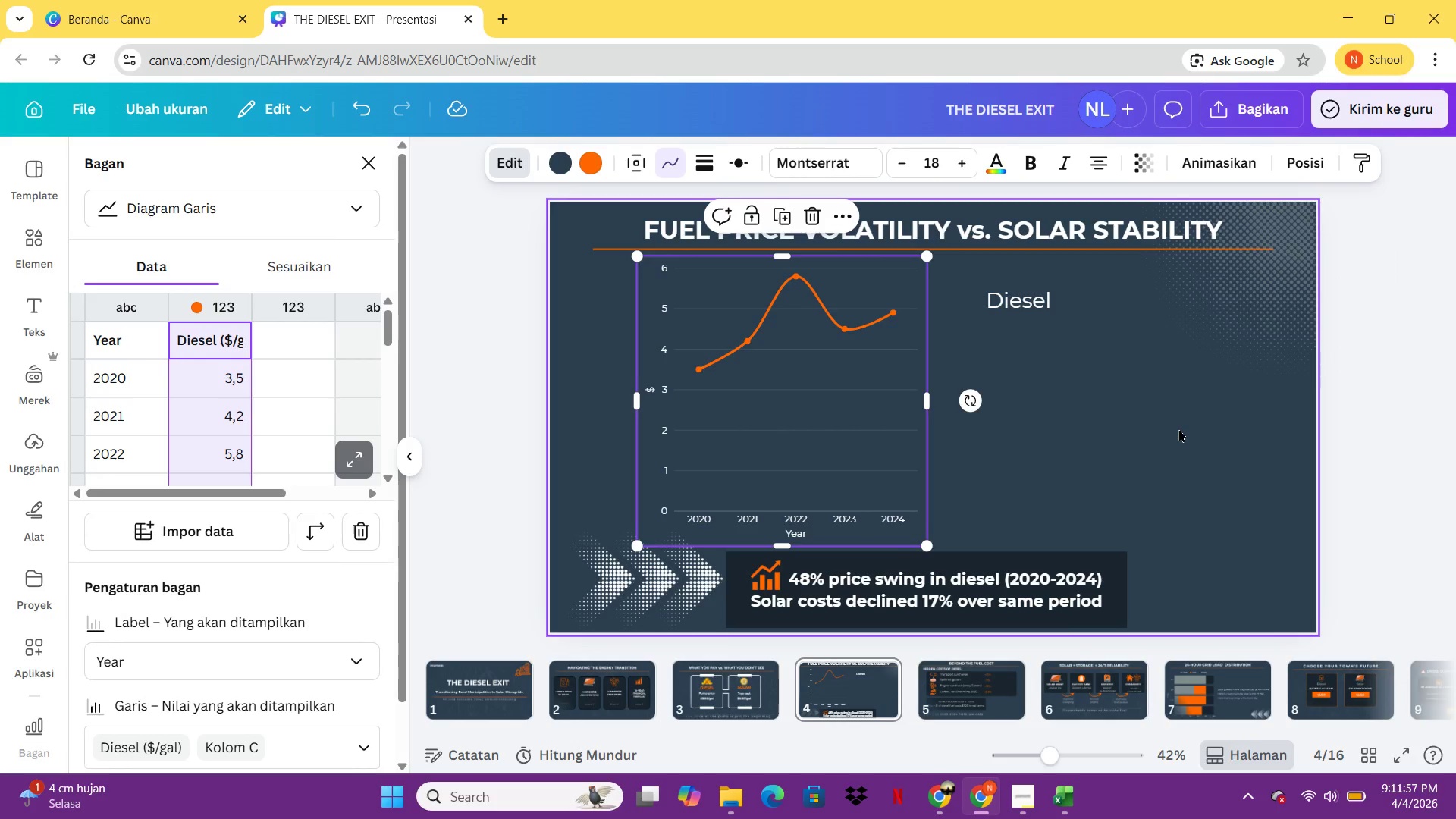 
left_click([1184, 440])
 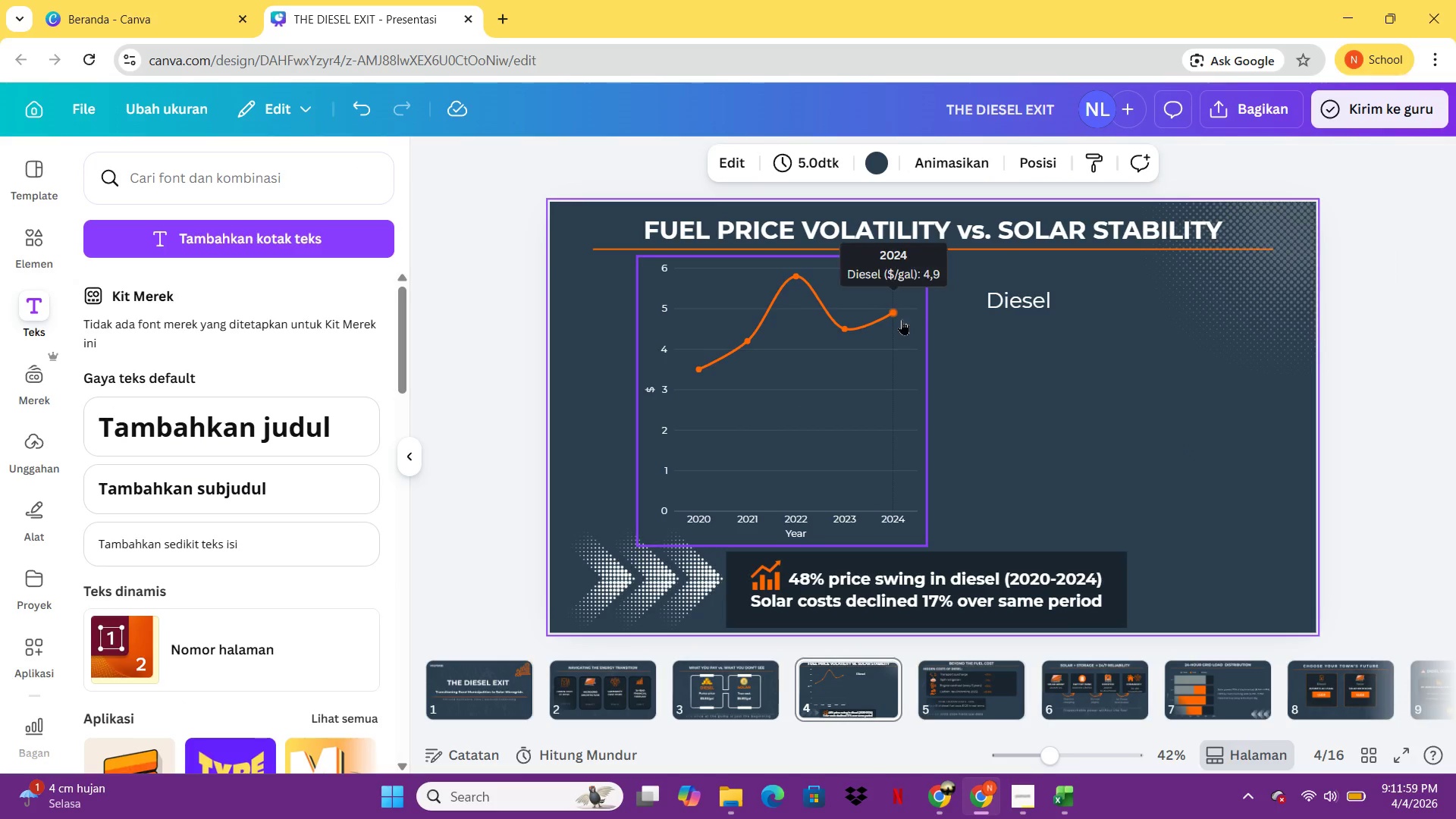 
left_click([897, 322])
 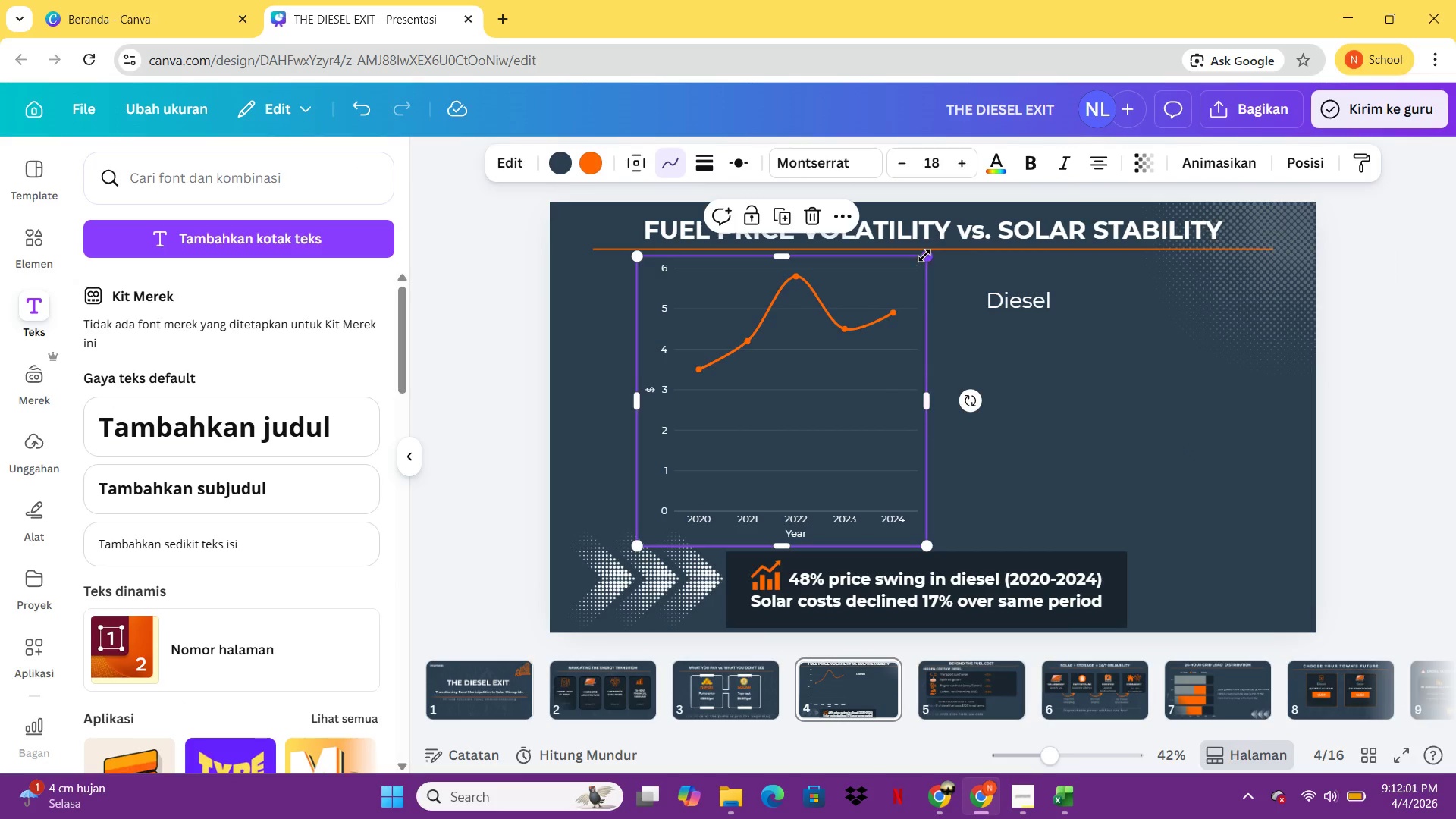 
left_click_drag(start_coordinate=[924, 256], to_coordinate=[901, 322])
 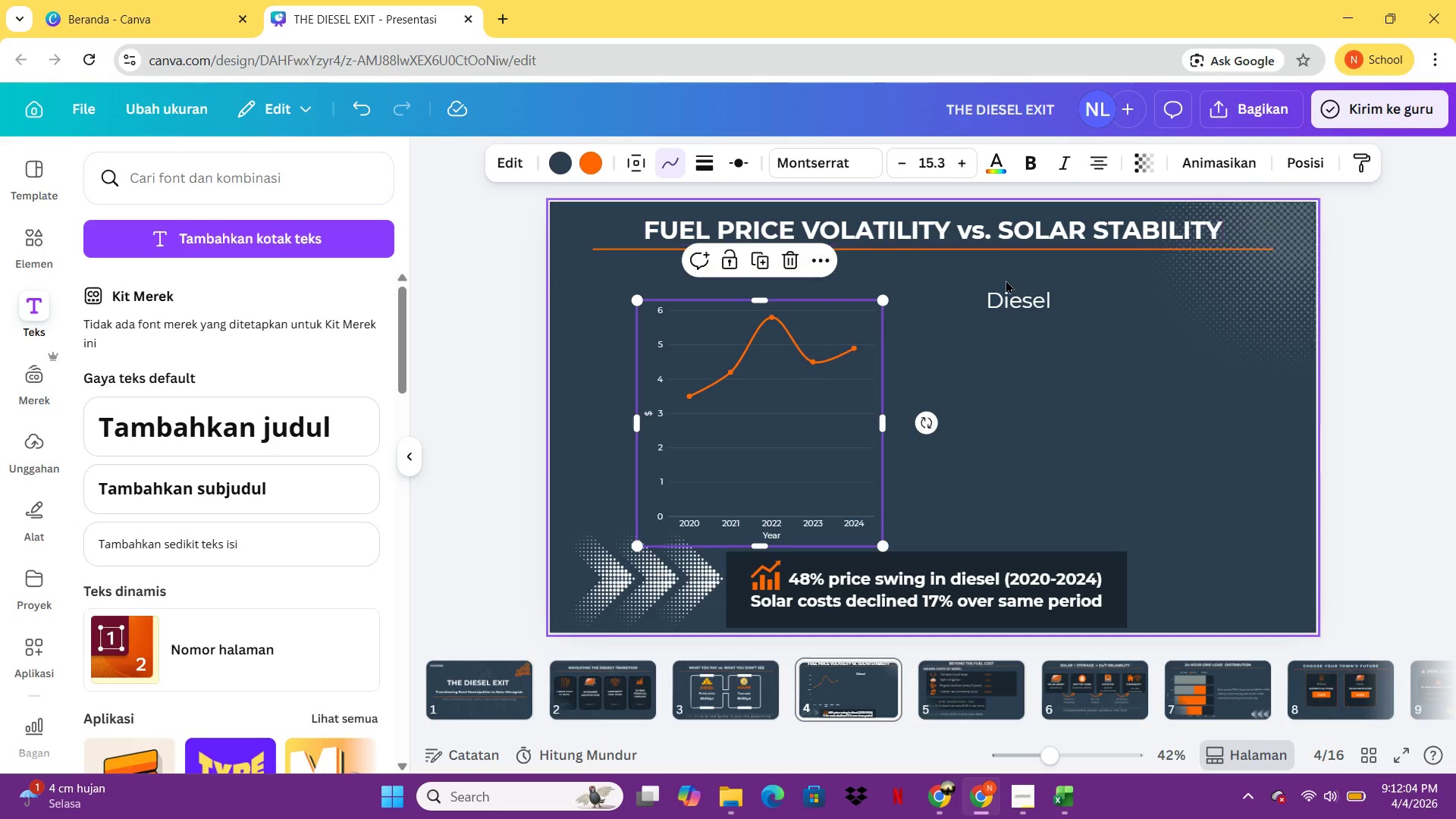 
left_click_drag(start_coordinate=[1011, 295], to_coordinate=[764, 273])
 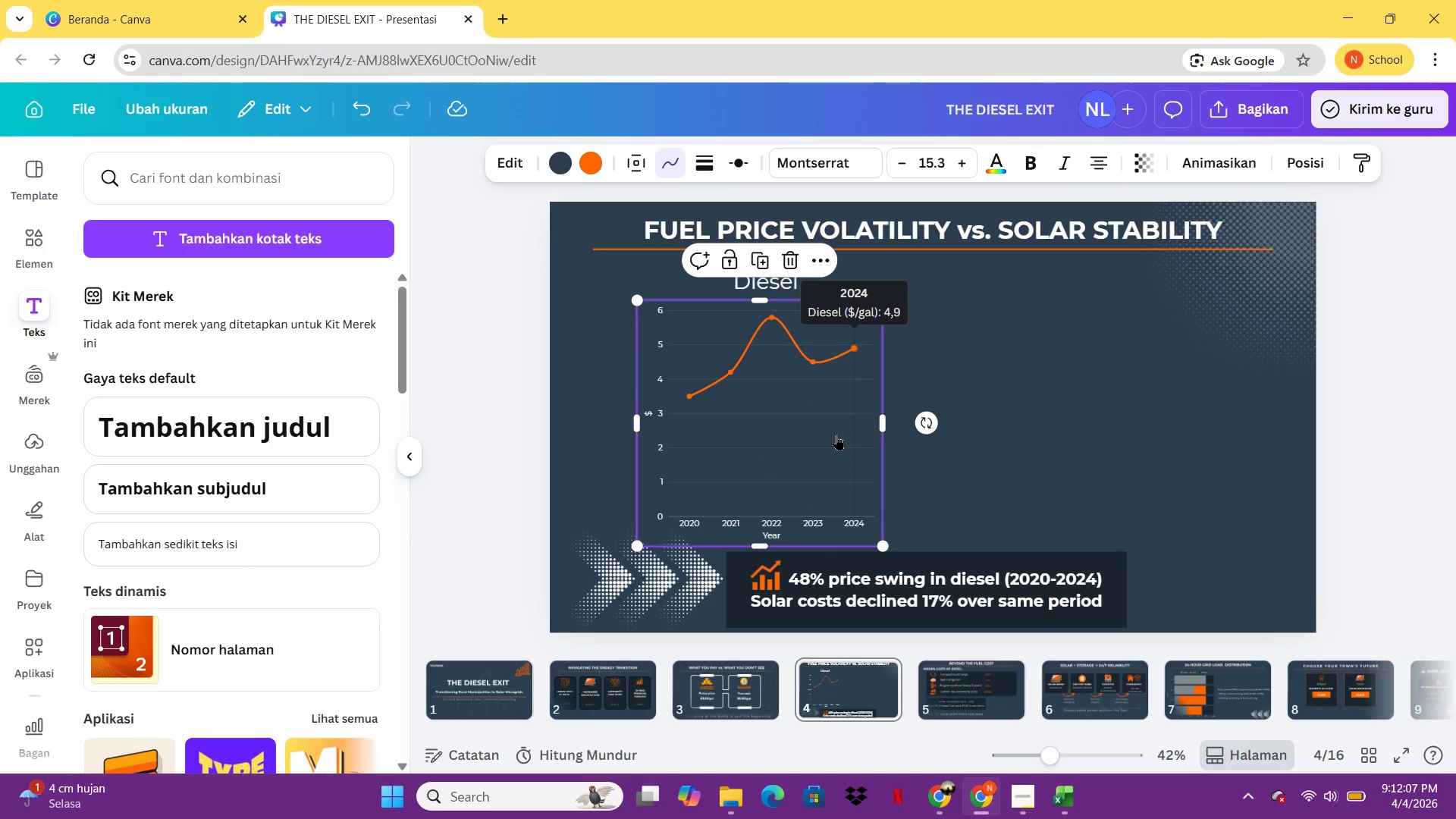 
left_click([836, 435])
 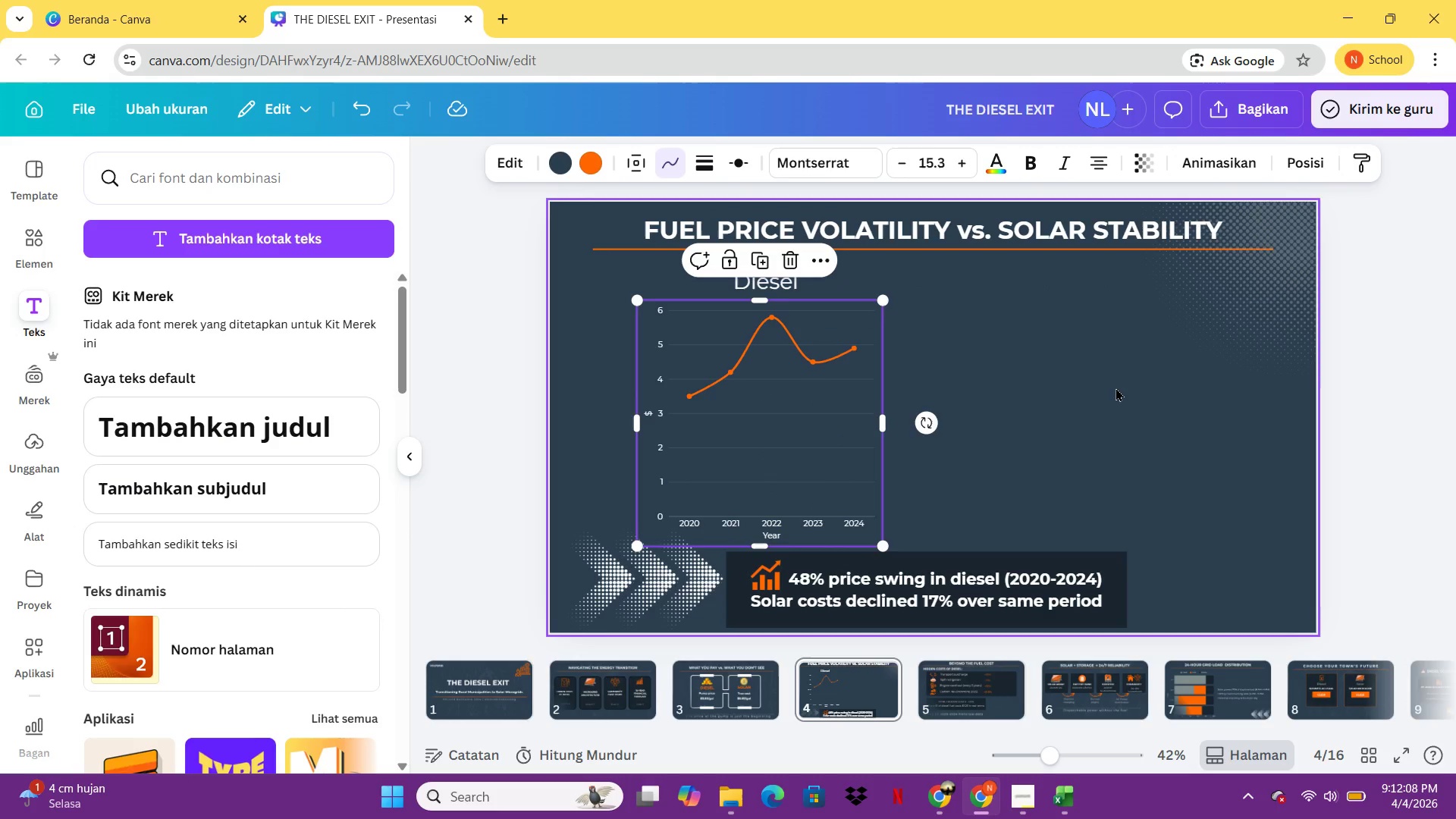 
left_click([1115, 388])
 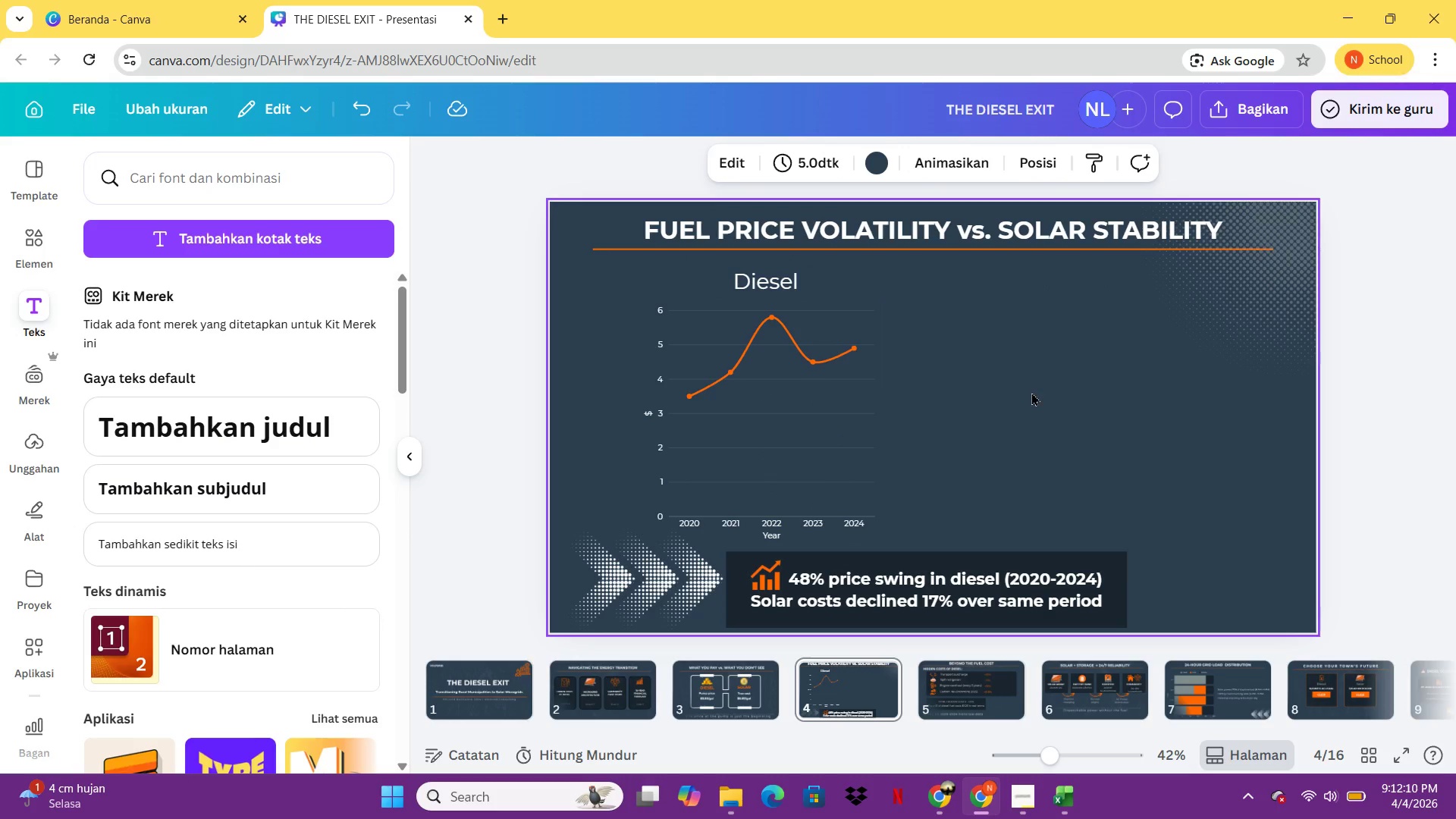 
left_click([790, 425])
 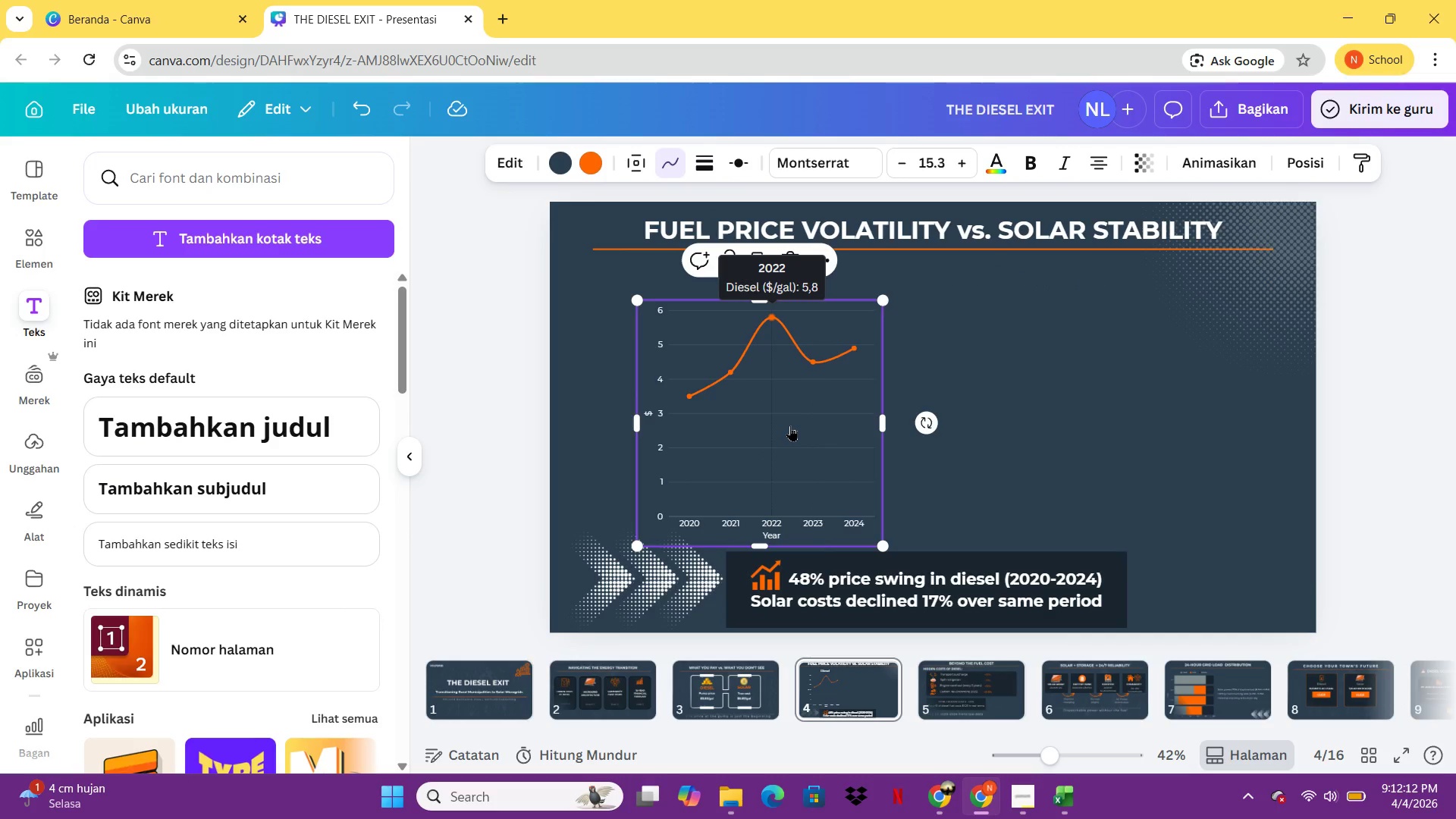 
hold_key(key=ControlLeft, duration=0.47)
 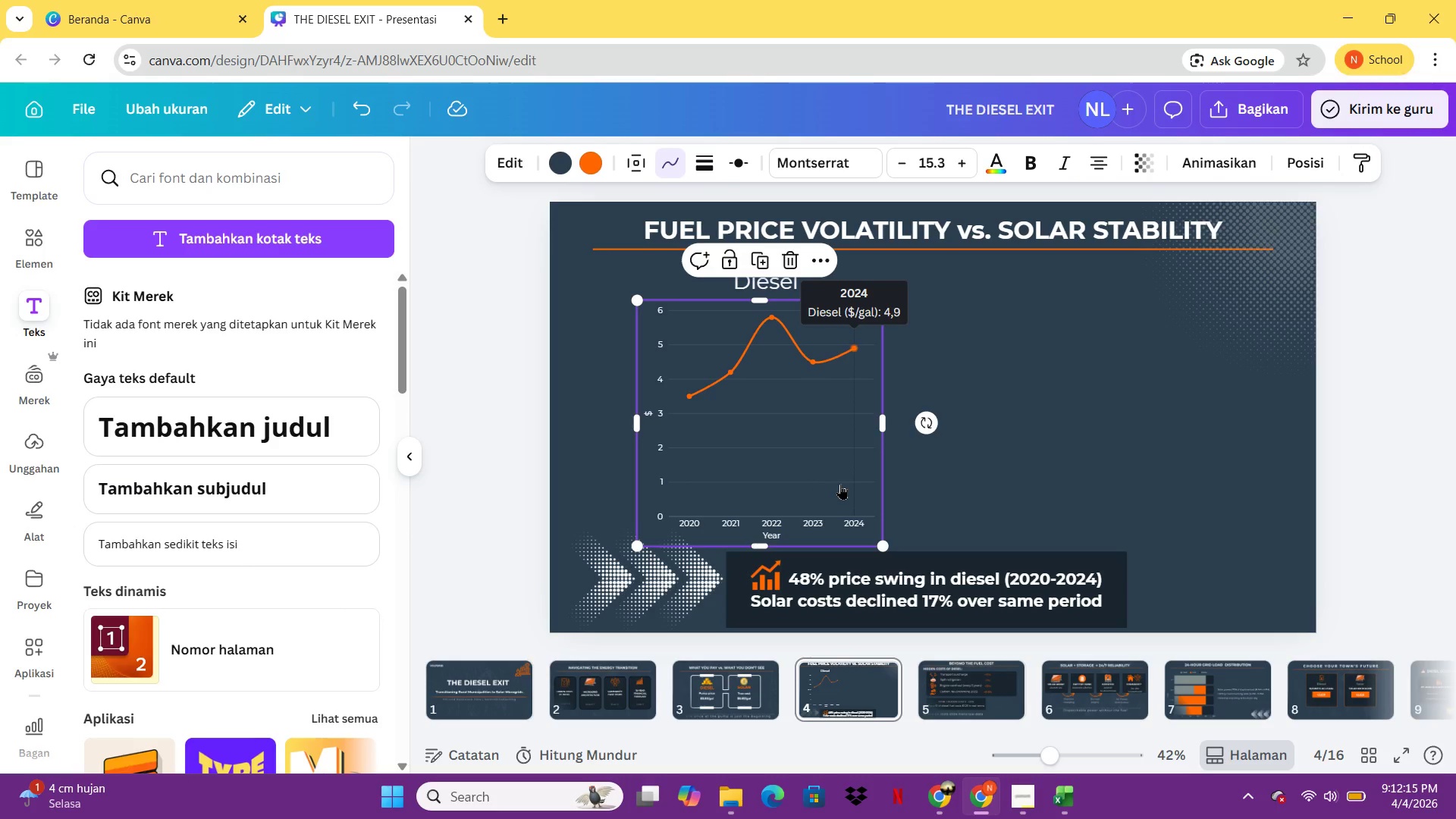 
right_click([840, 484])
 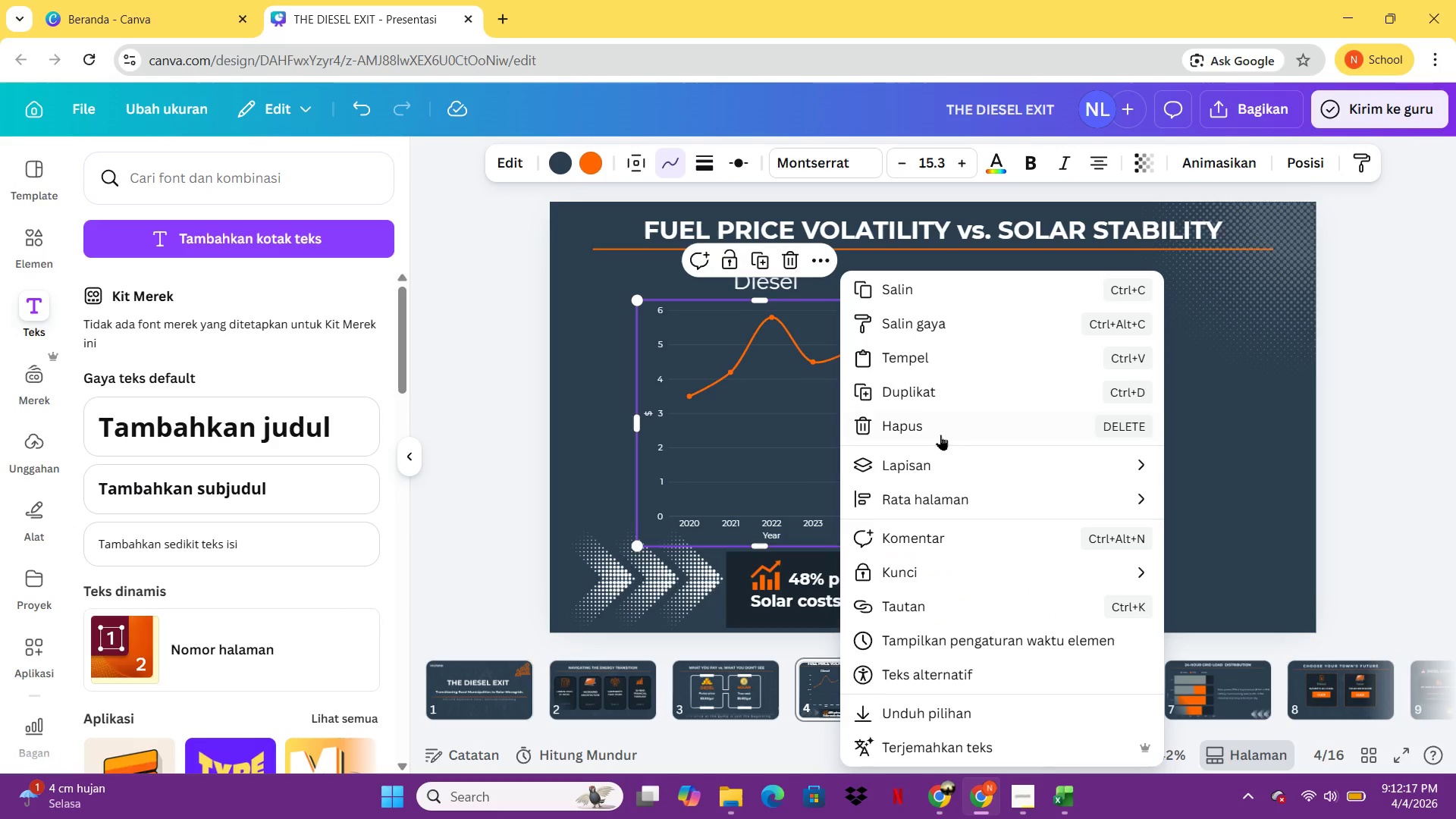 
left_click([920, 382])
 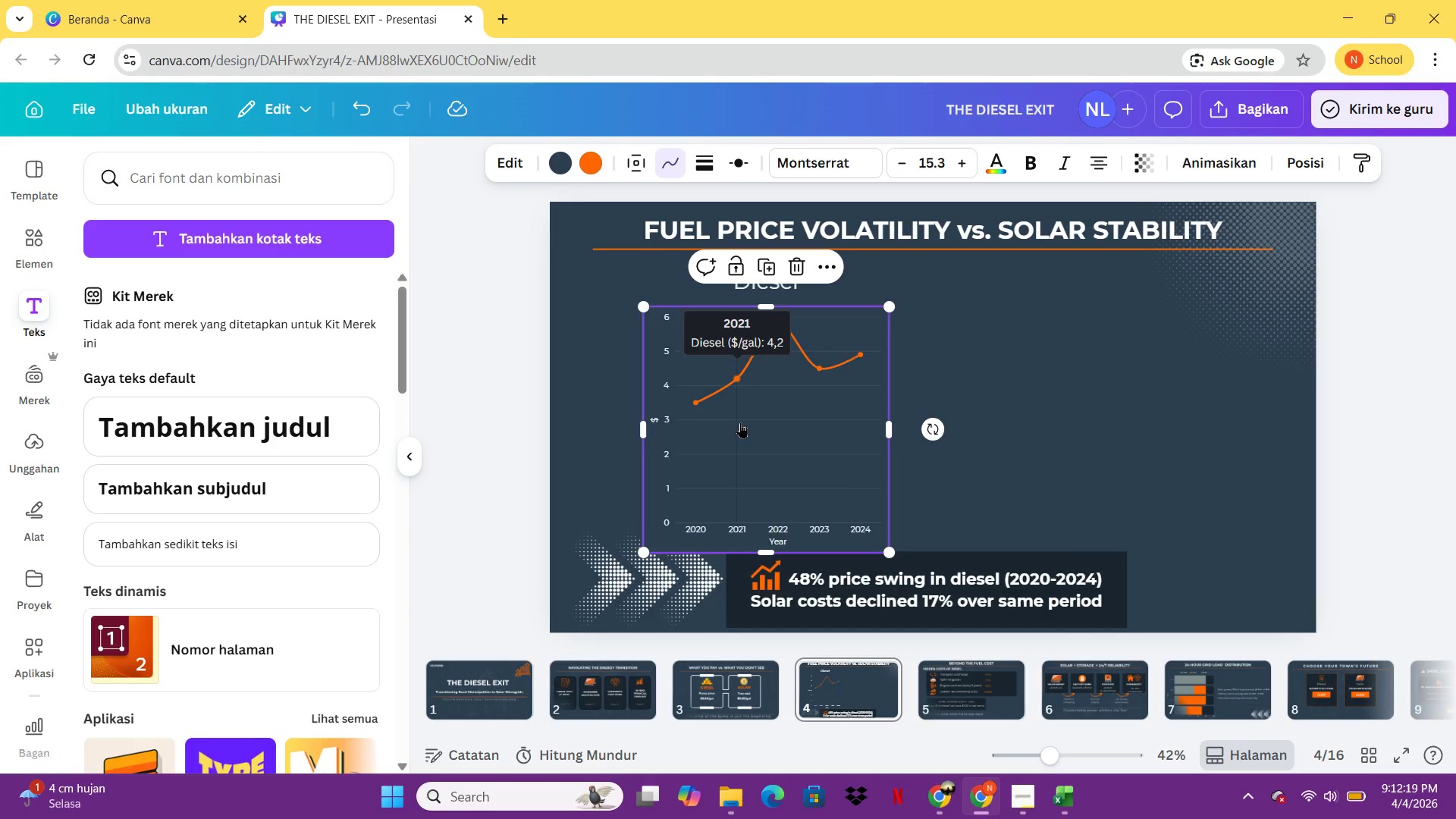 
left_click_drag(start_coordinate=[741, 422], to_coordinate=[1033, 420])
 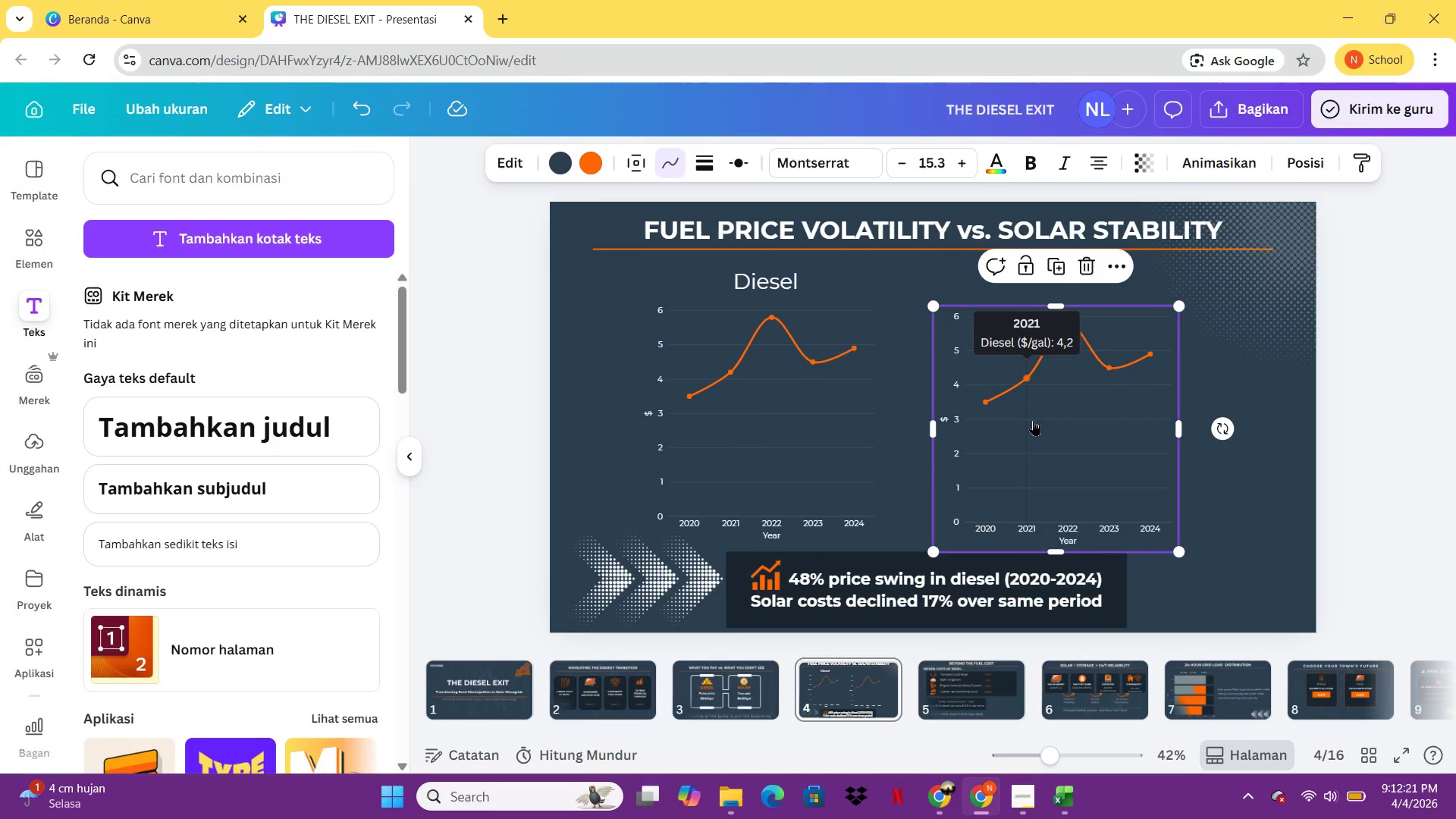 
double_click([1033, 420])
 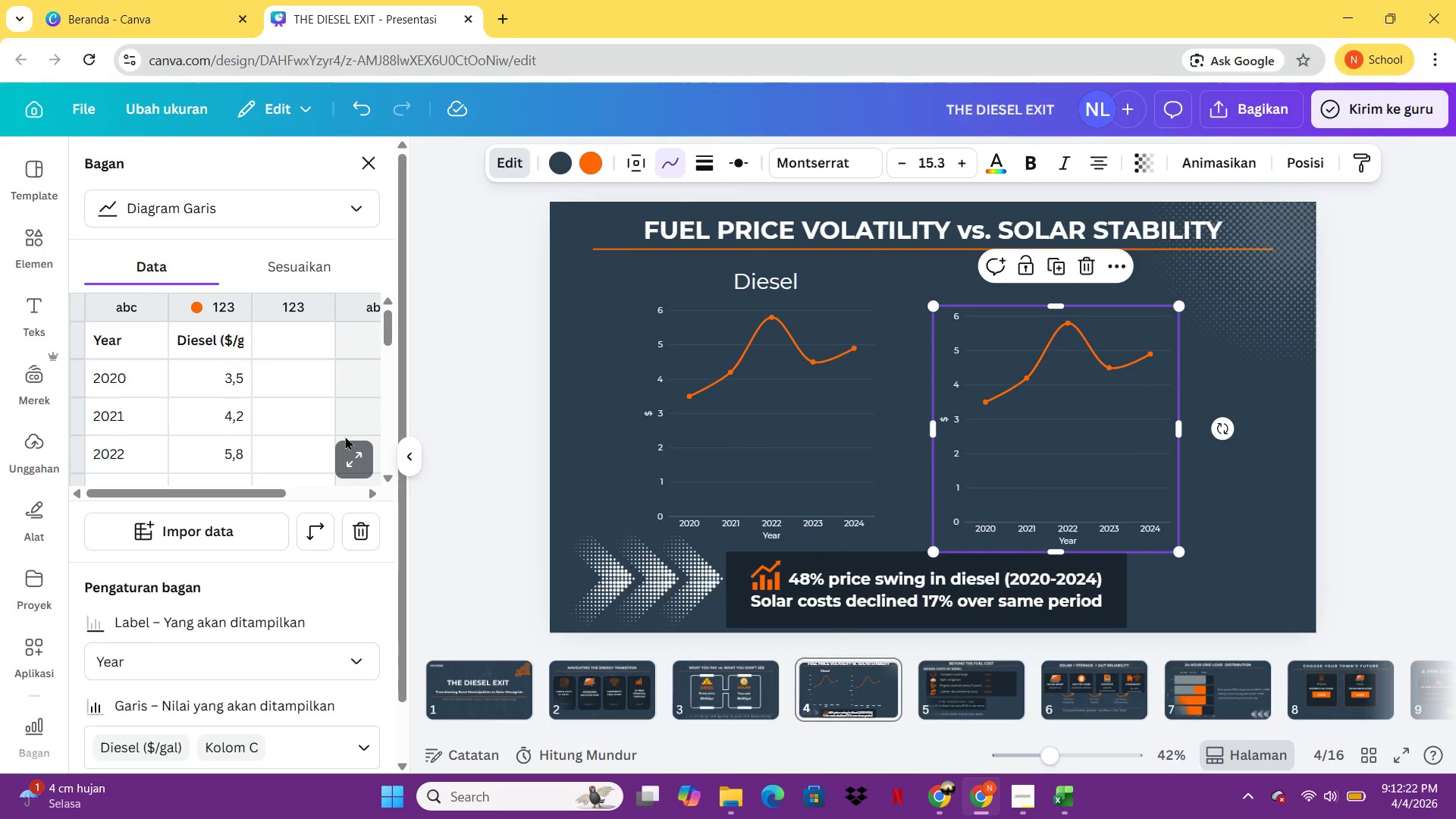 
left_click([350, 461])
 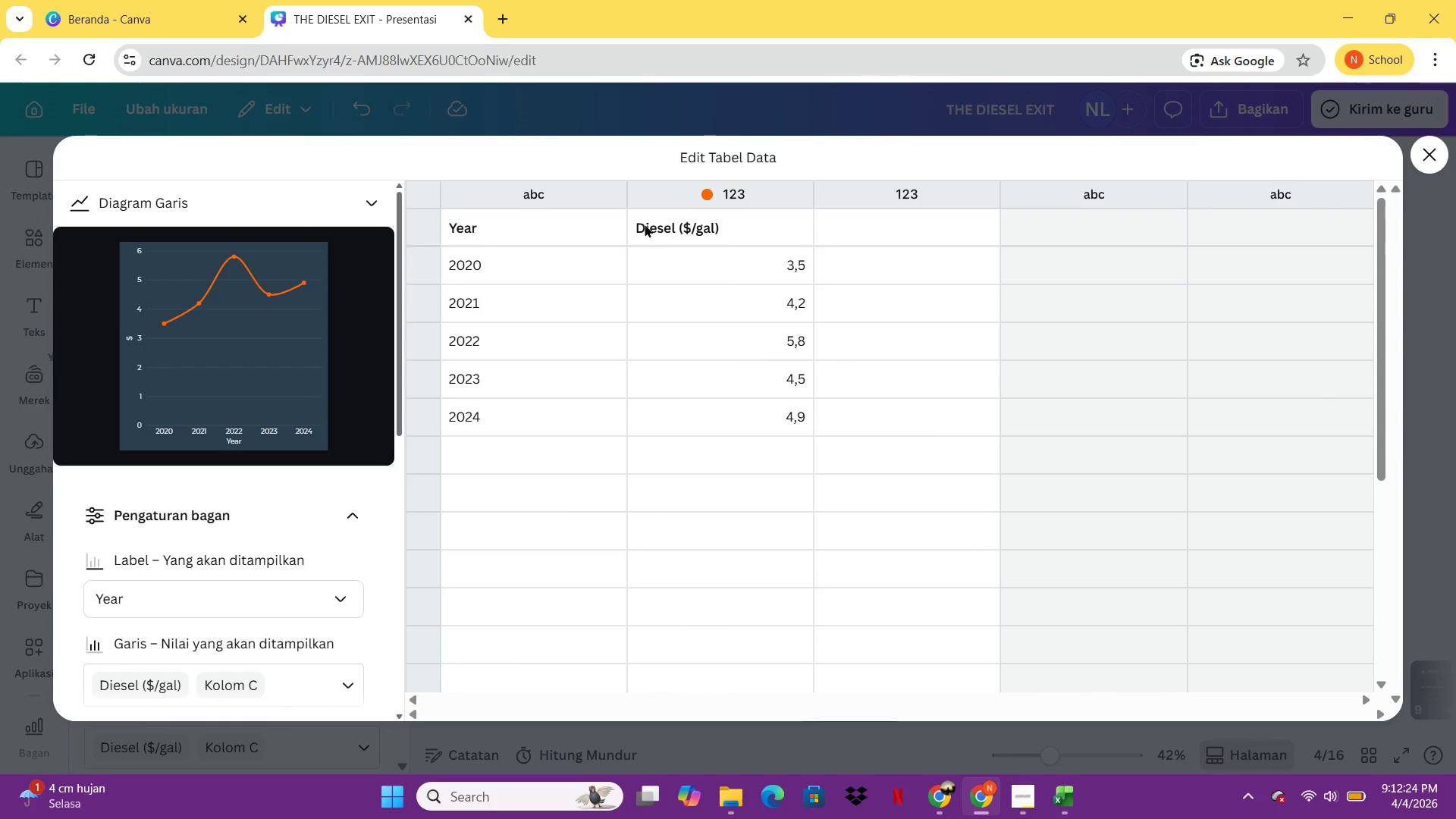 
left_click([643, 189])
 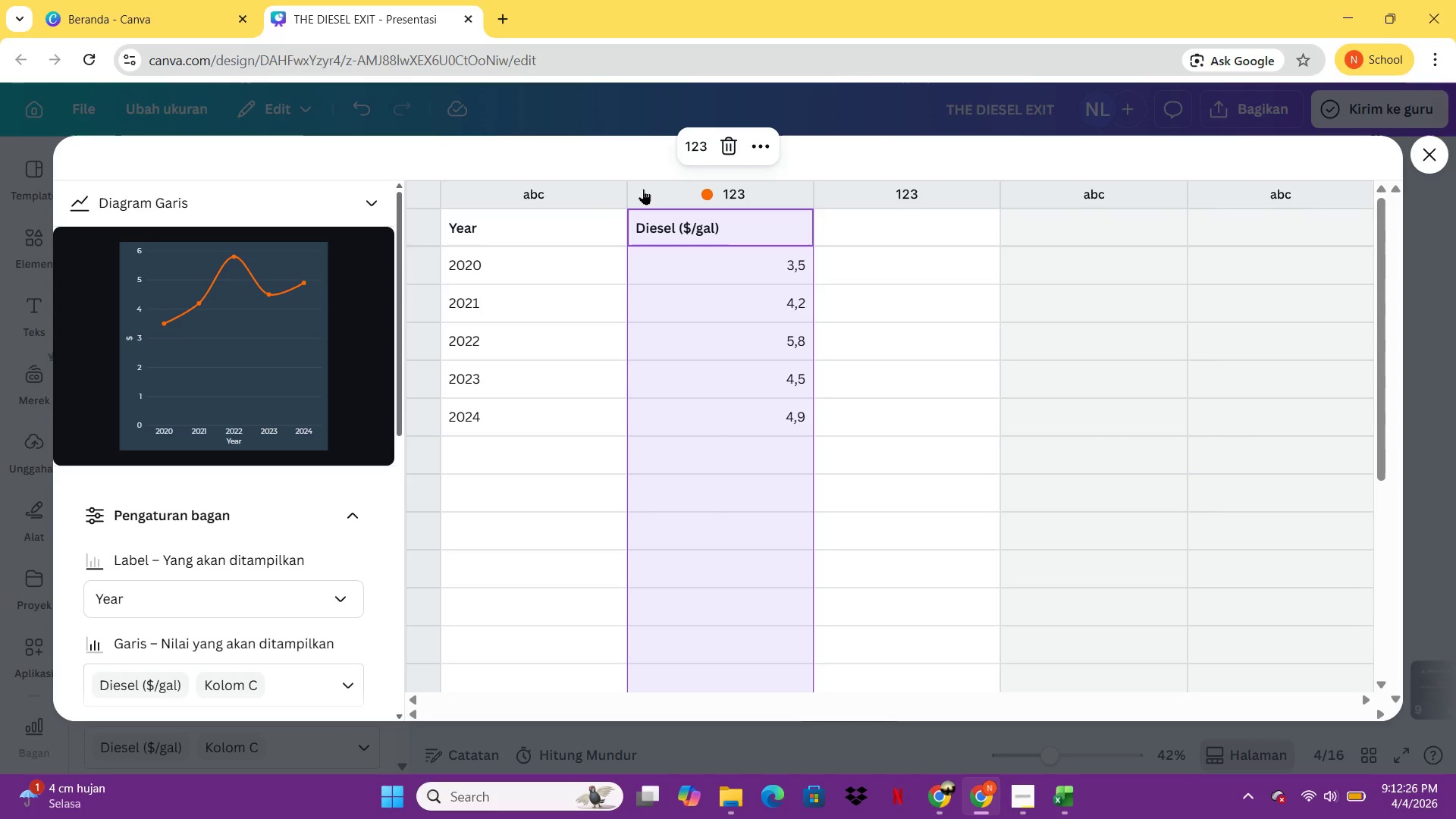 
key(Delete)
 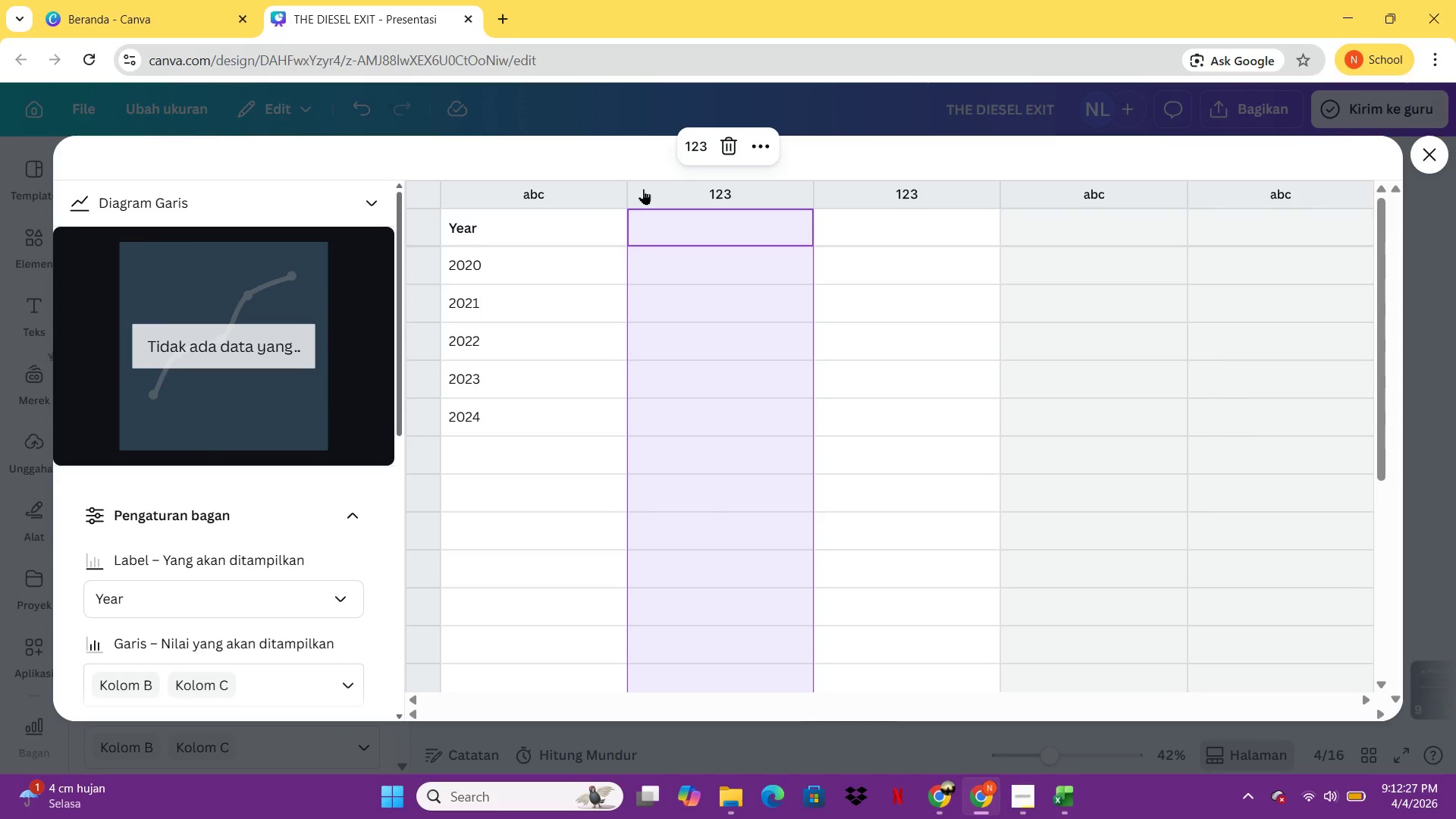 
key(Control+ControlLeft)
 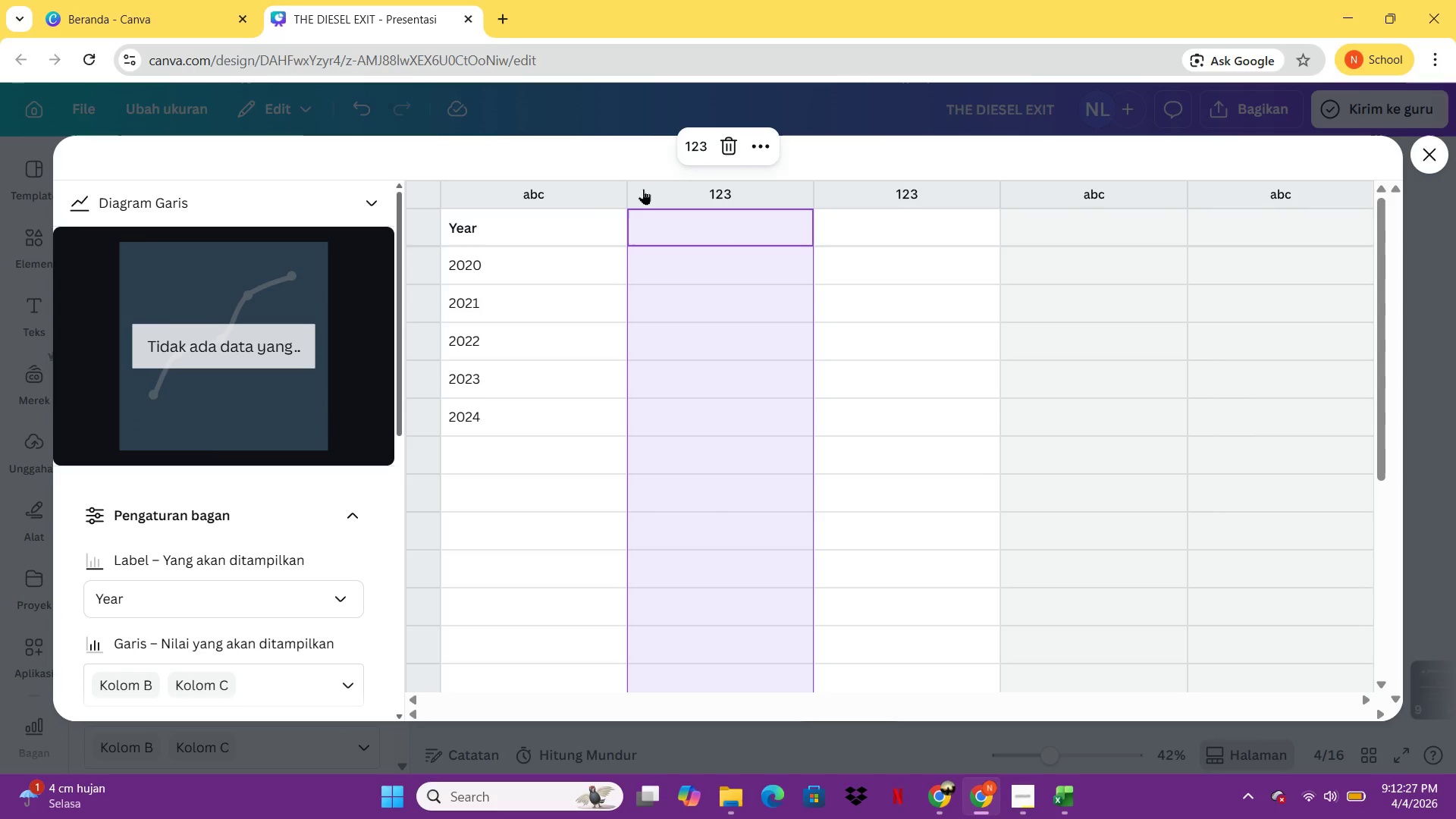 
key(Control+V)
 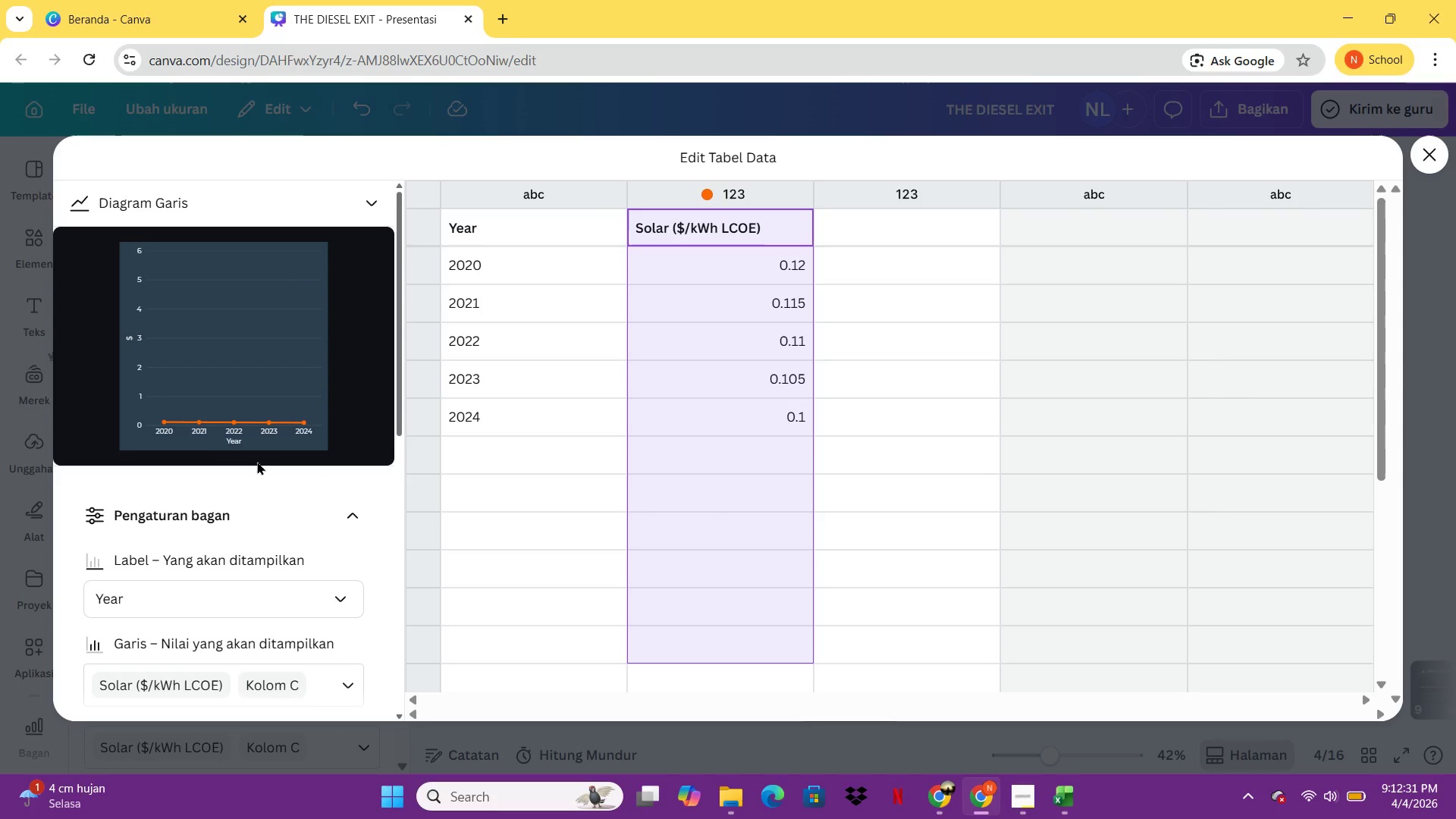 
mouse_move([207, 569])
 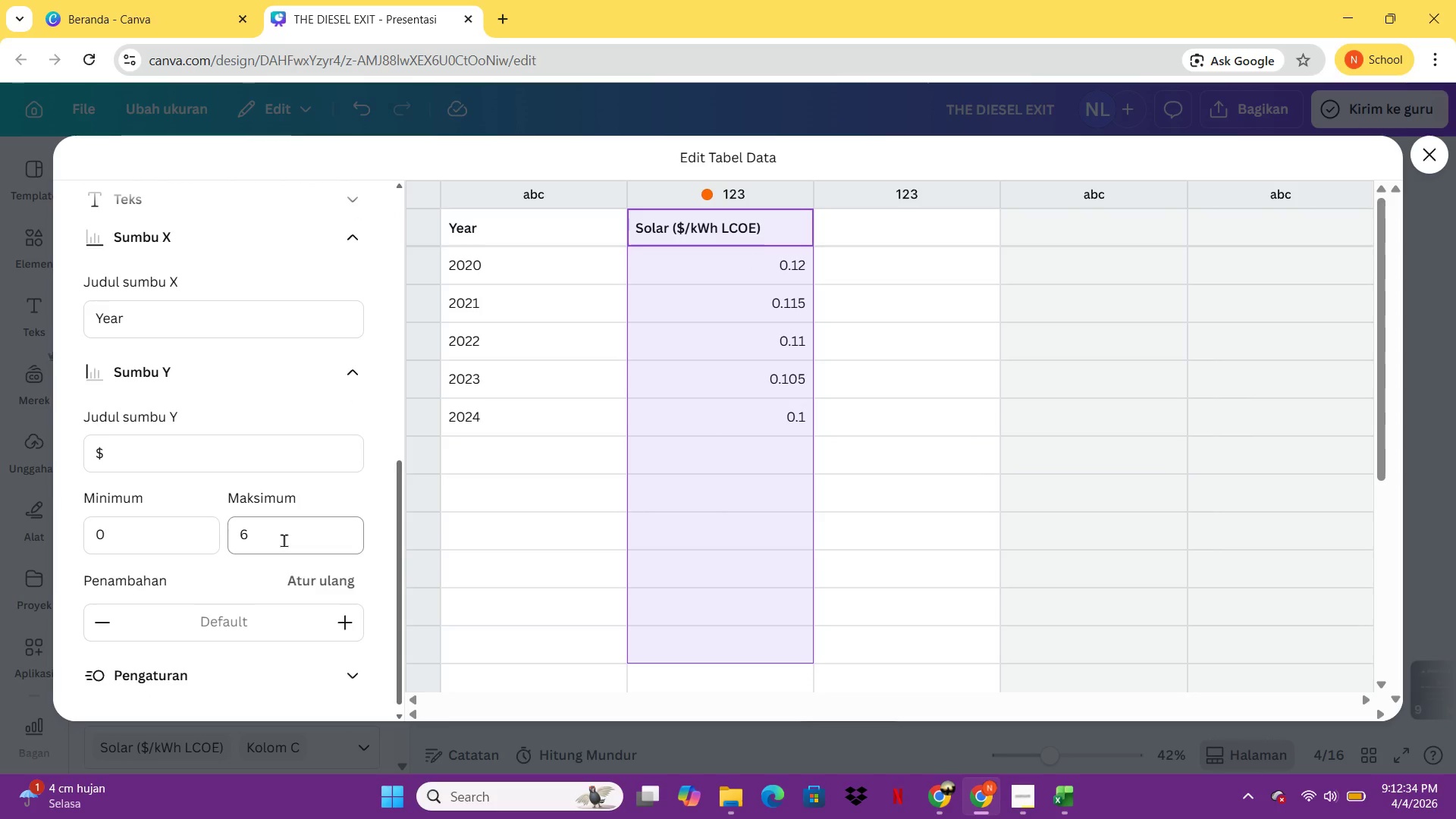 
left_click([284, 540])
 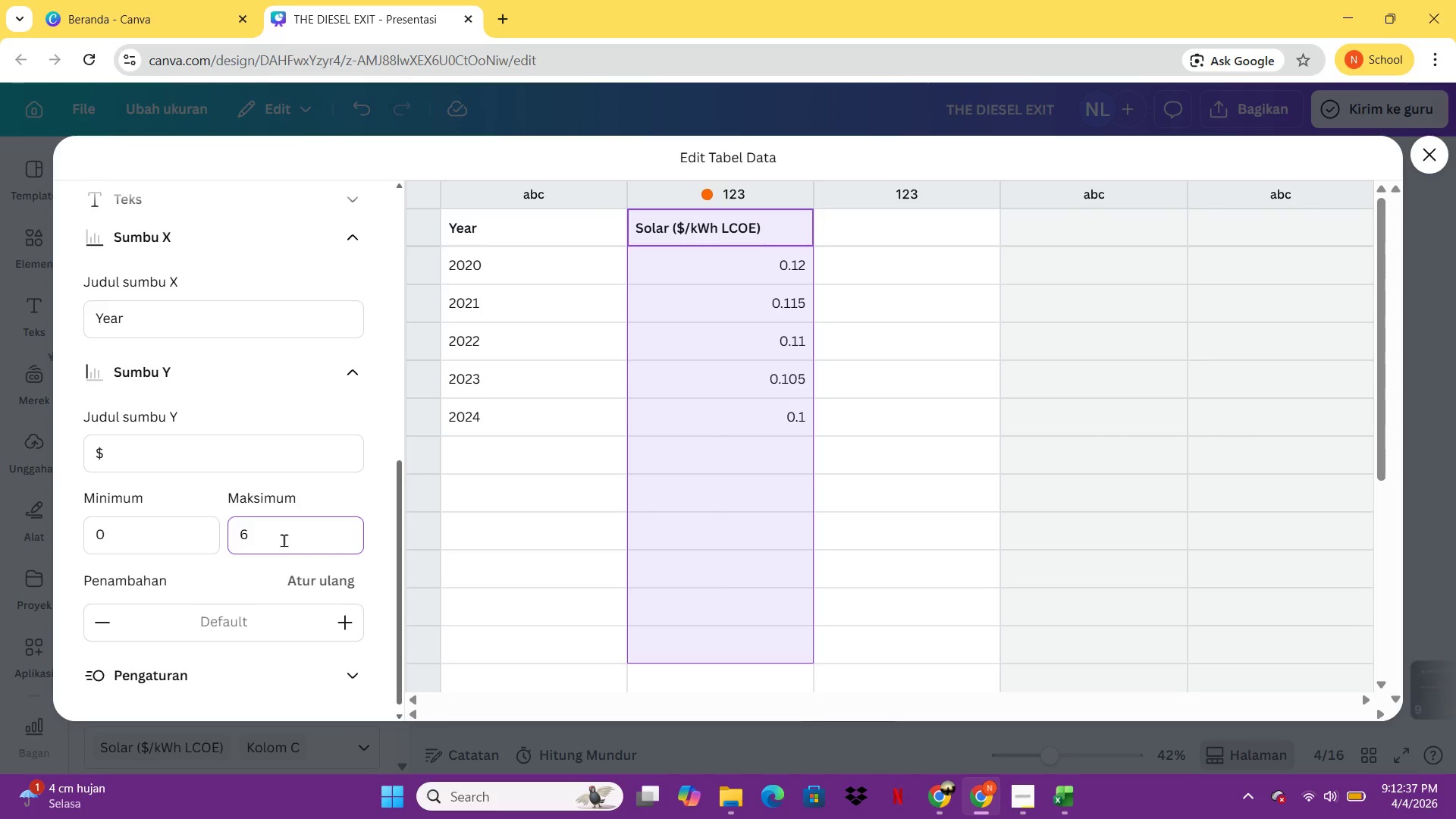 
key(Backspace)
type(0.15)
 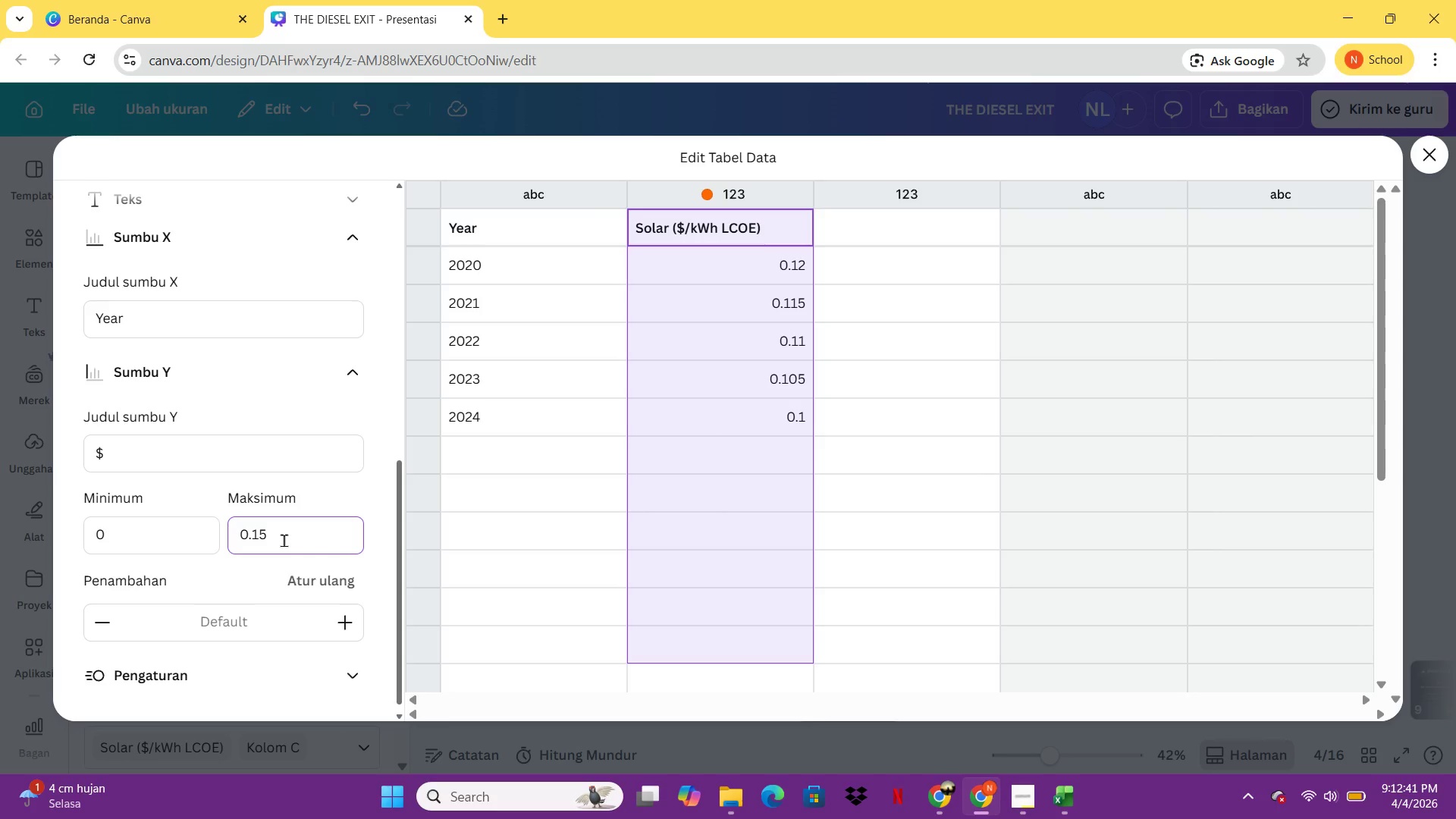 
key(Enter)
 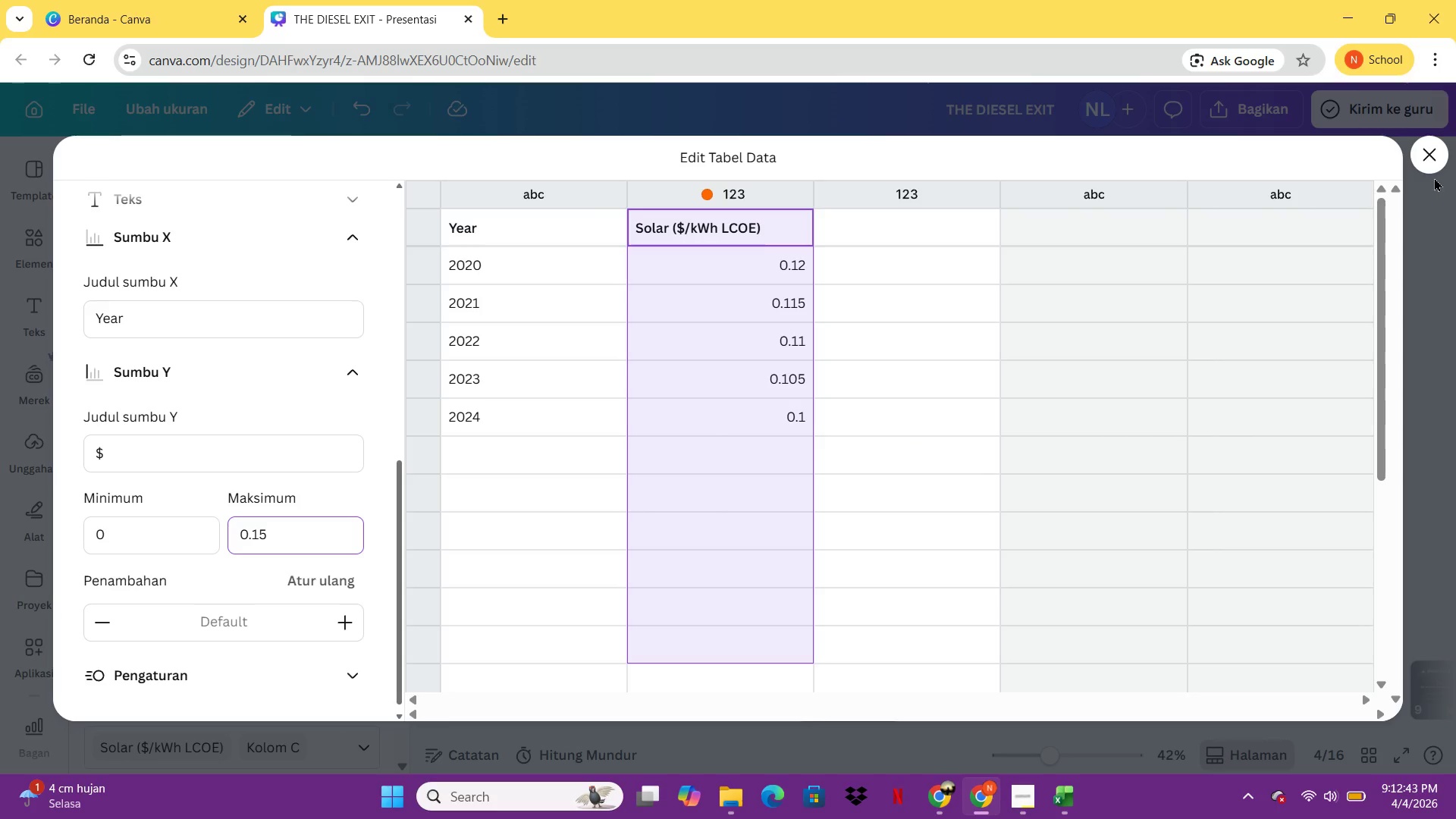 
left_click([1432, 160])
 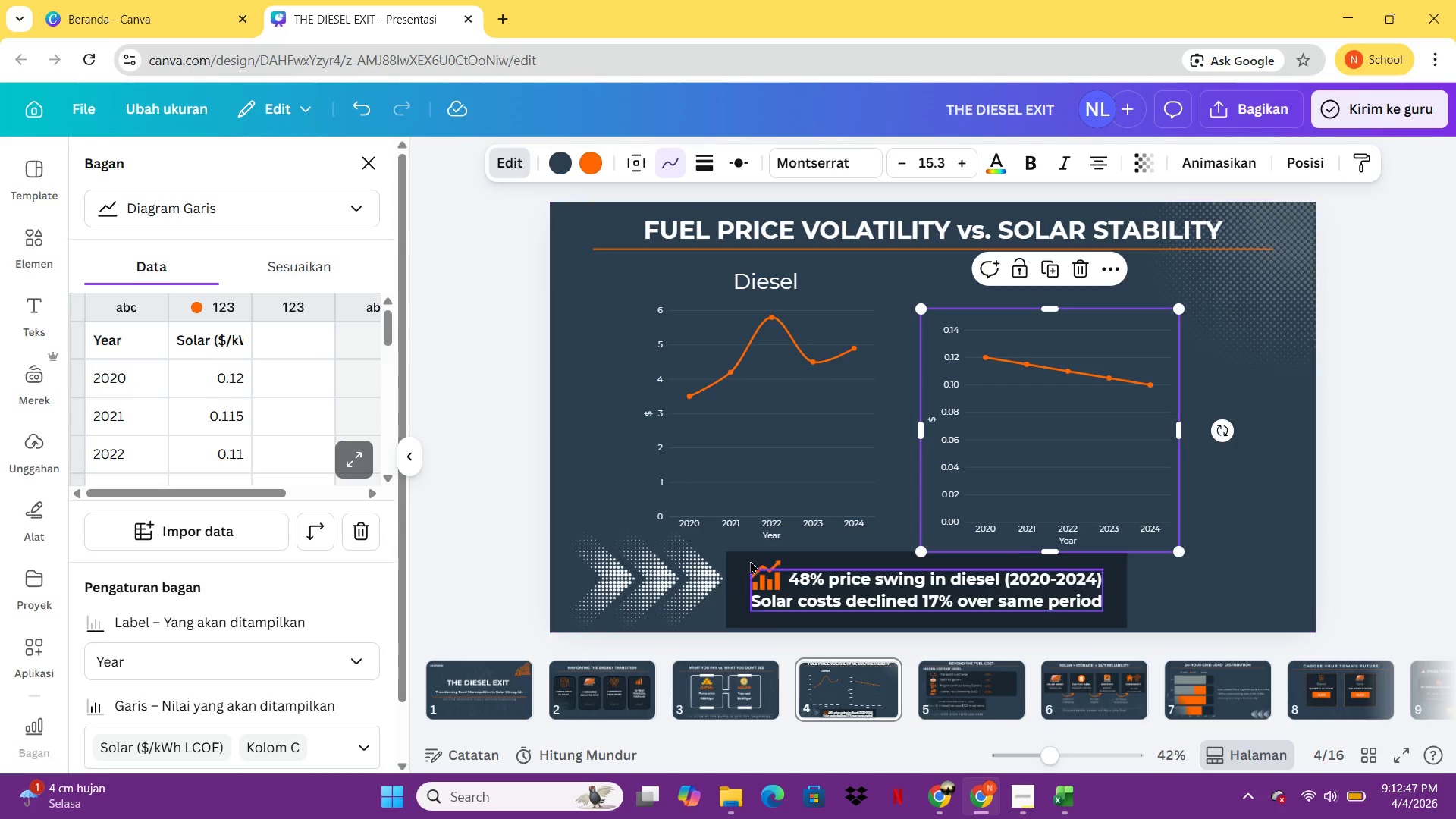 
wait(5.12)
 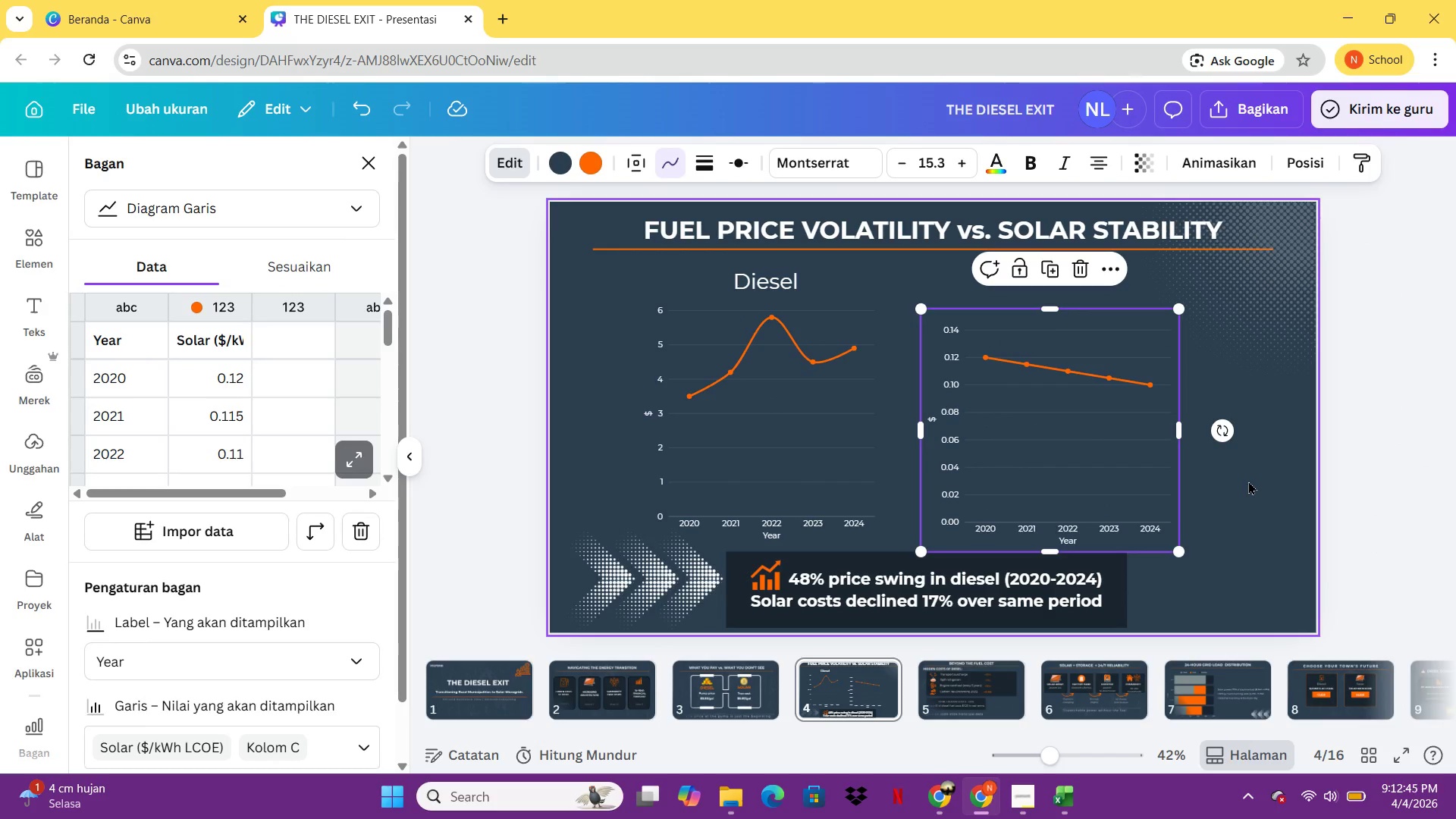 
left_click_drag(start_coordinate=[1072, 403], to_coordinate=[1129, 387])
 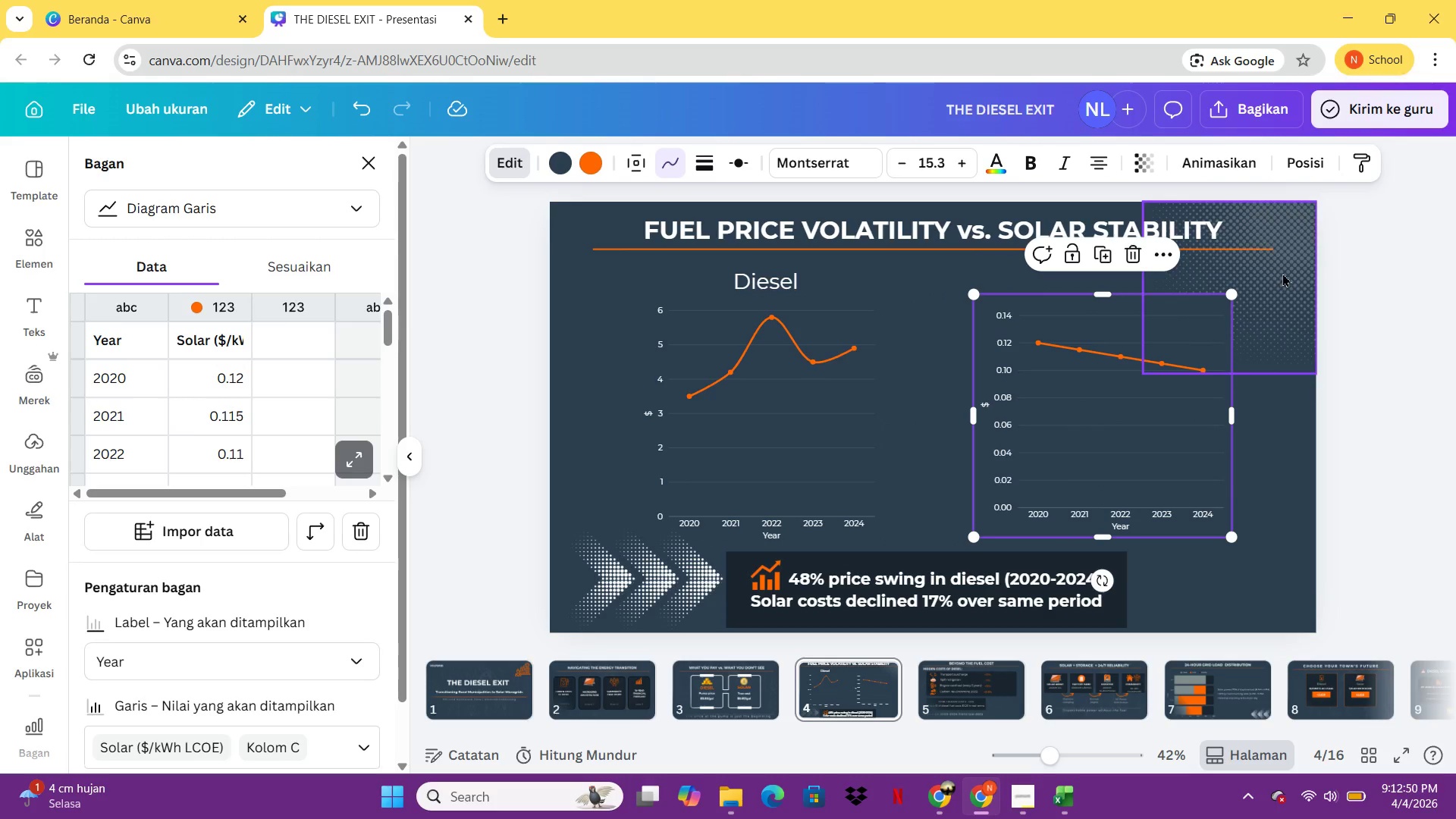 
left_click_drag(start_coordinate=[1282, 273], to_coordinate=[1326, 243])
 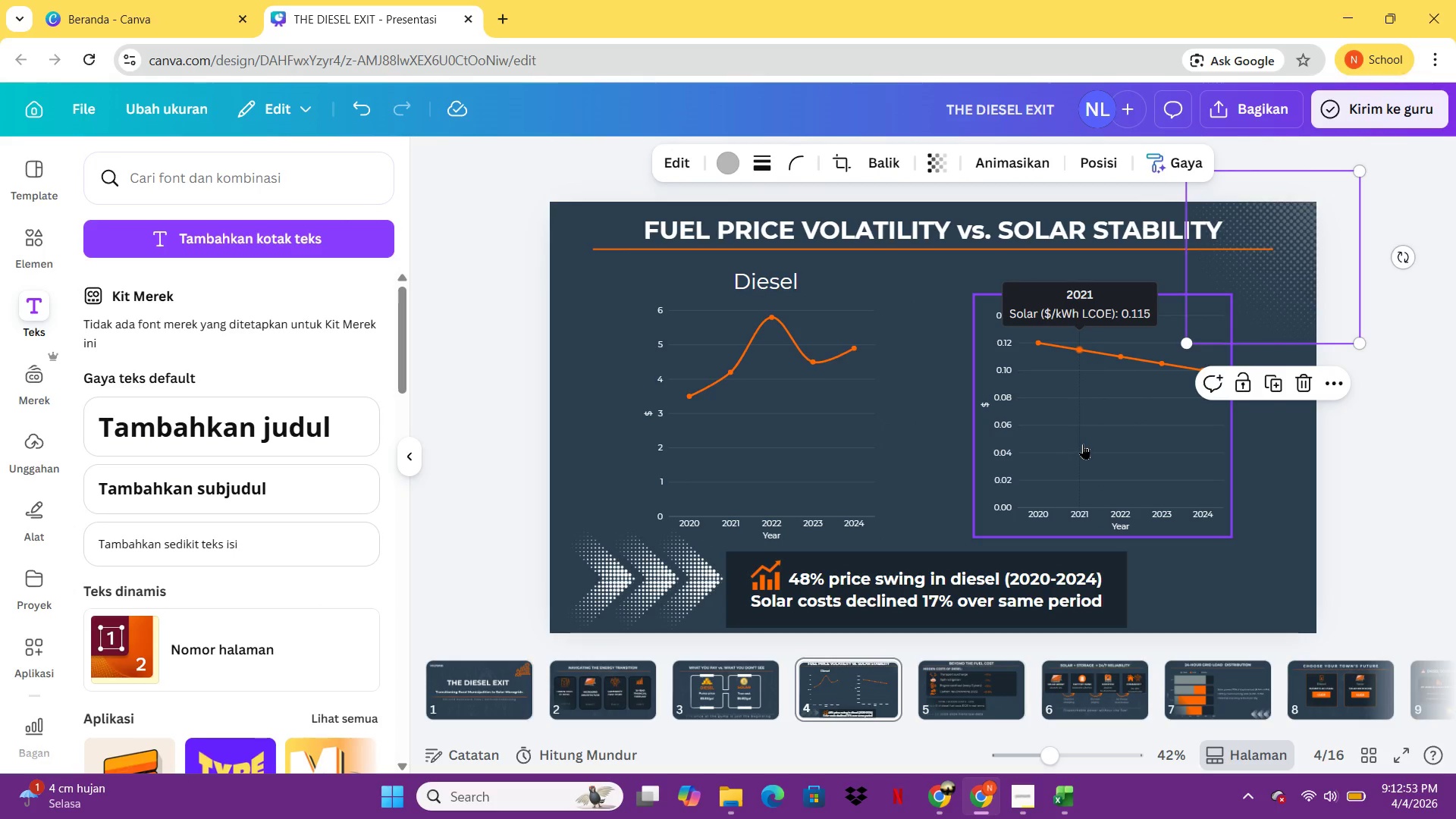 
left_click_drag(start_coordinate=[1084, 441], to_coordinate=[1084, 435])
 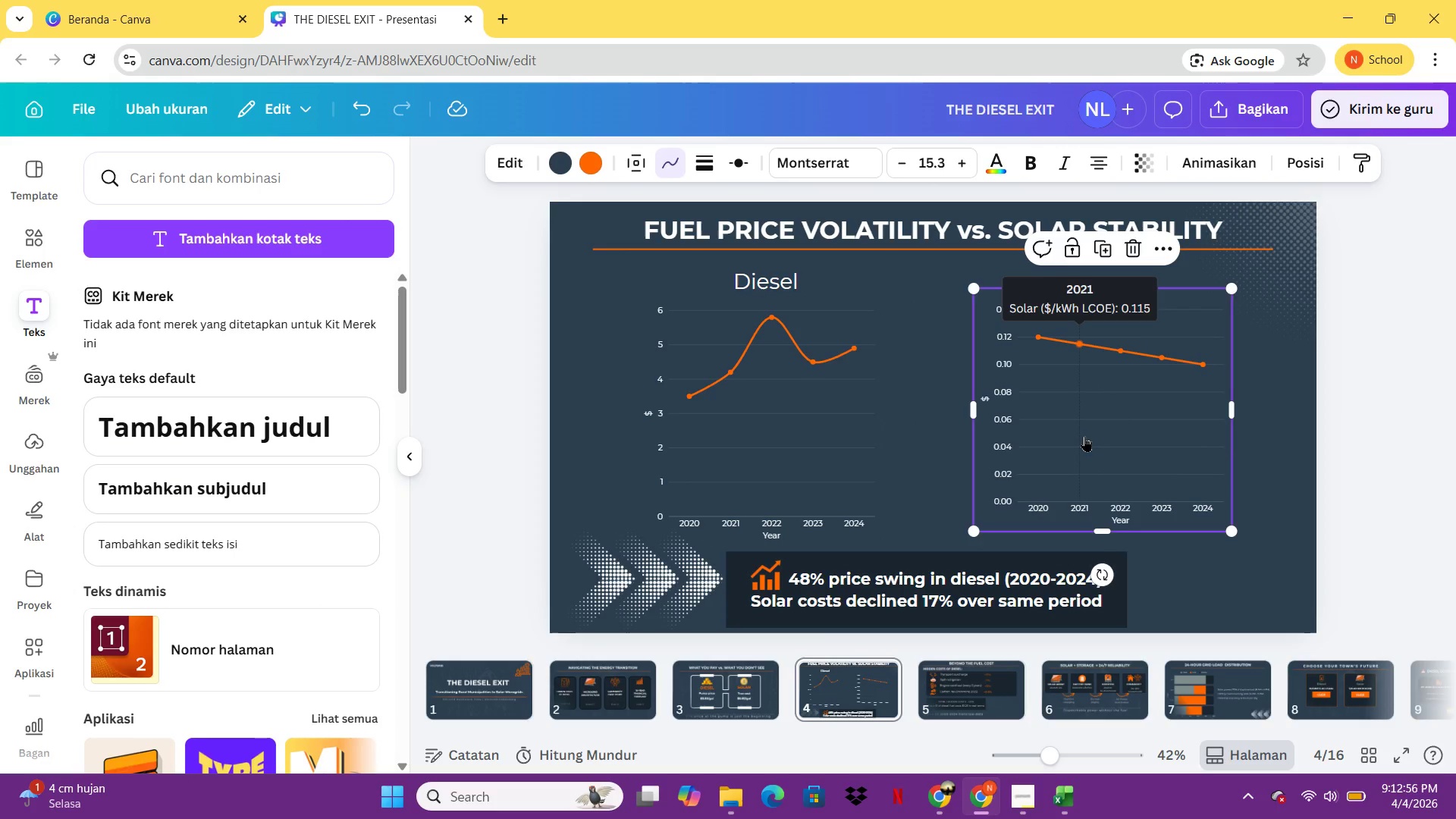 
left_click_drag(start_coordinate=[1084, 435], to_coordinate=[1086, 442])
 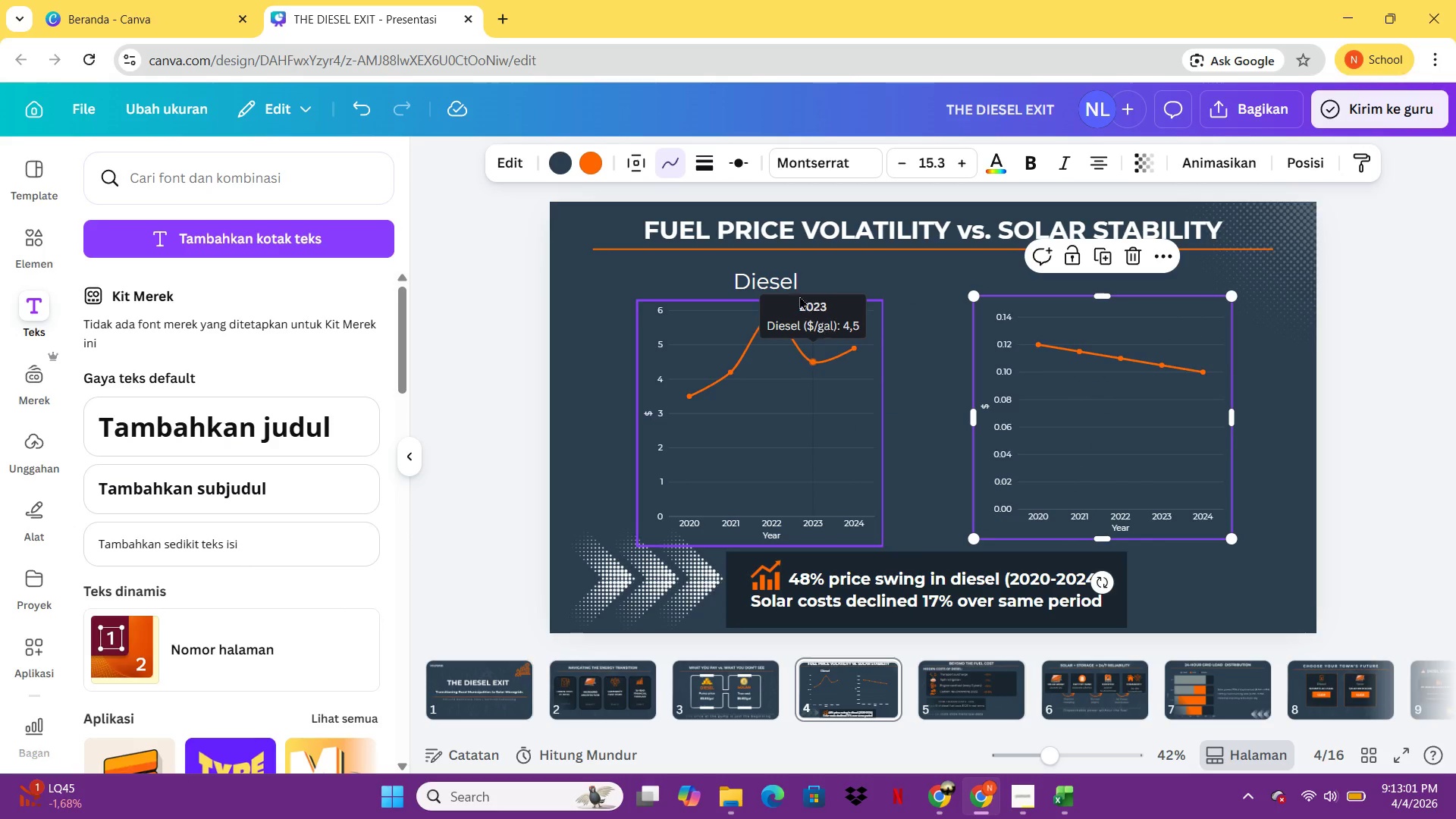 
left_click([783, 278])
 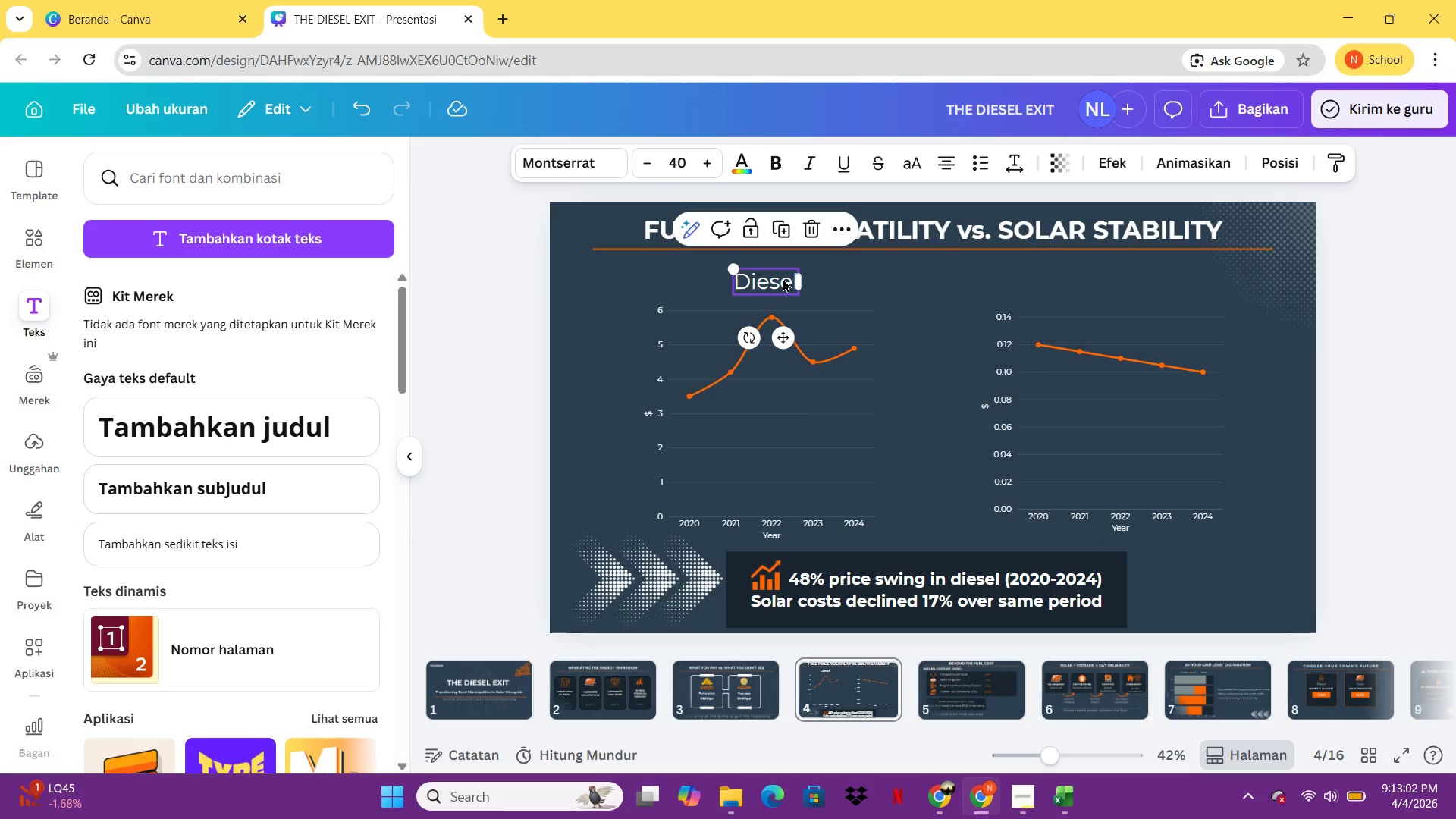 
key(Control+C)
 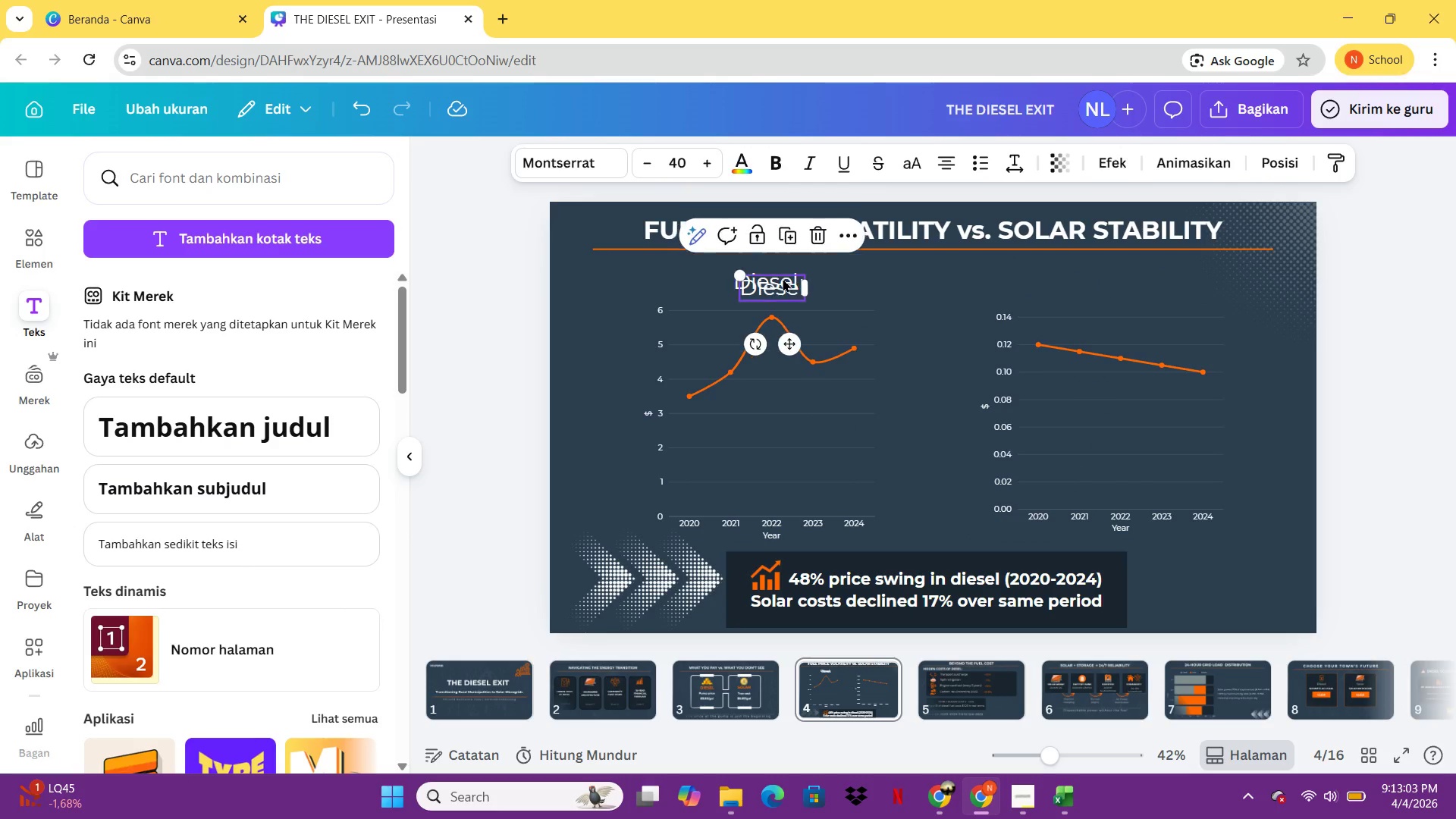 
key(Control+V)
 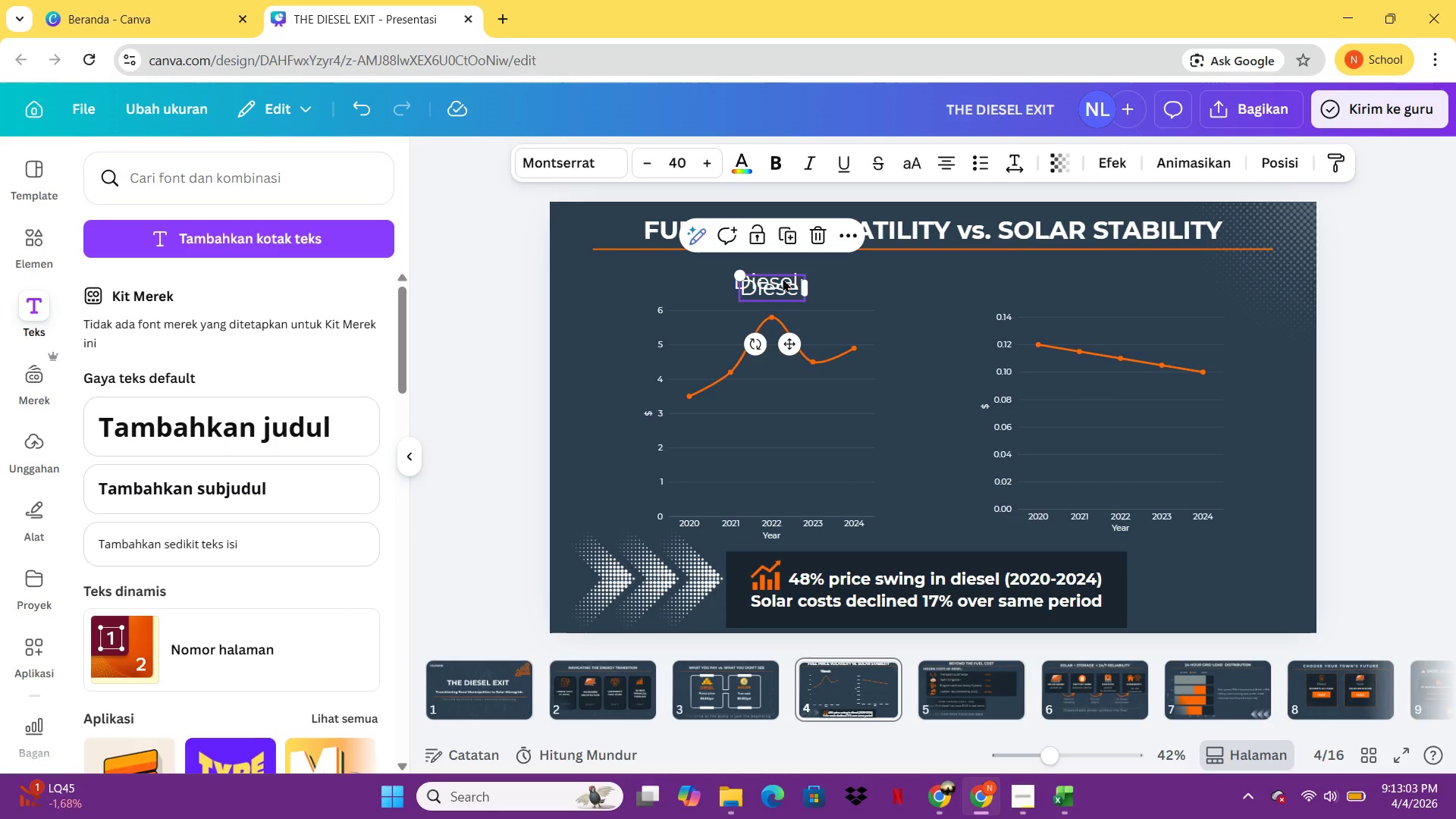 
left_click_drag(start_coordinate=[783, 278], to_coordinate=[1097, 274])
 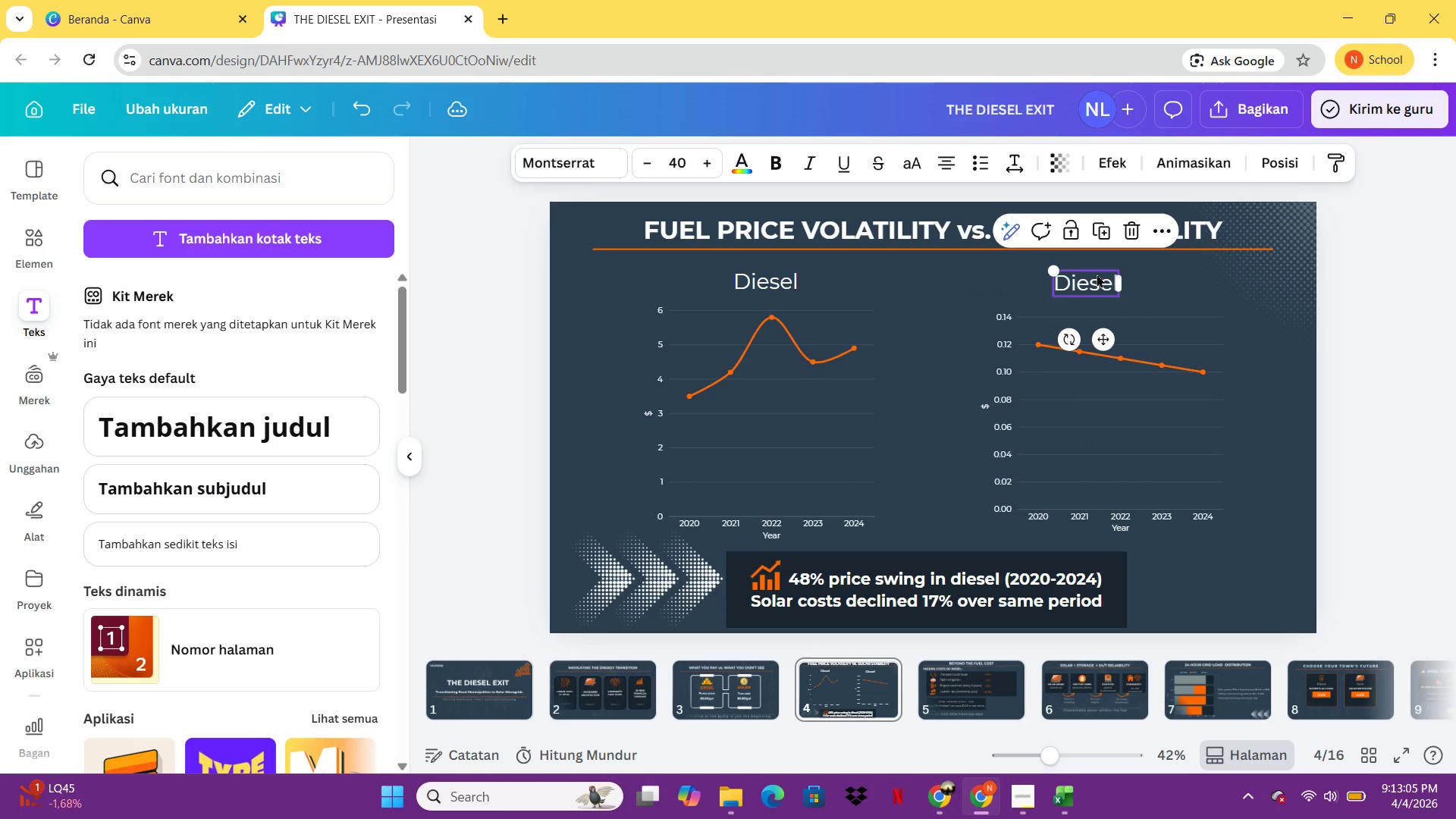 
double_click([1097, 274])
 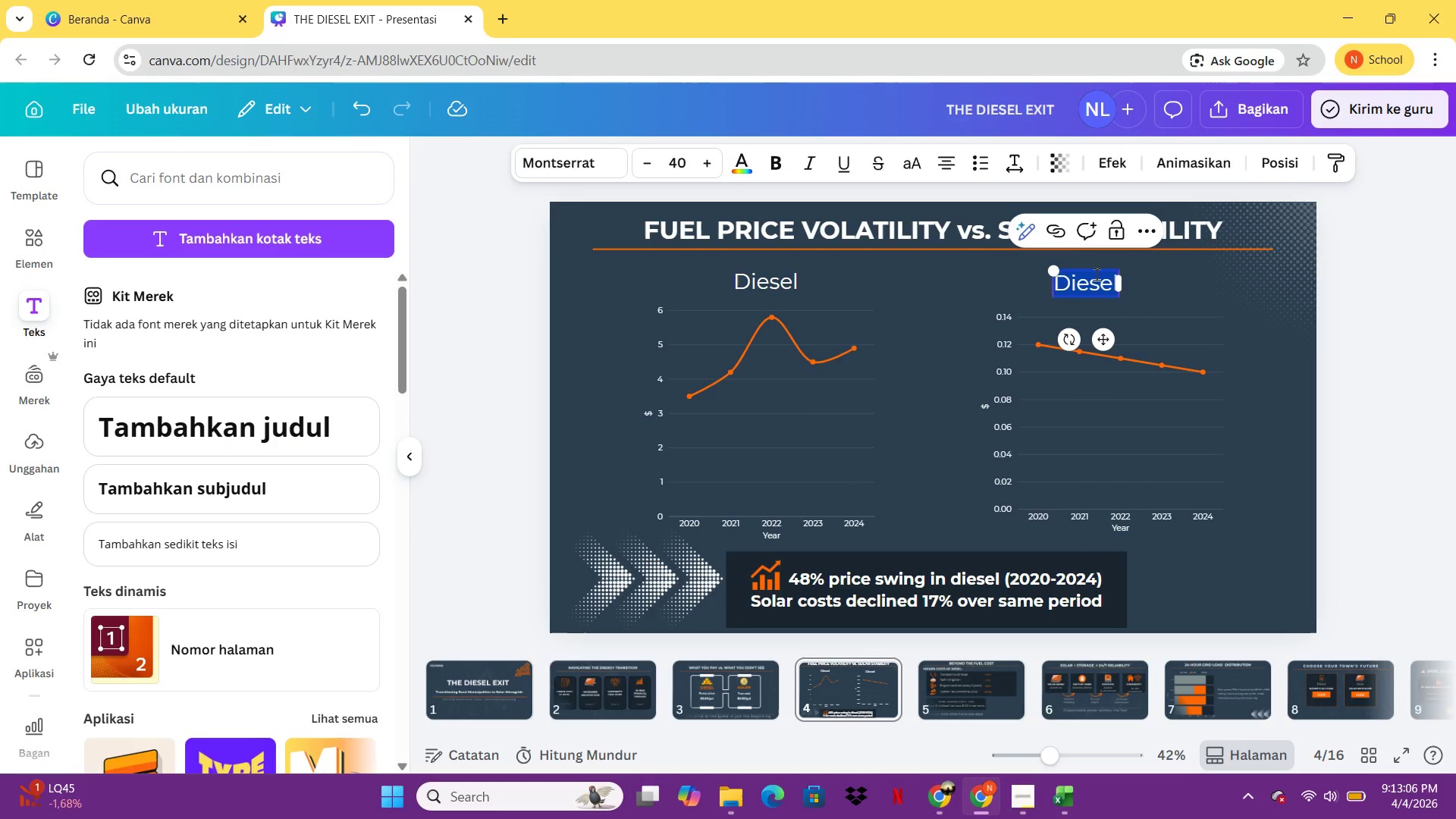 
type(Solar)
 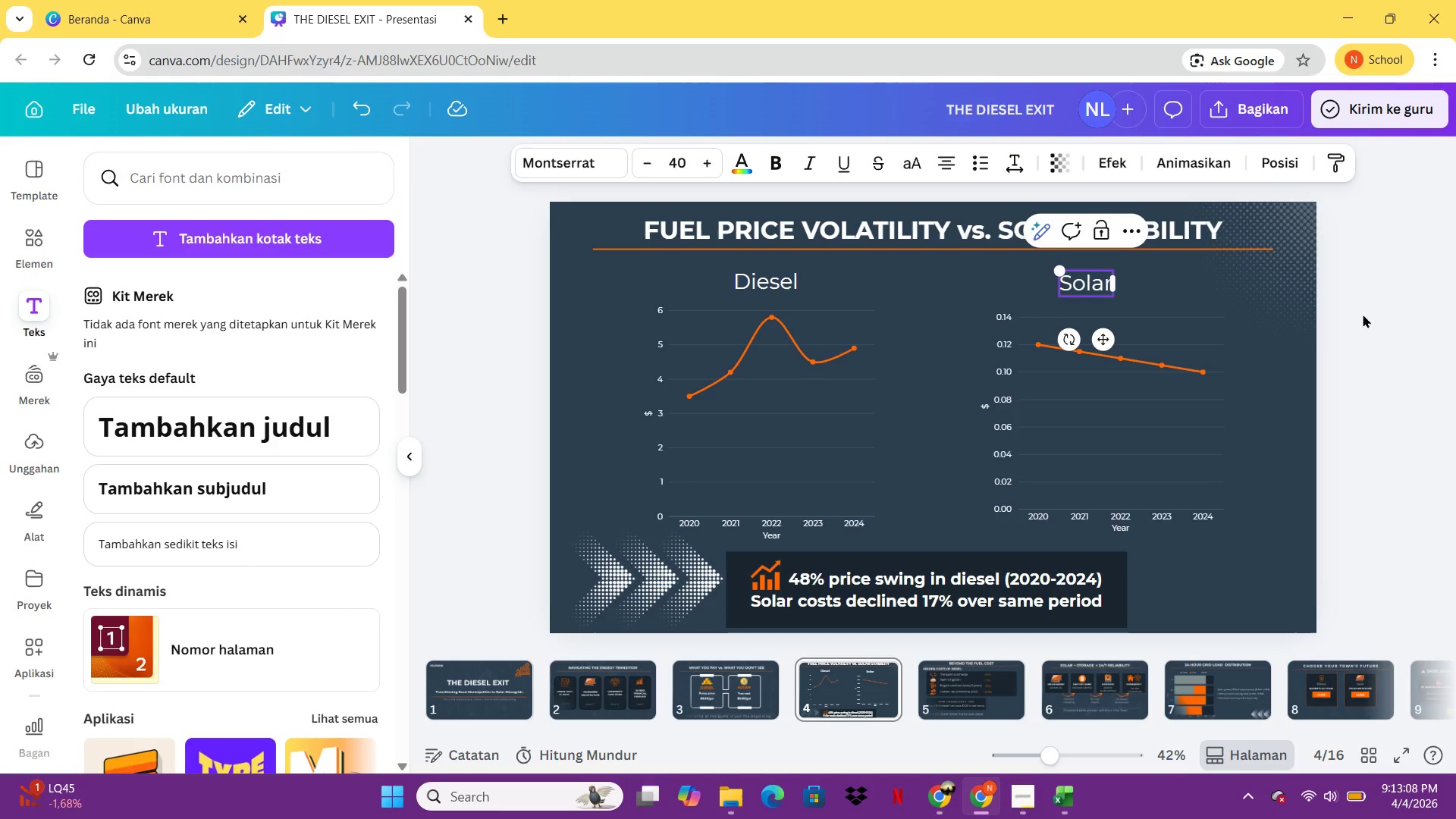 
double_click([1363, 314])
 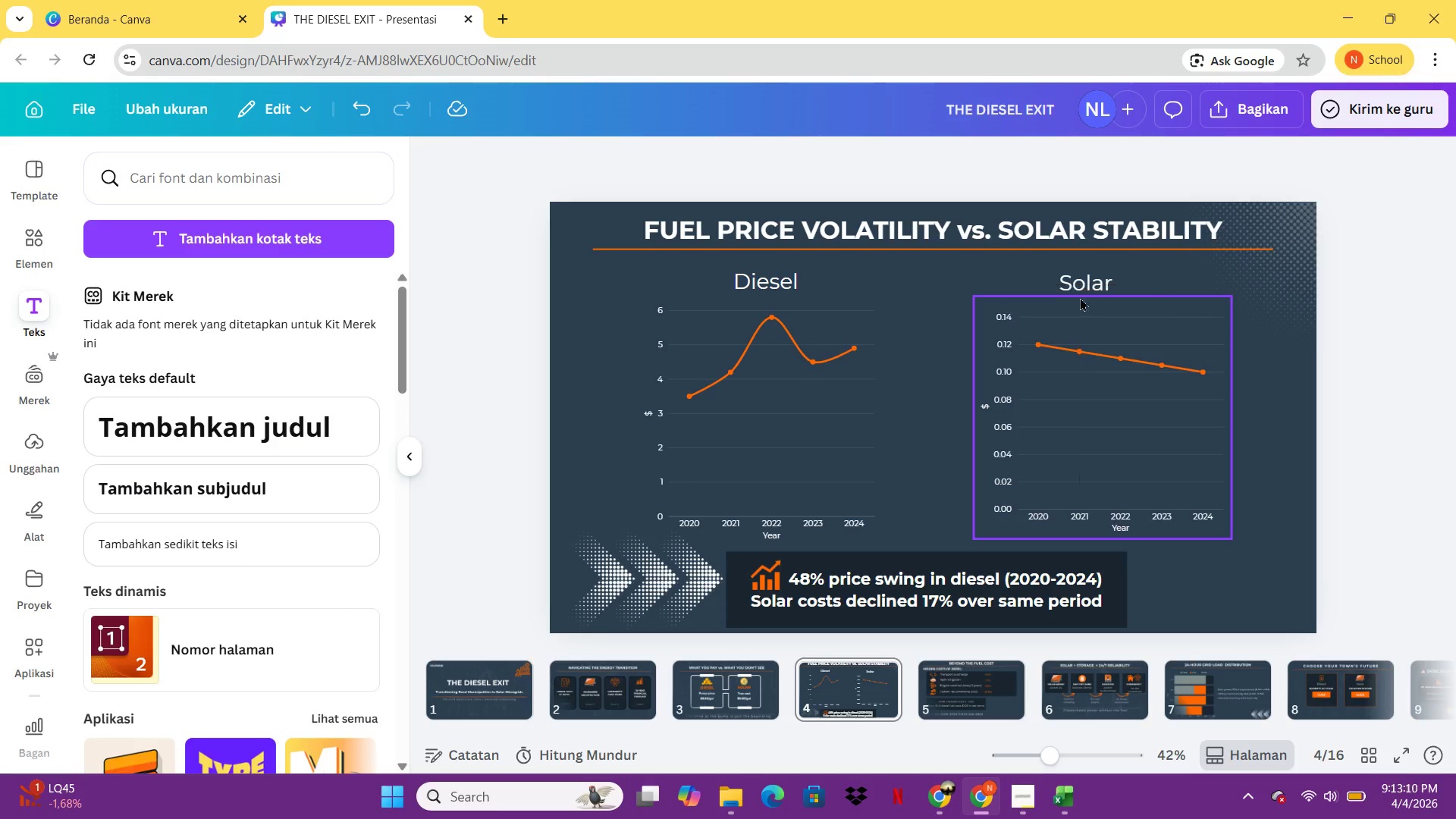 
left_click_drag(start_coordinate=[1080, 288], to_coordinate=[1097, 287])
 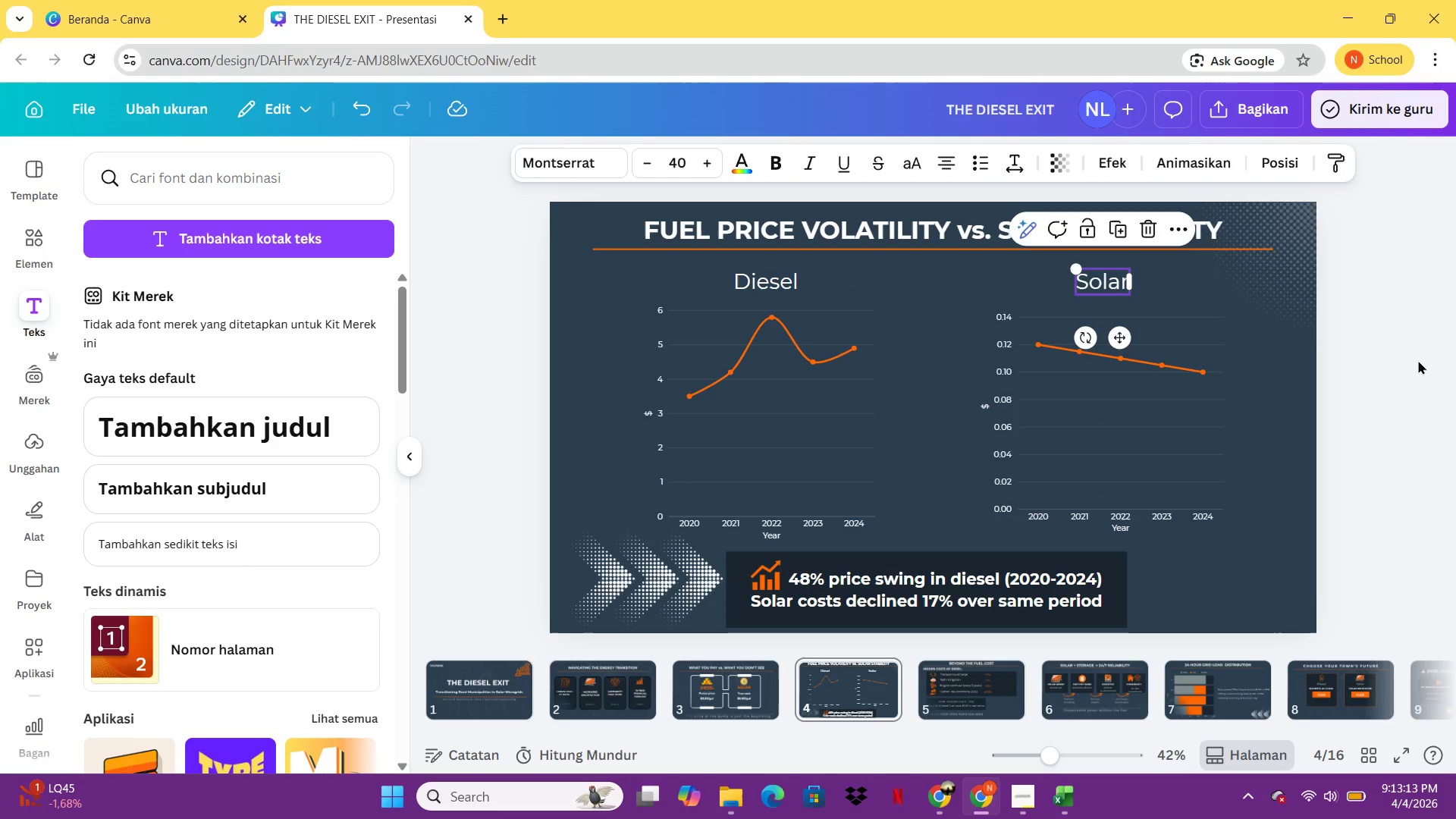 
double_click([1418, 360])
 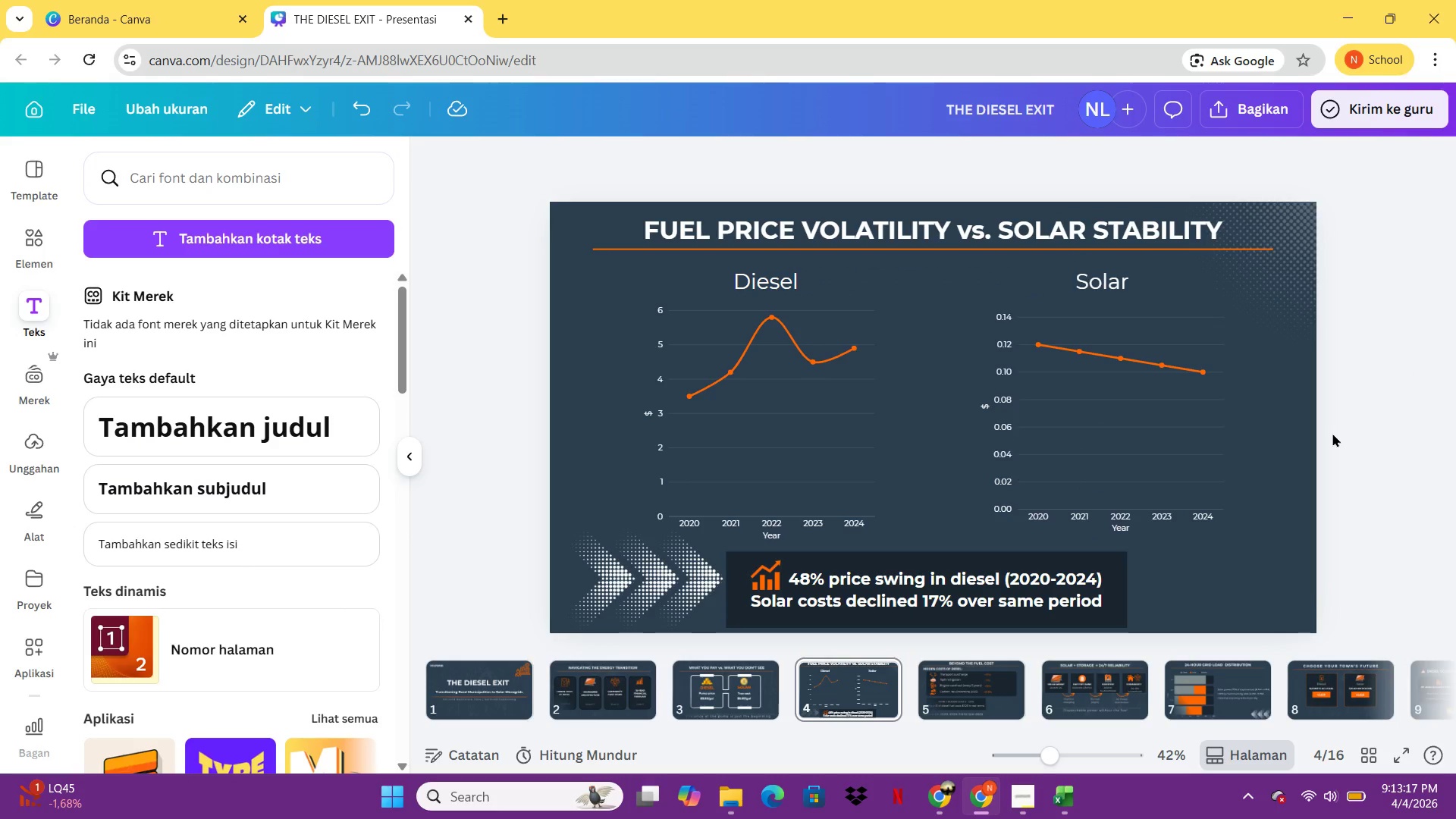 
left_click([1332, 433])
 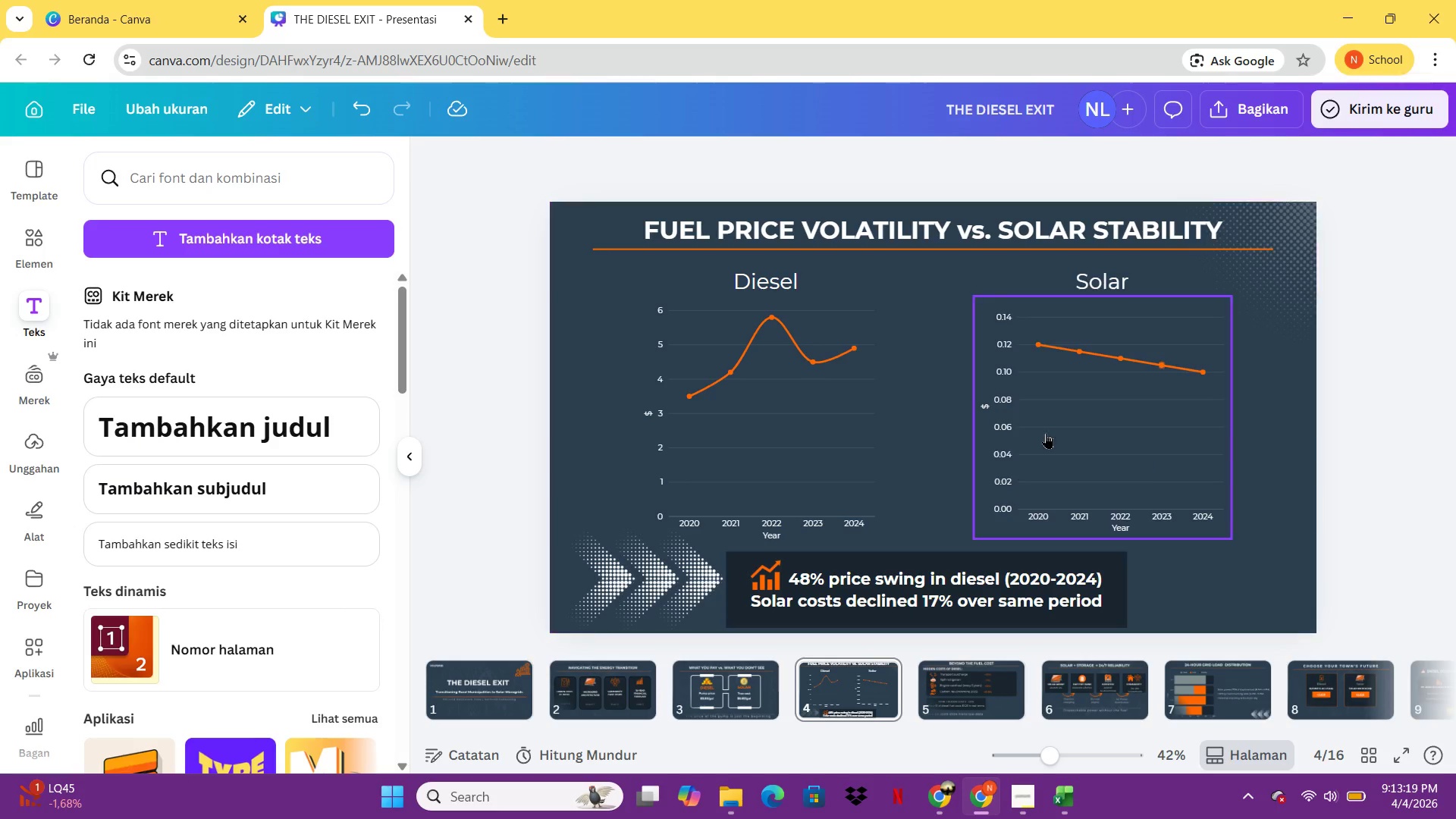 
left_click([1046, 433])
 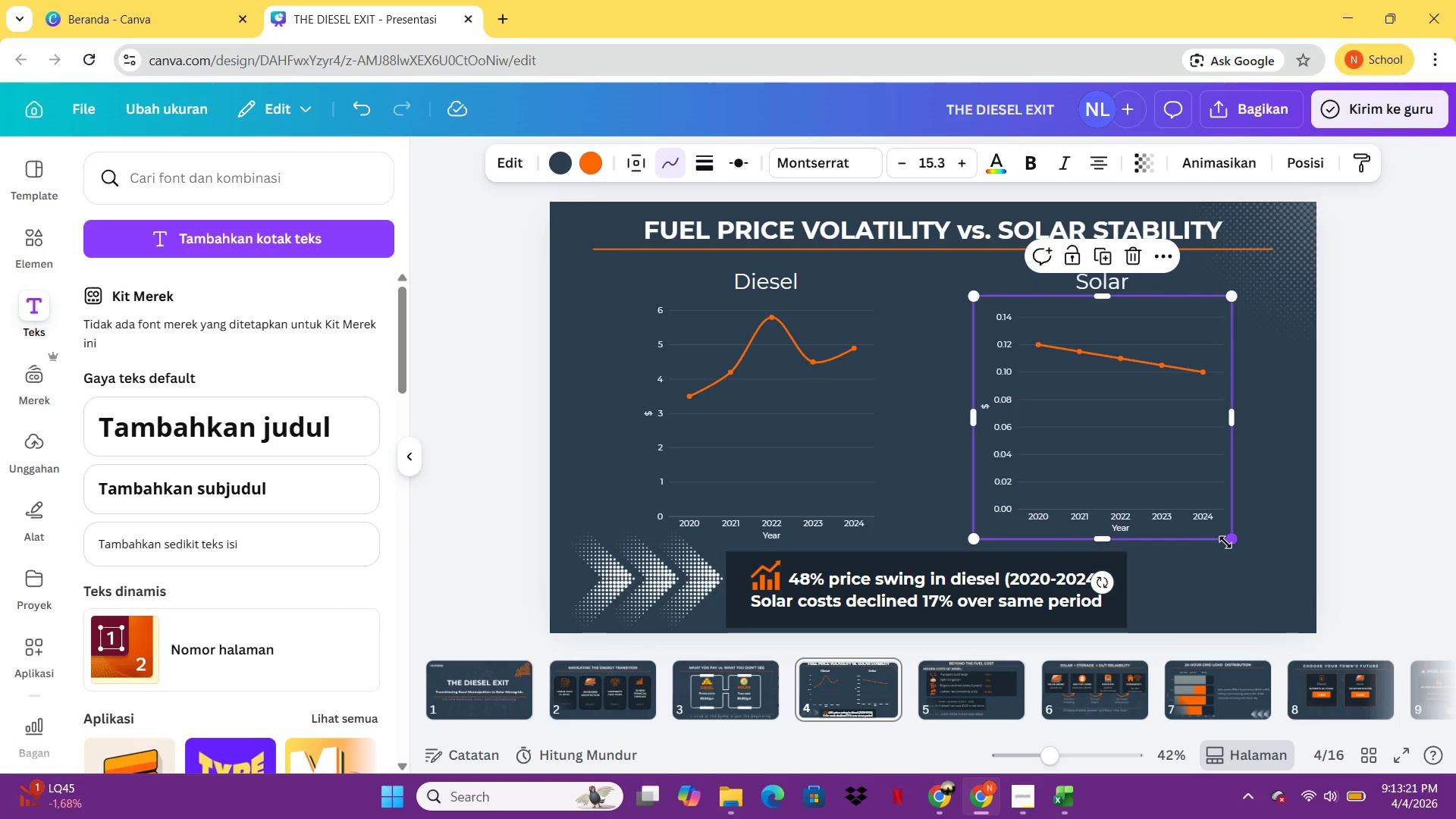 
left_click_drag(start_coordinate=[1225, 542], to_coordinate=[1232, 547])
 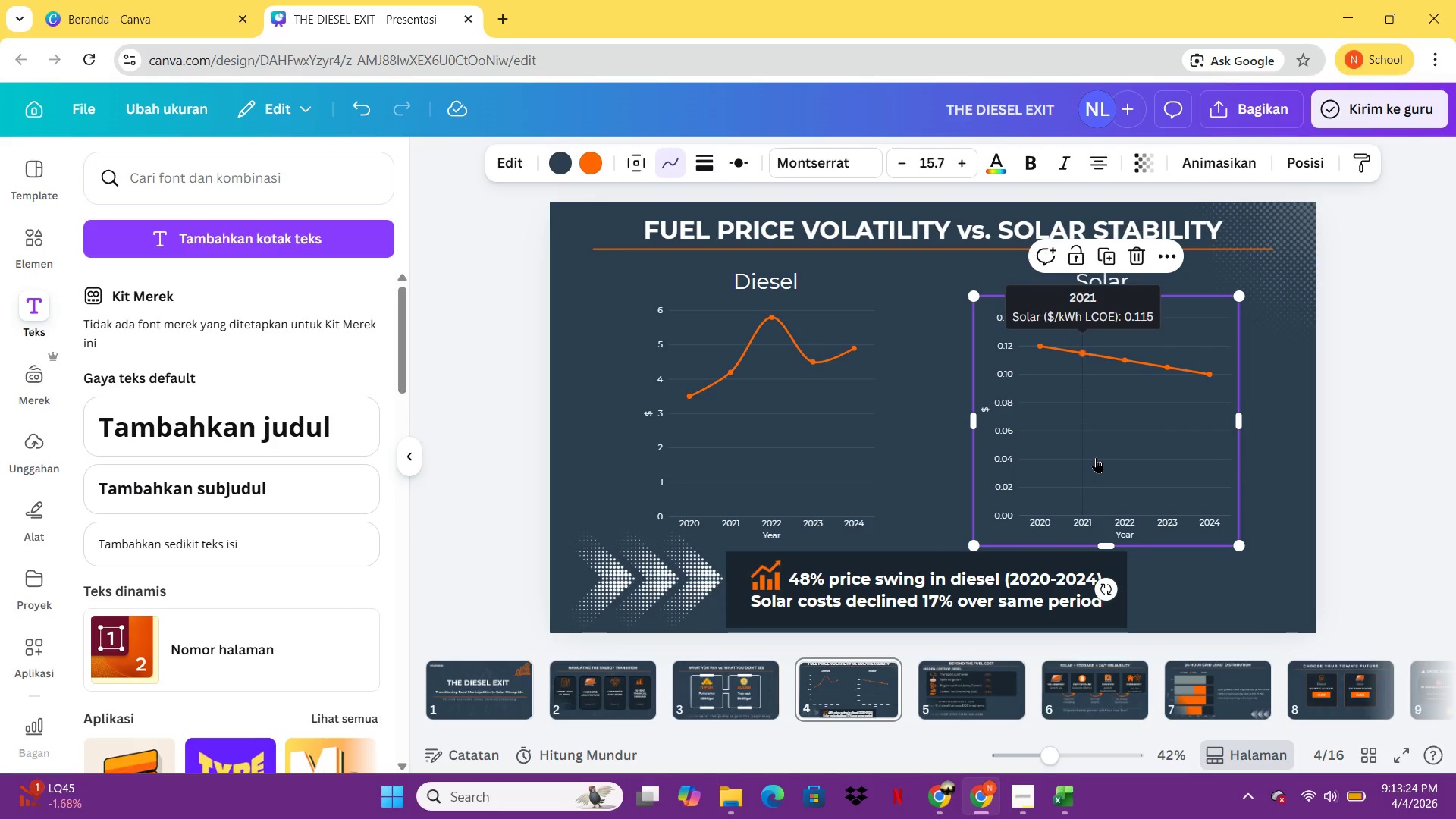 
left_click_drag(start_coordinate=[1096, 457], to_coordinate=[1096, 452])
 